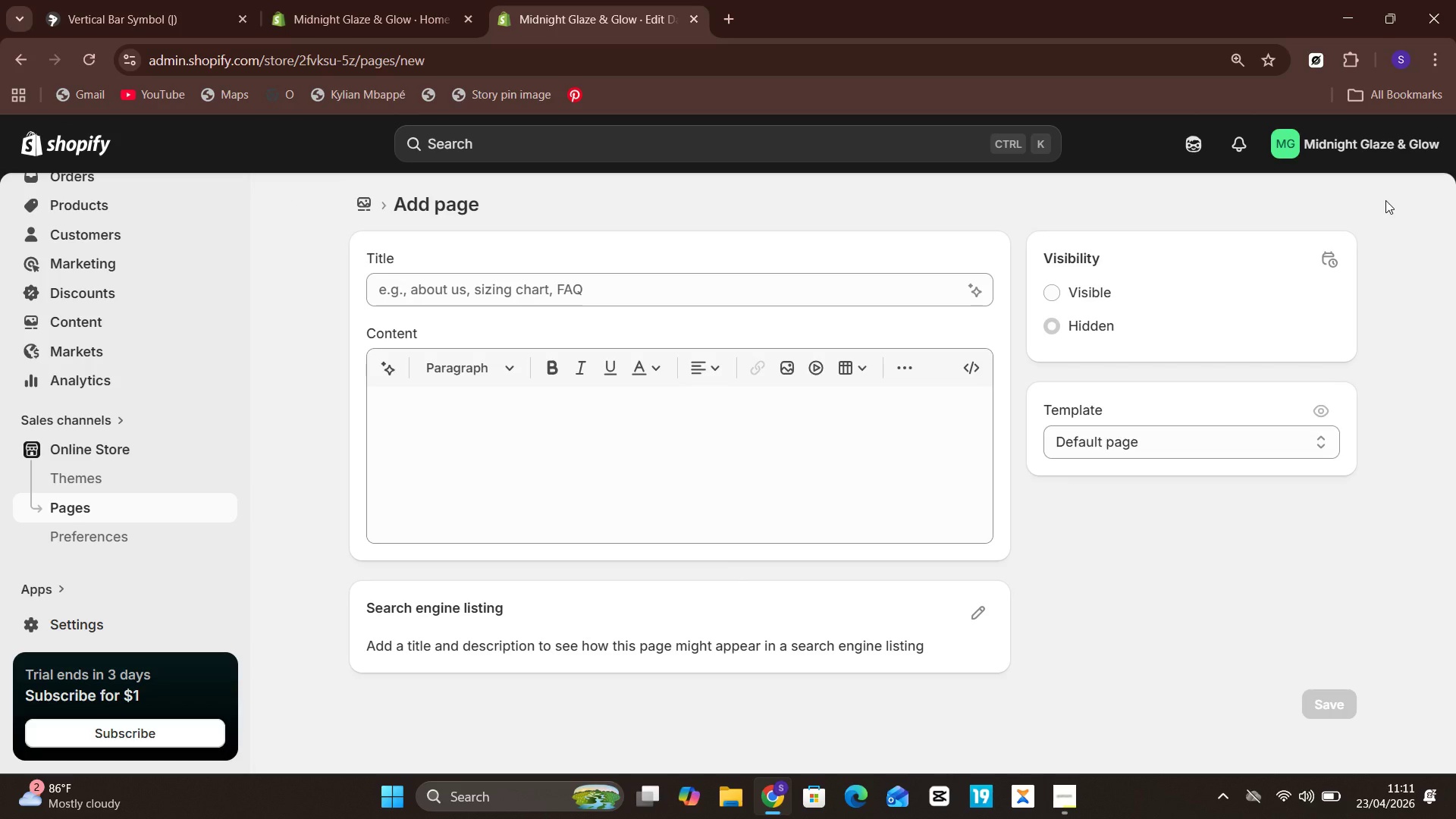 
left_click_drag(start_coordinate=[811, 272], to_coordinate=[810, 281])
 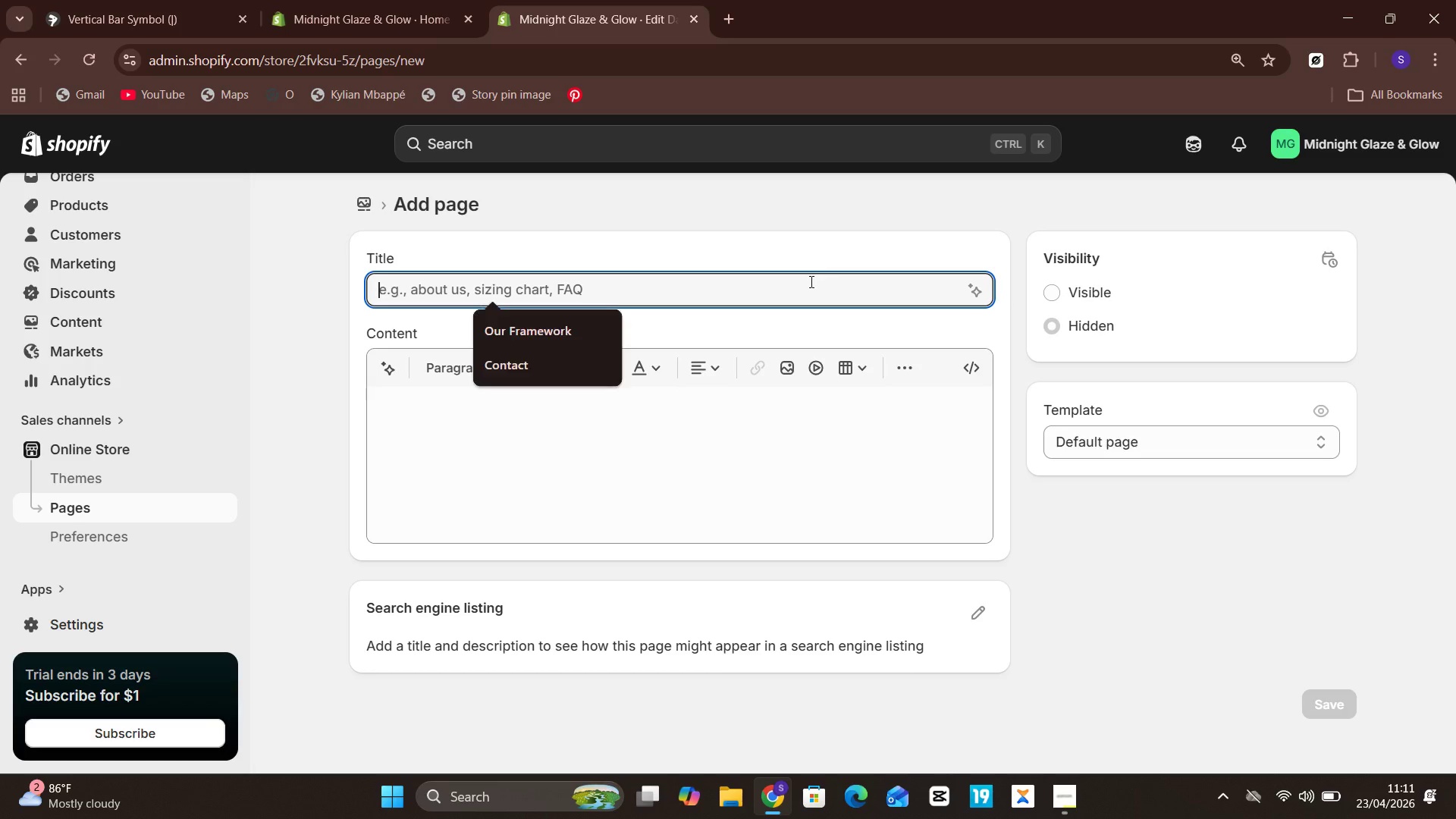 
left_click([810, 281])
 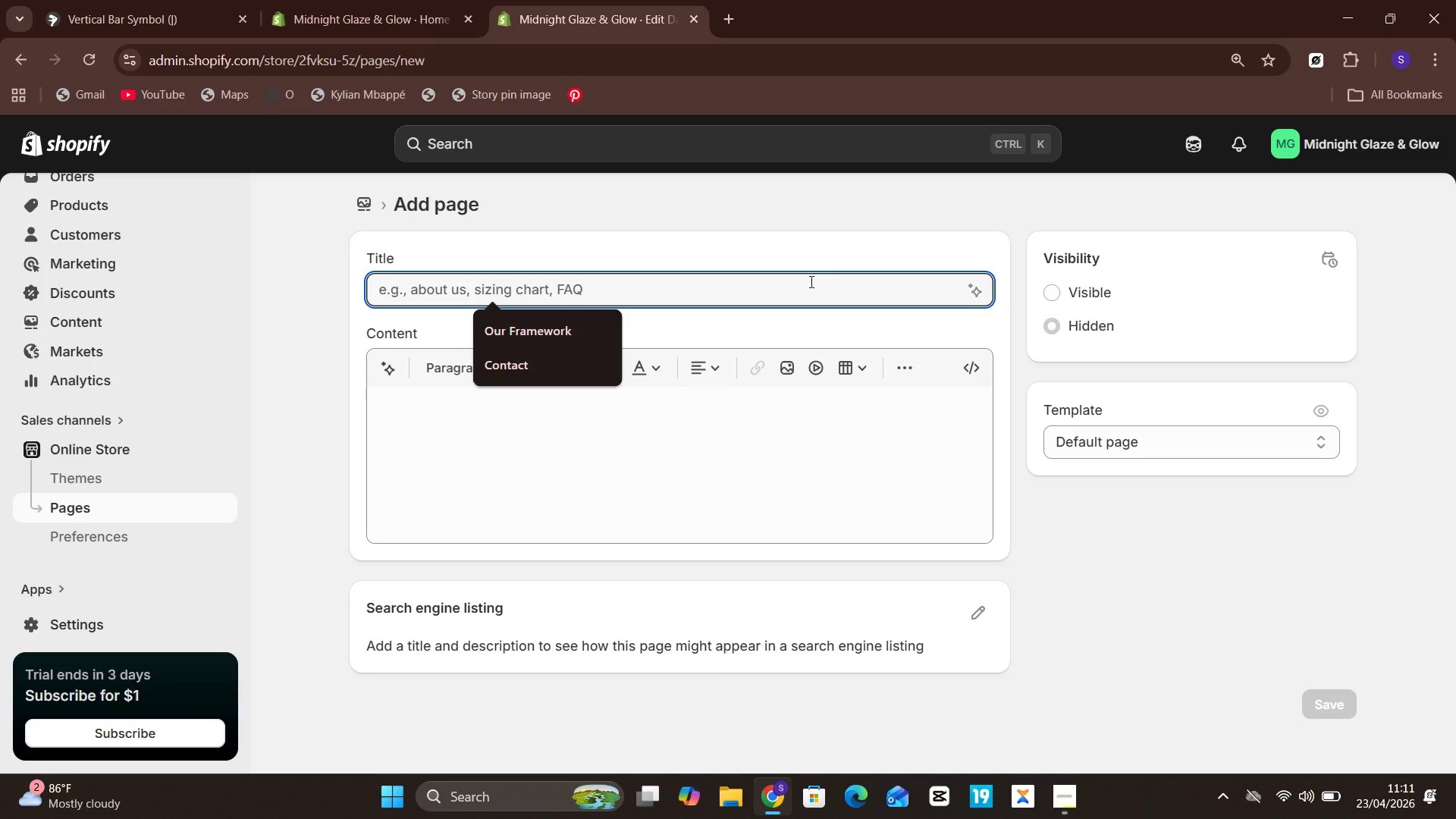 
type(gLOW )
key(Backspace)
key(Backspace)
key(Backspace)
key(Backspace)
key(Backspace)
type(Glow Guide)
 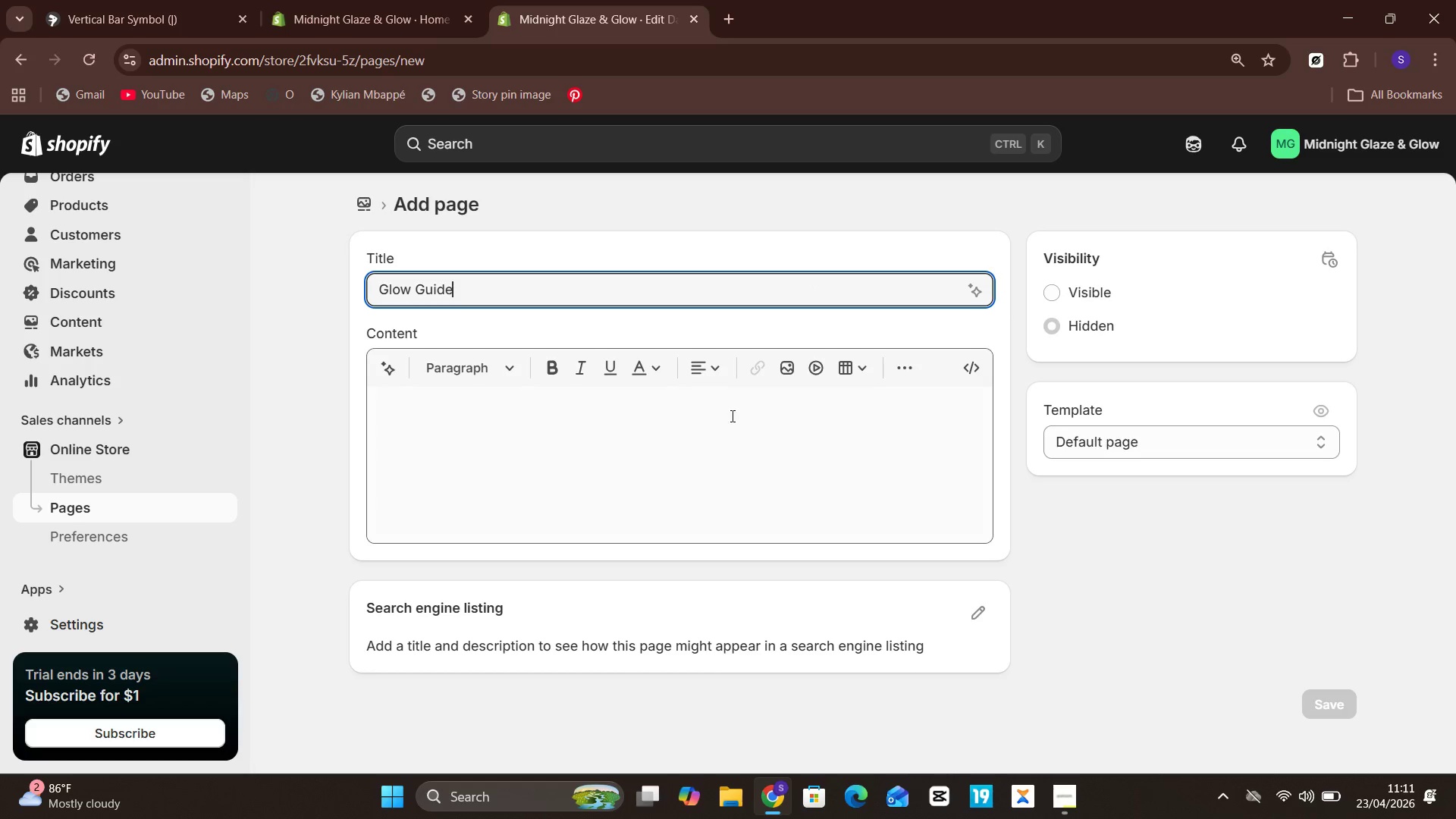 
left_click([731, 419])
 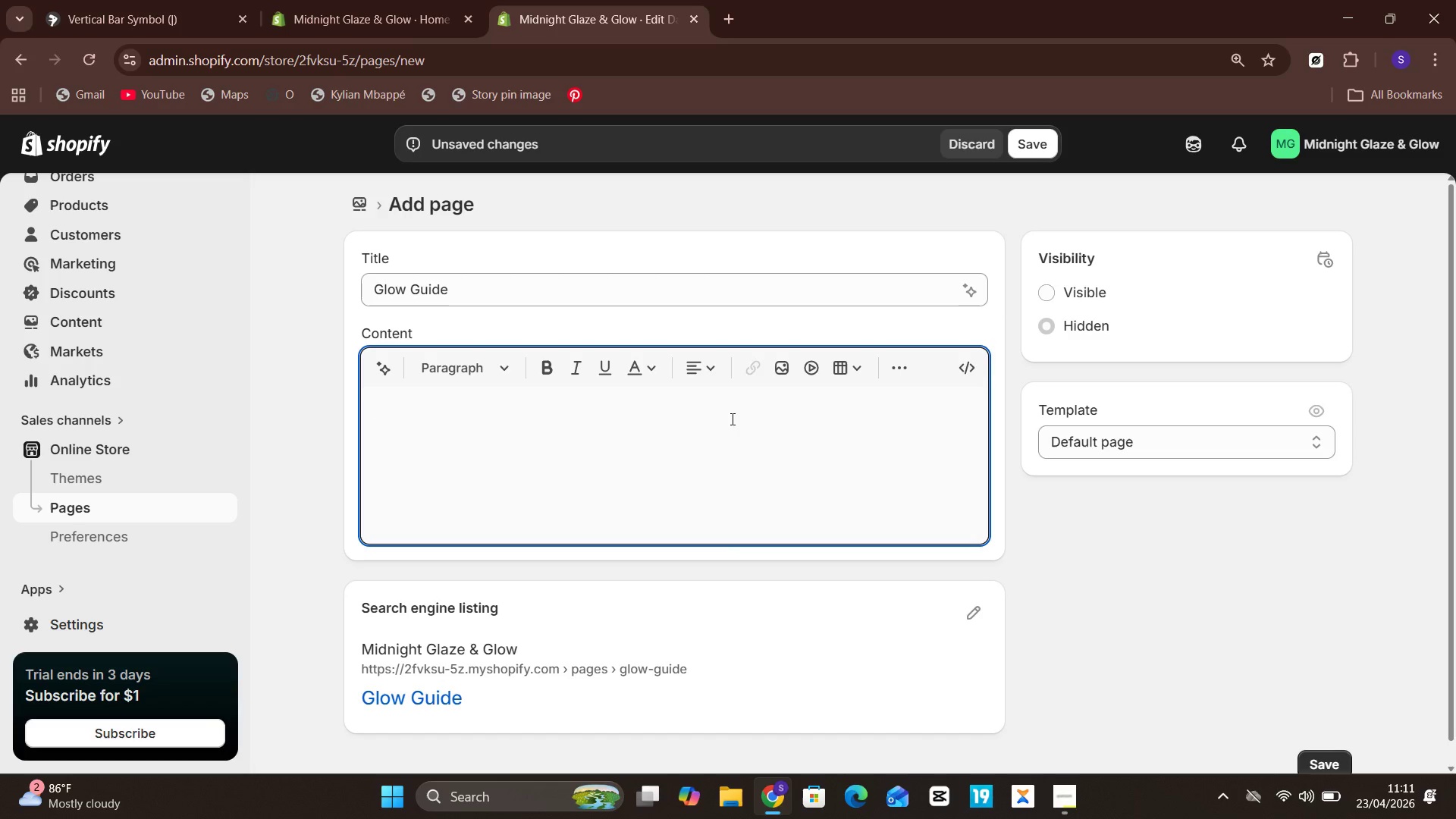 
wait(10.94)
 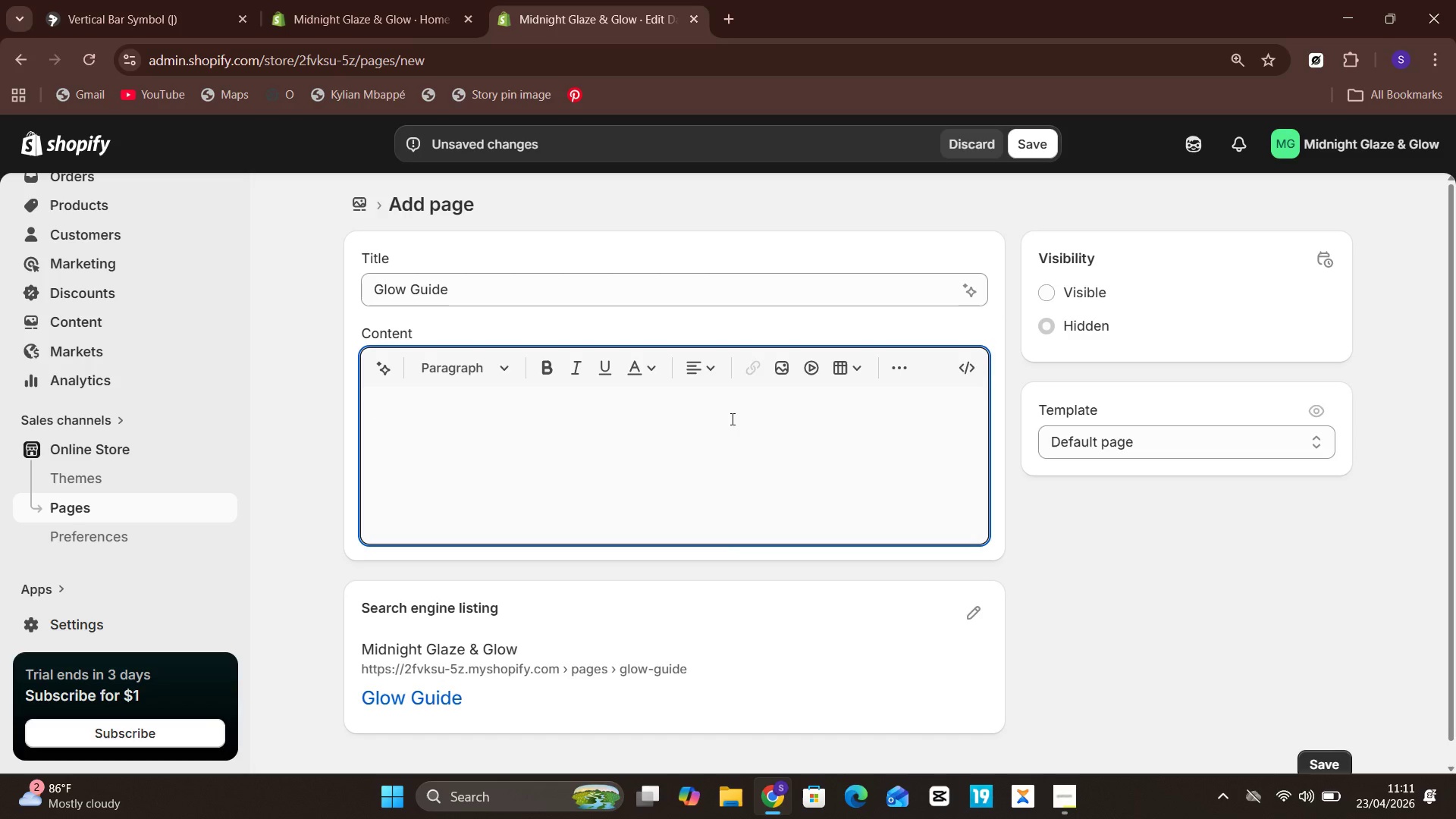 
type(Welcome to the Glow Guide.)
key(Backspace)
 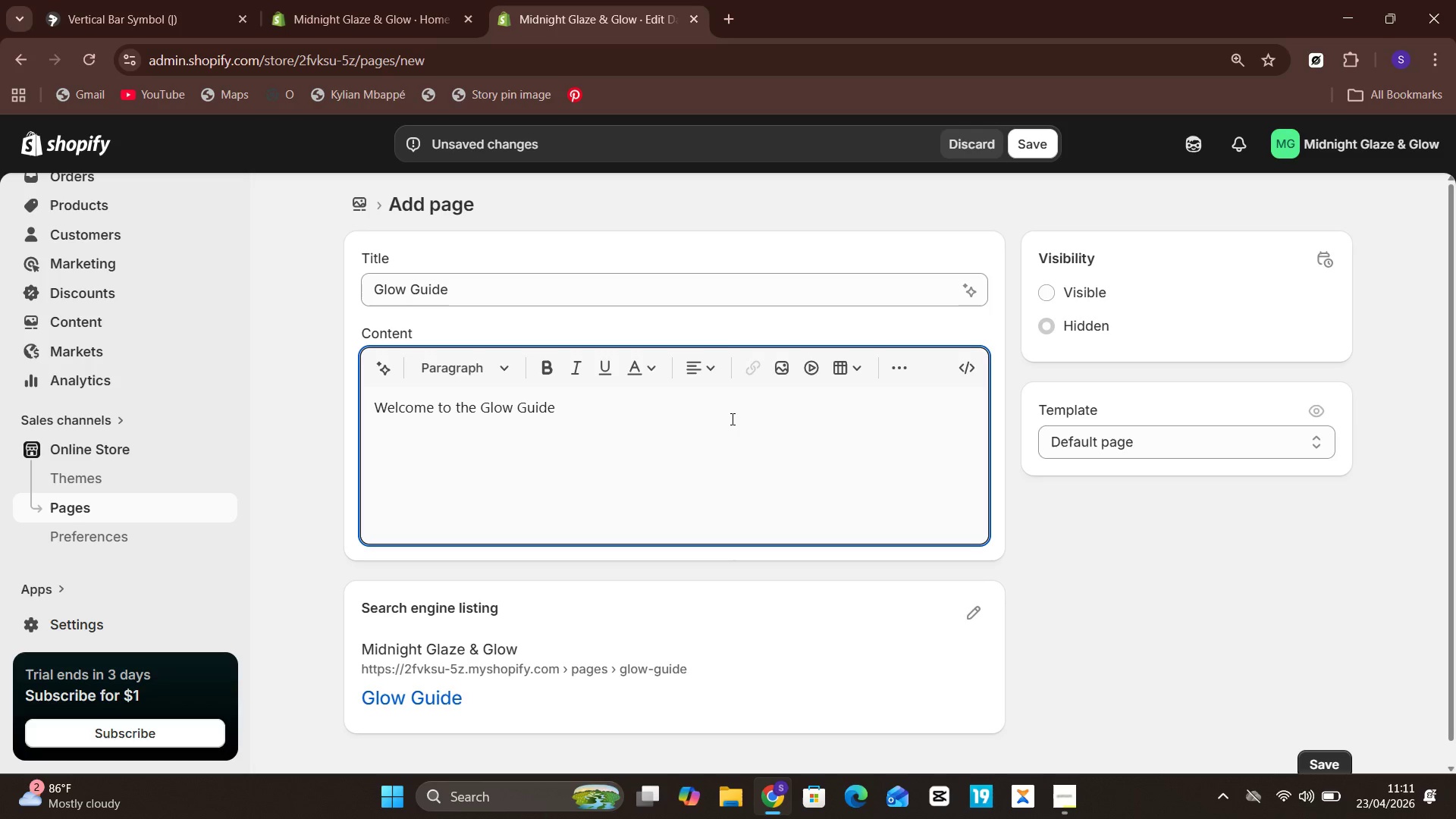 
key(Enter)
 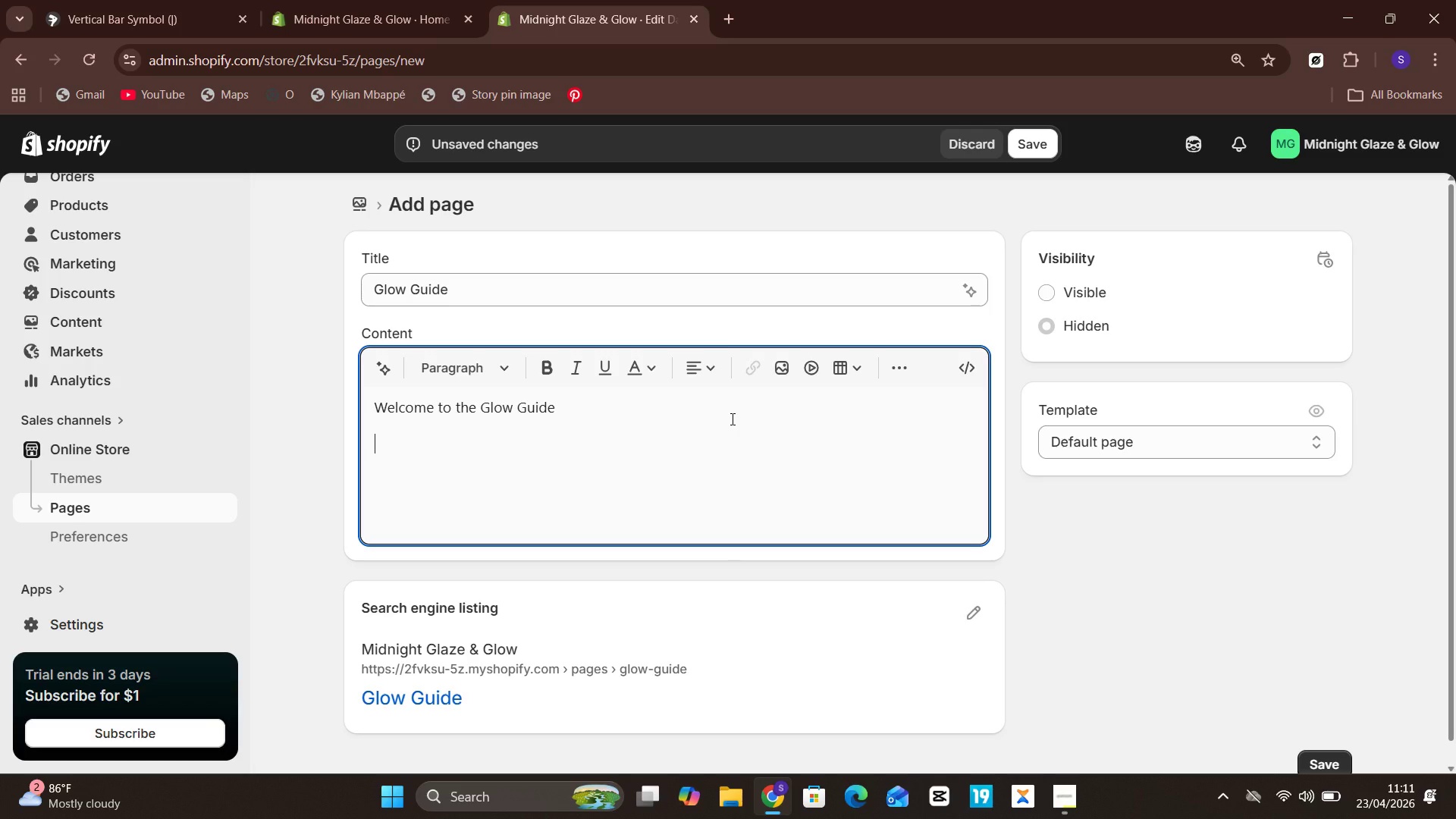 
type(Our )
 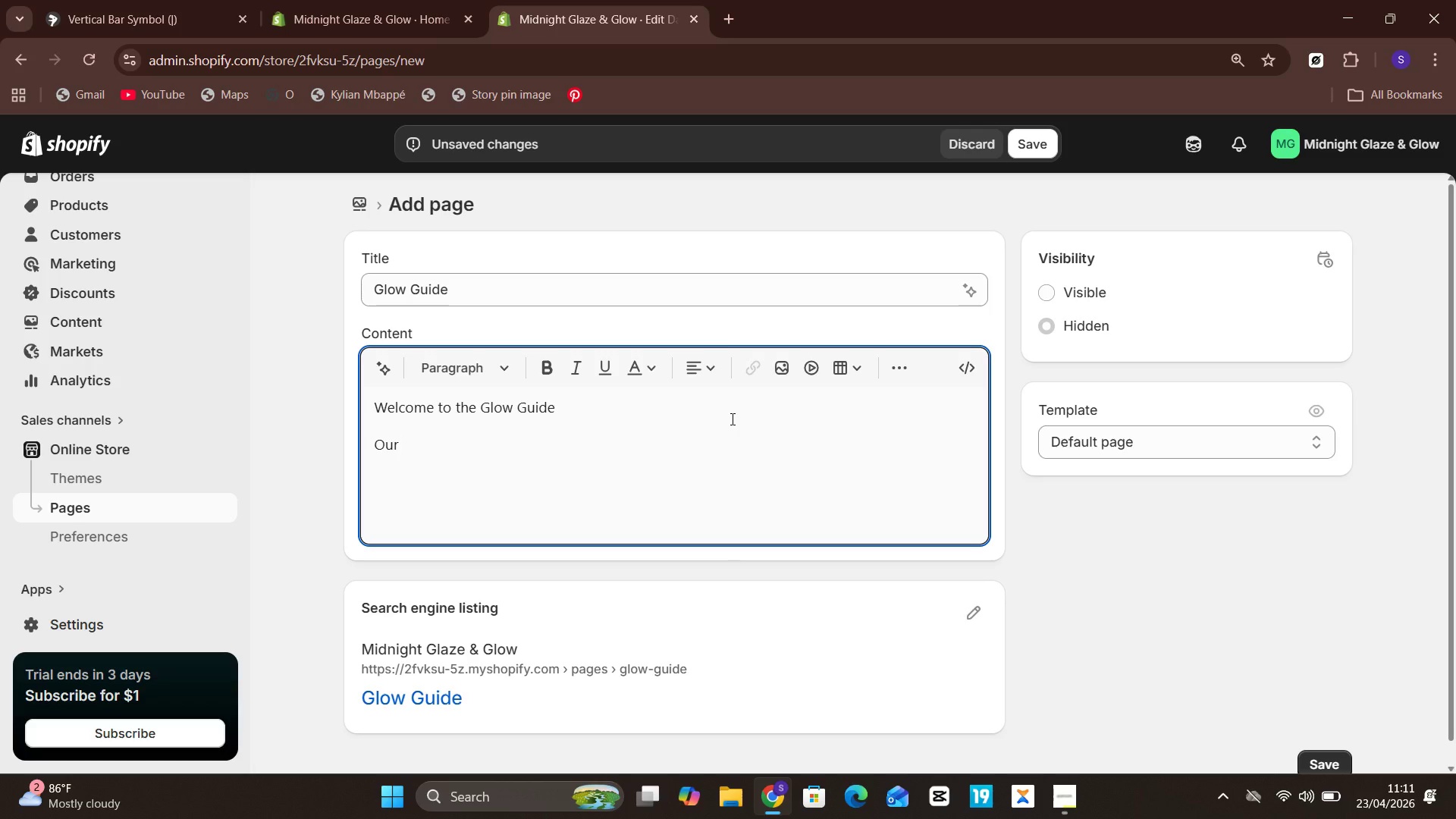 
type(glow-themed pastries are crafted for un )
key(Backspace)
type(forgettable)
 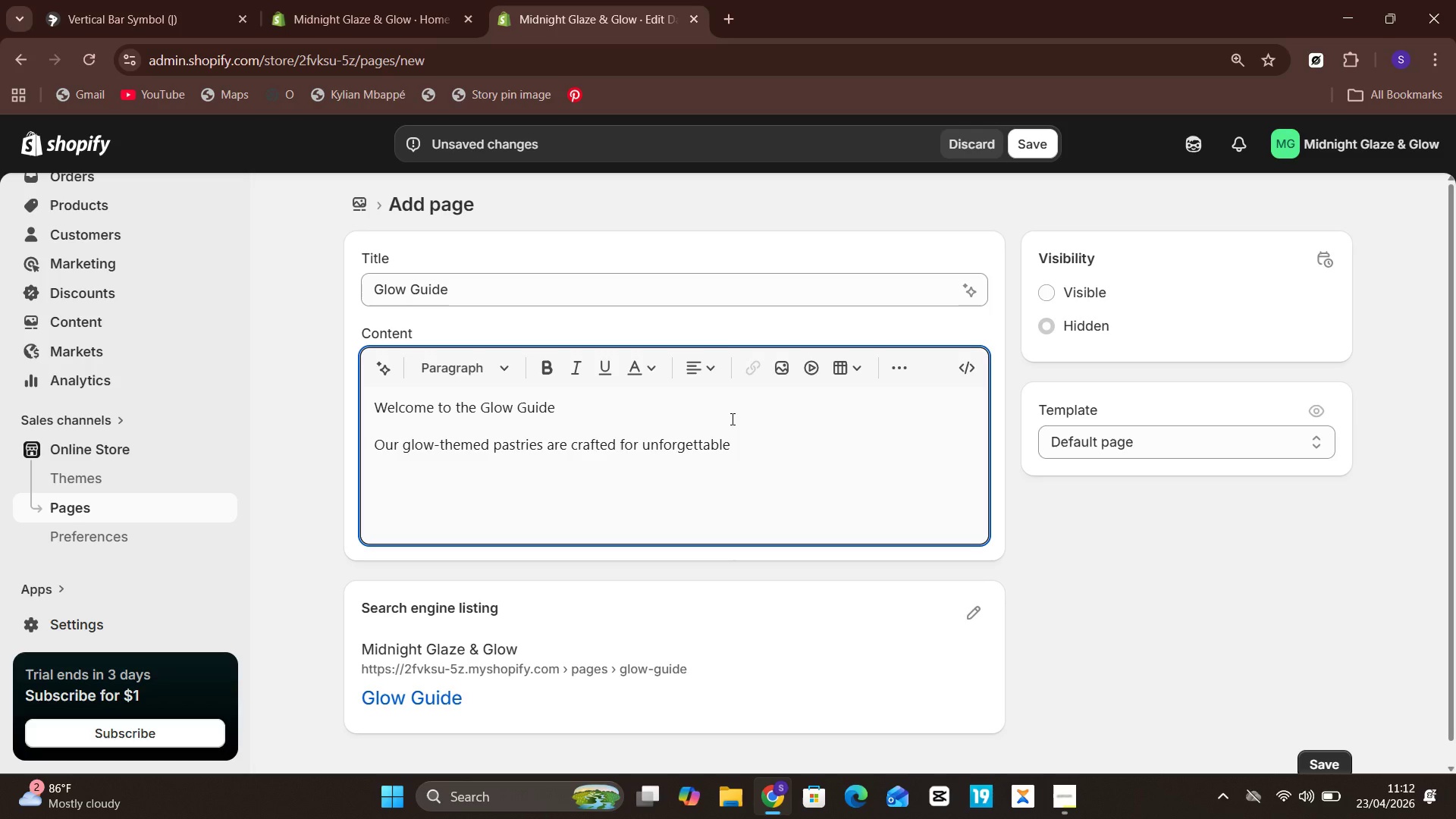 
wait(16.28)
 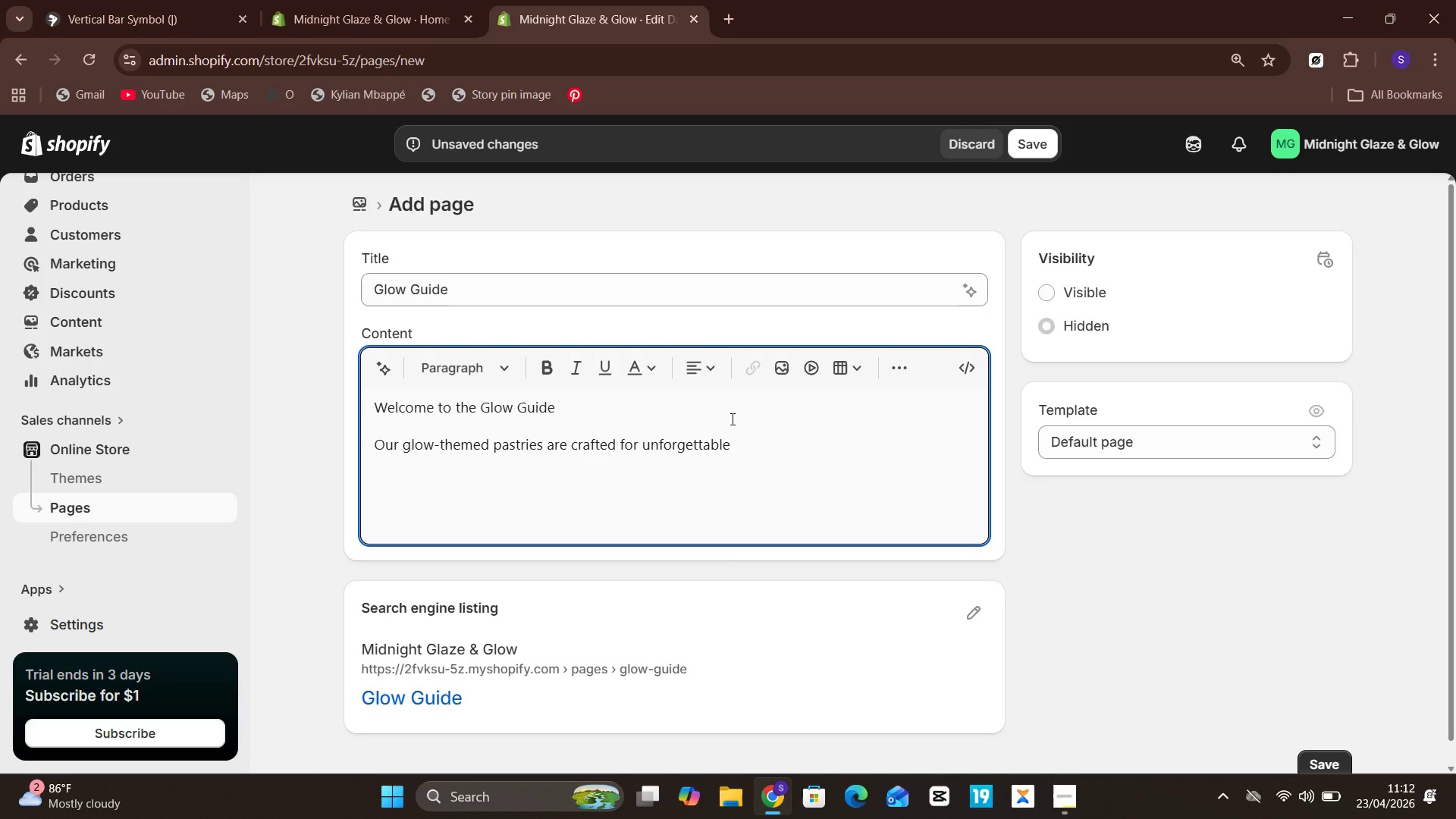 
type( late-night moments. Some of our signature desserts fature )
 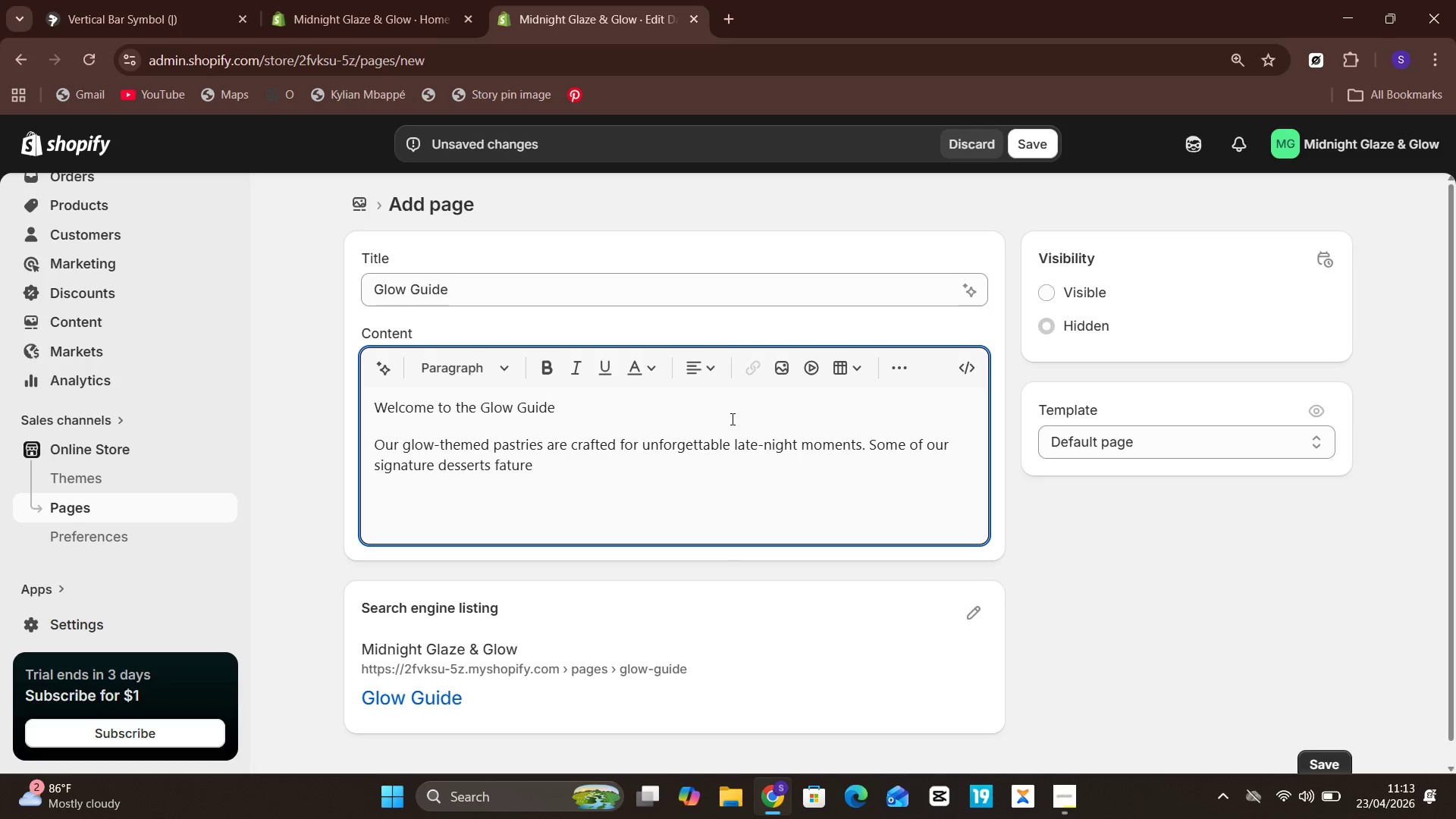 
key(ArrowLeft)
 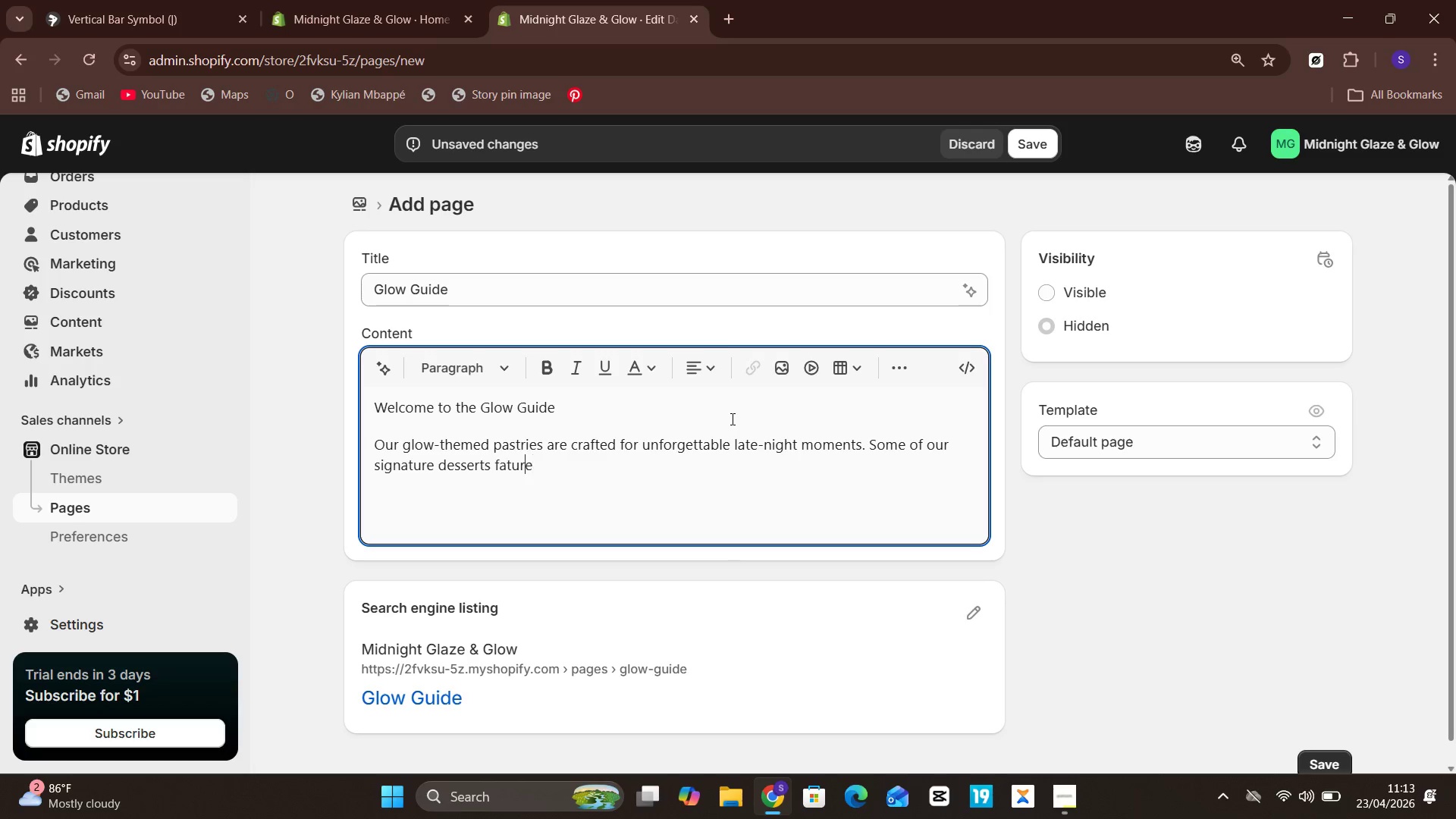 
key(Unknown)
 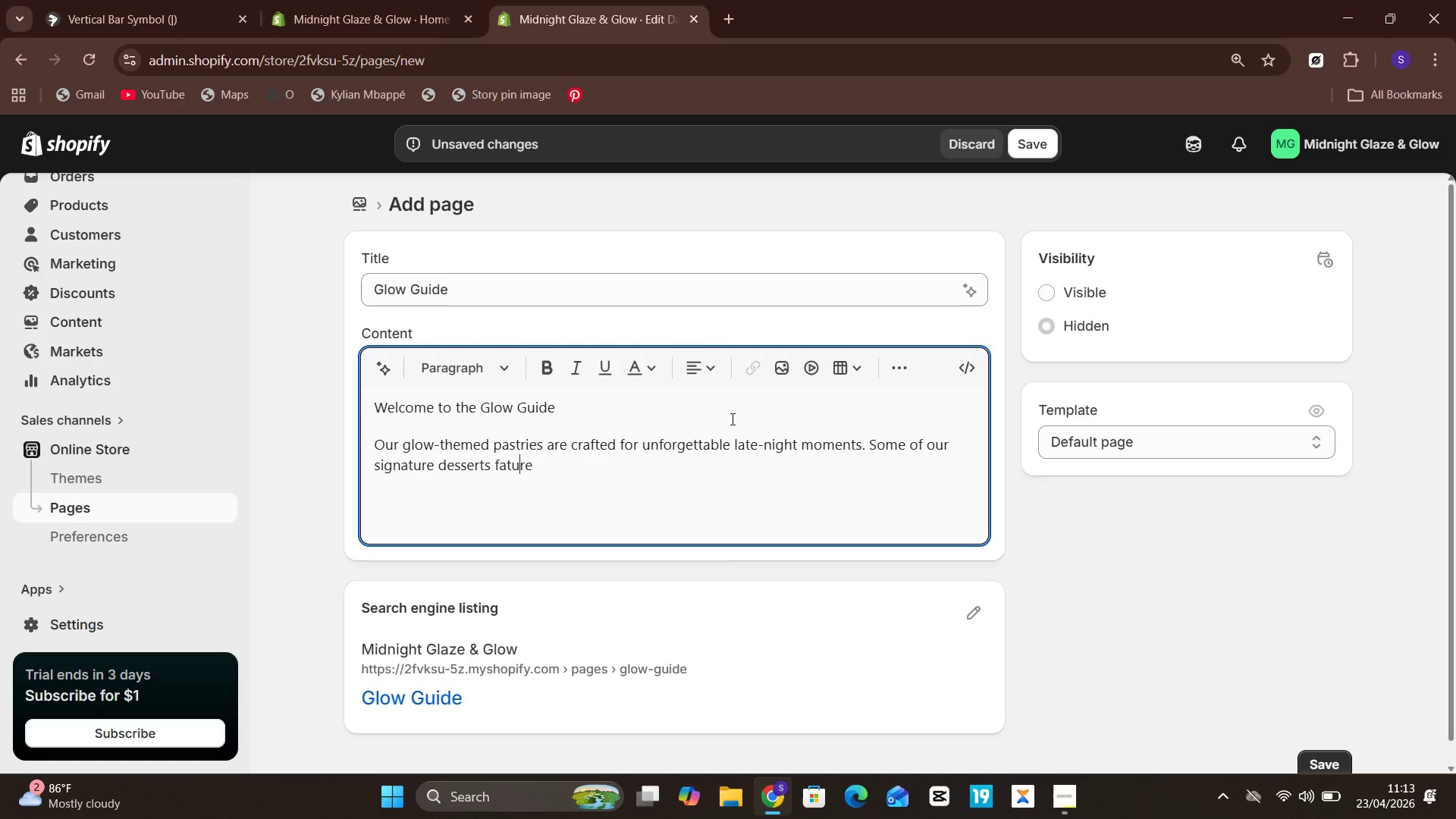 
key(ArrowLeft)
 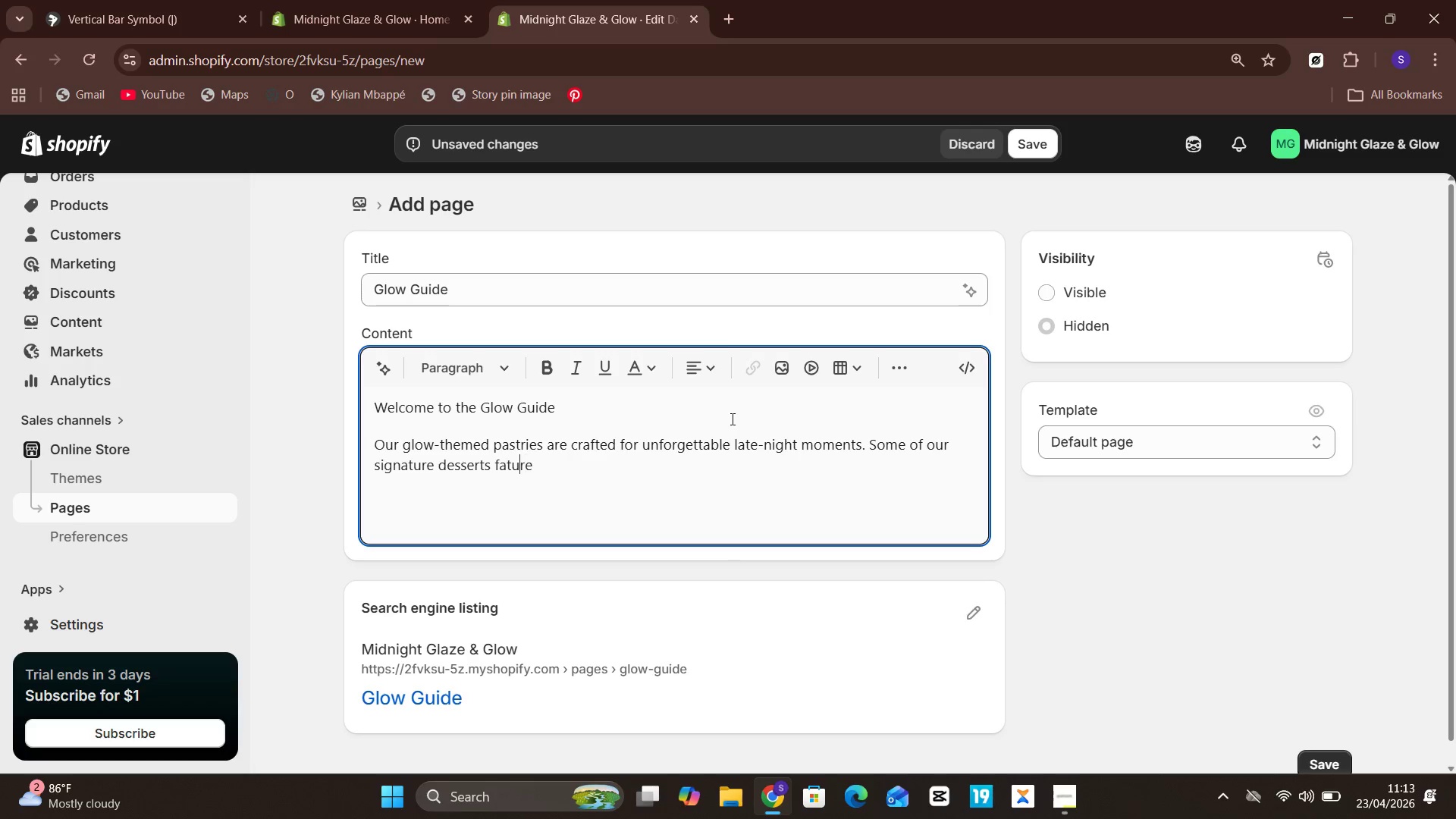 
key(Unknown)
 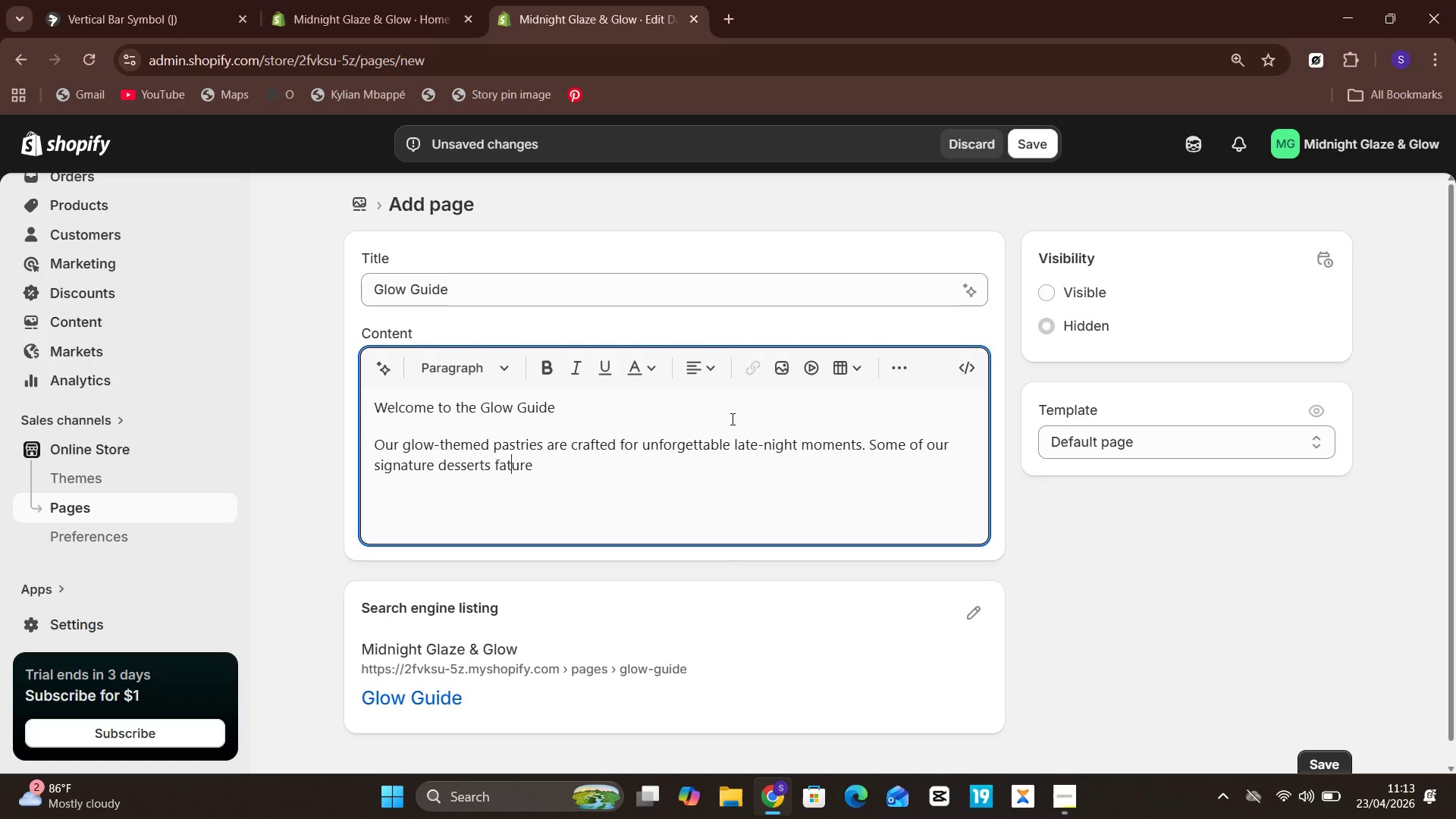 
key(Unknown)
 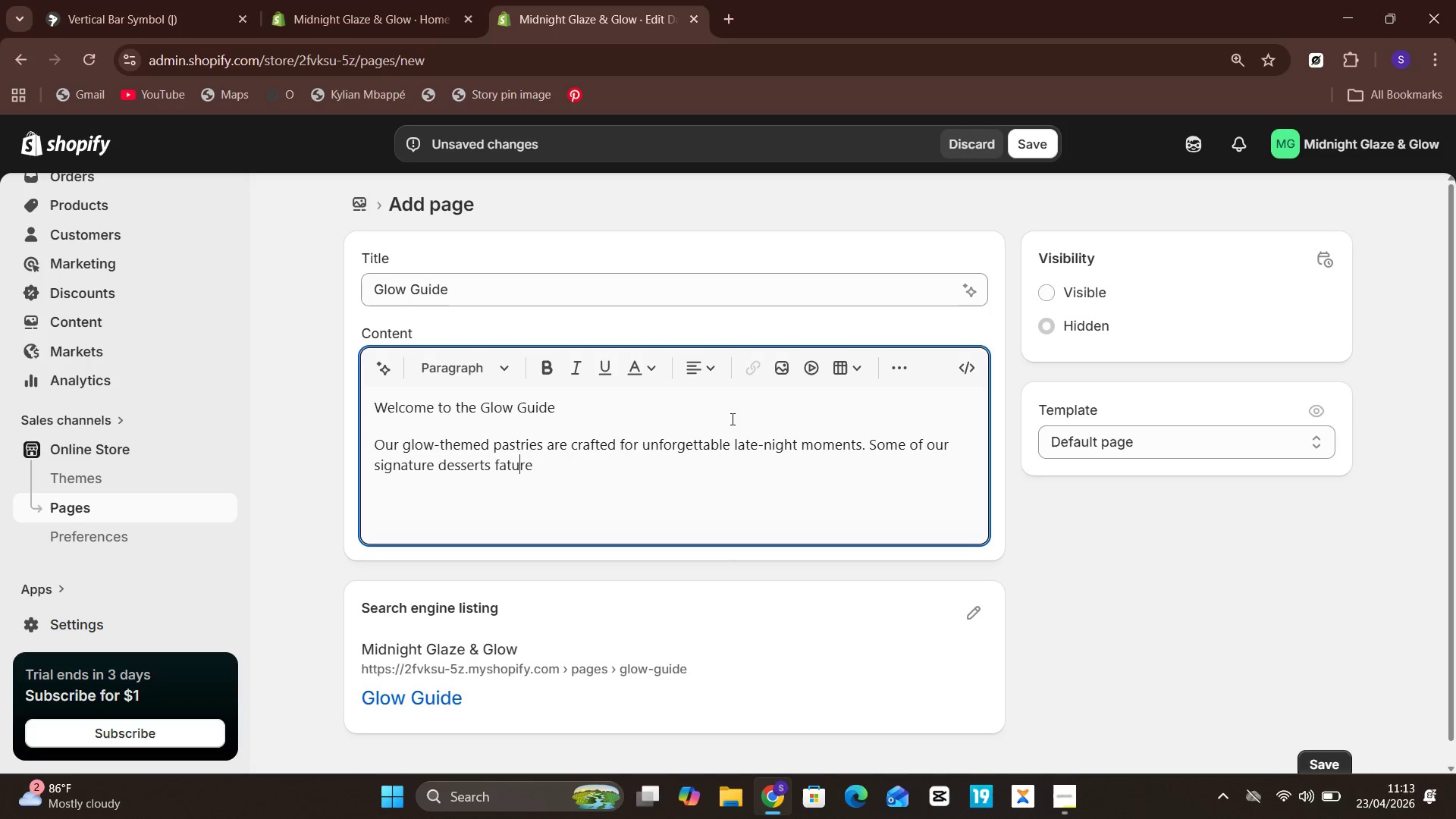 
key(ArrowLeft)
 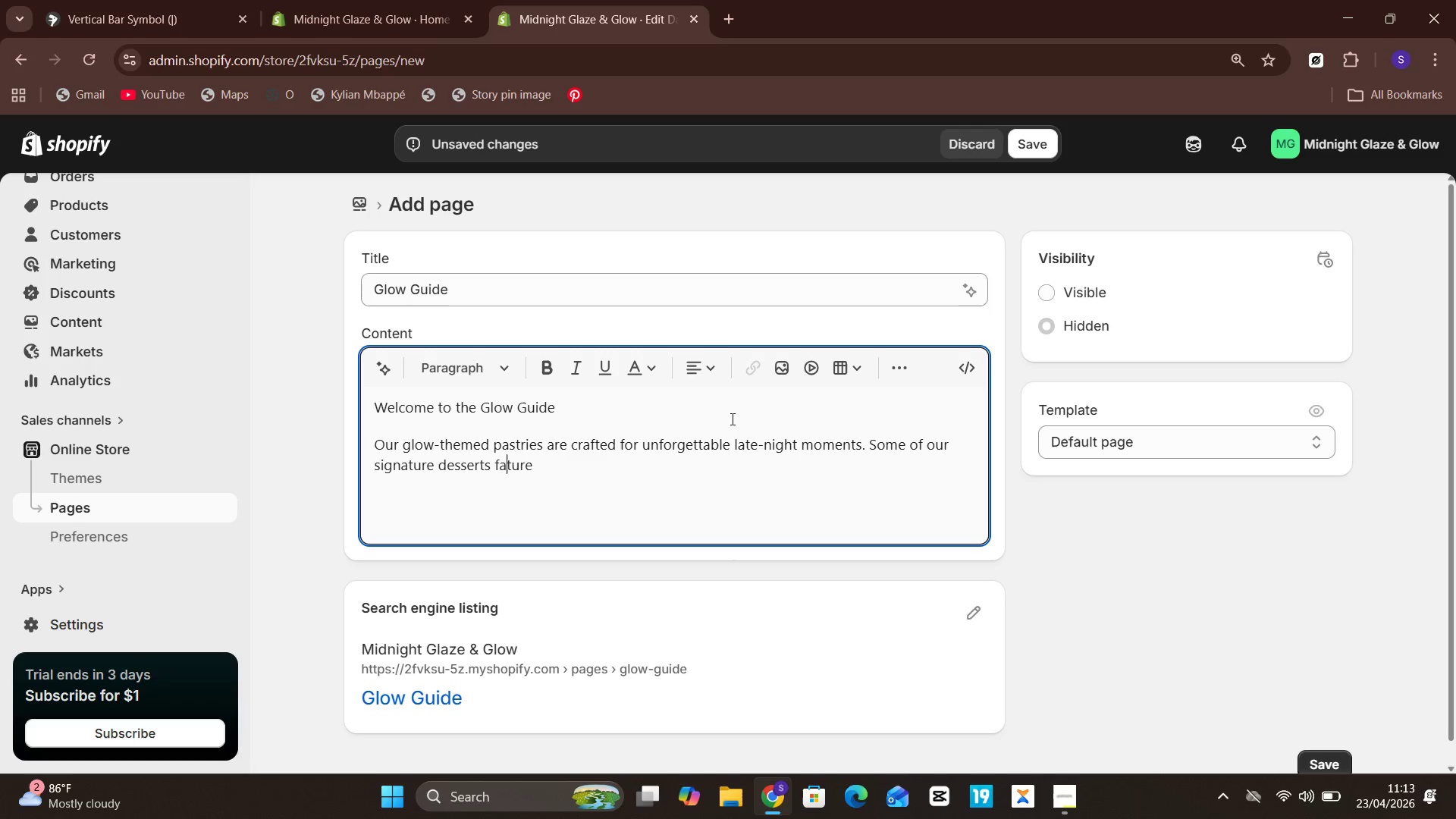 
key(Unknown)
 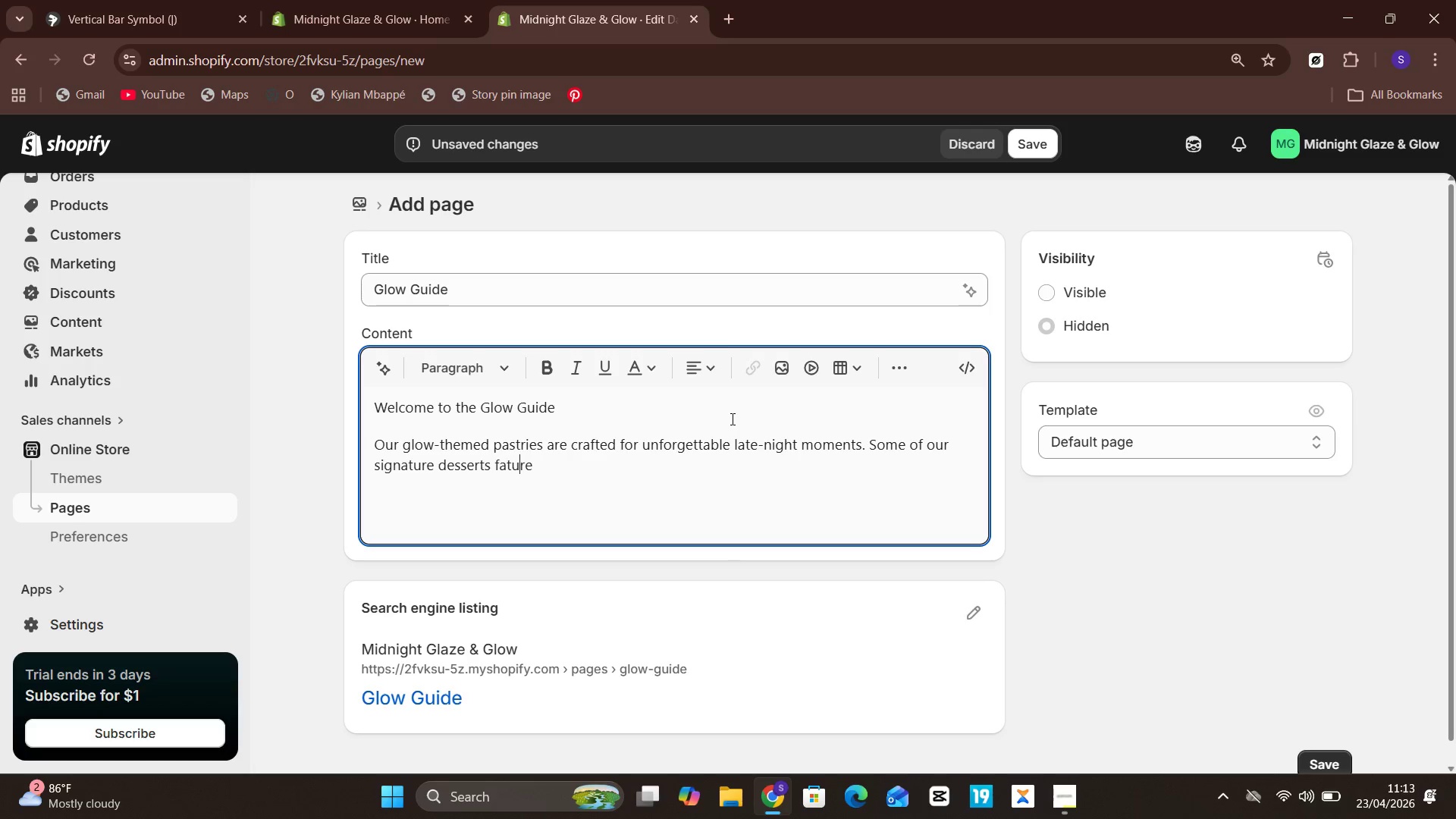 
key(ArrowLeft)
 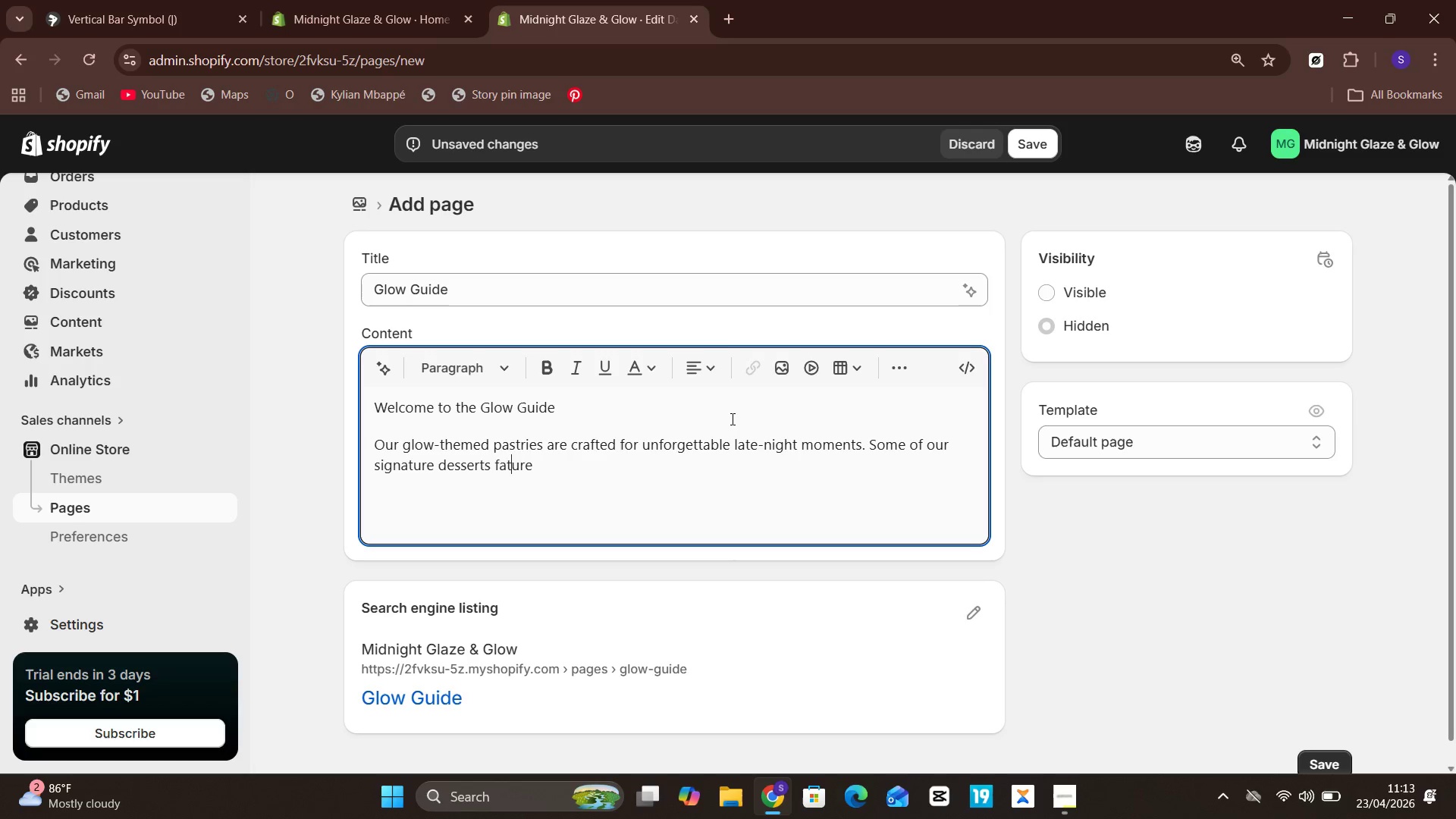 
key(Unknown)
 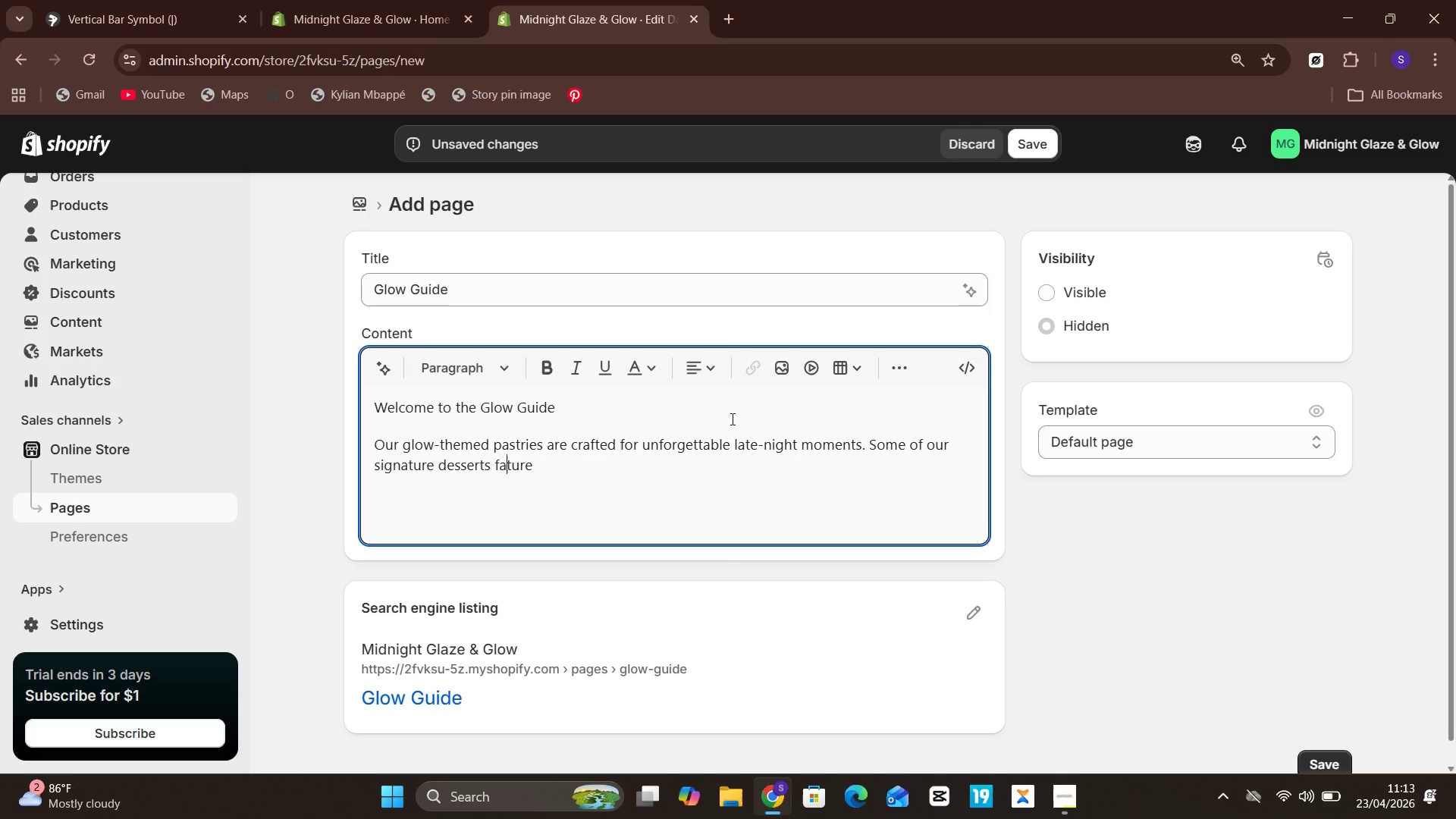 
key(ArrowLeft)
 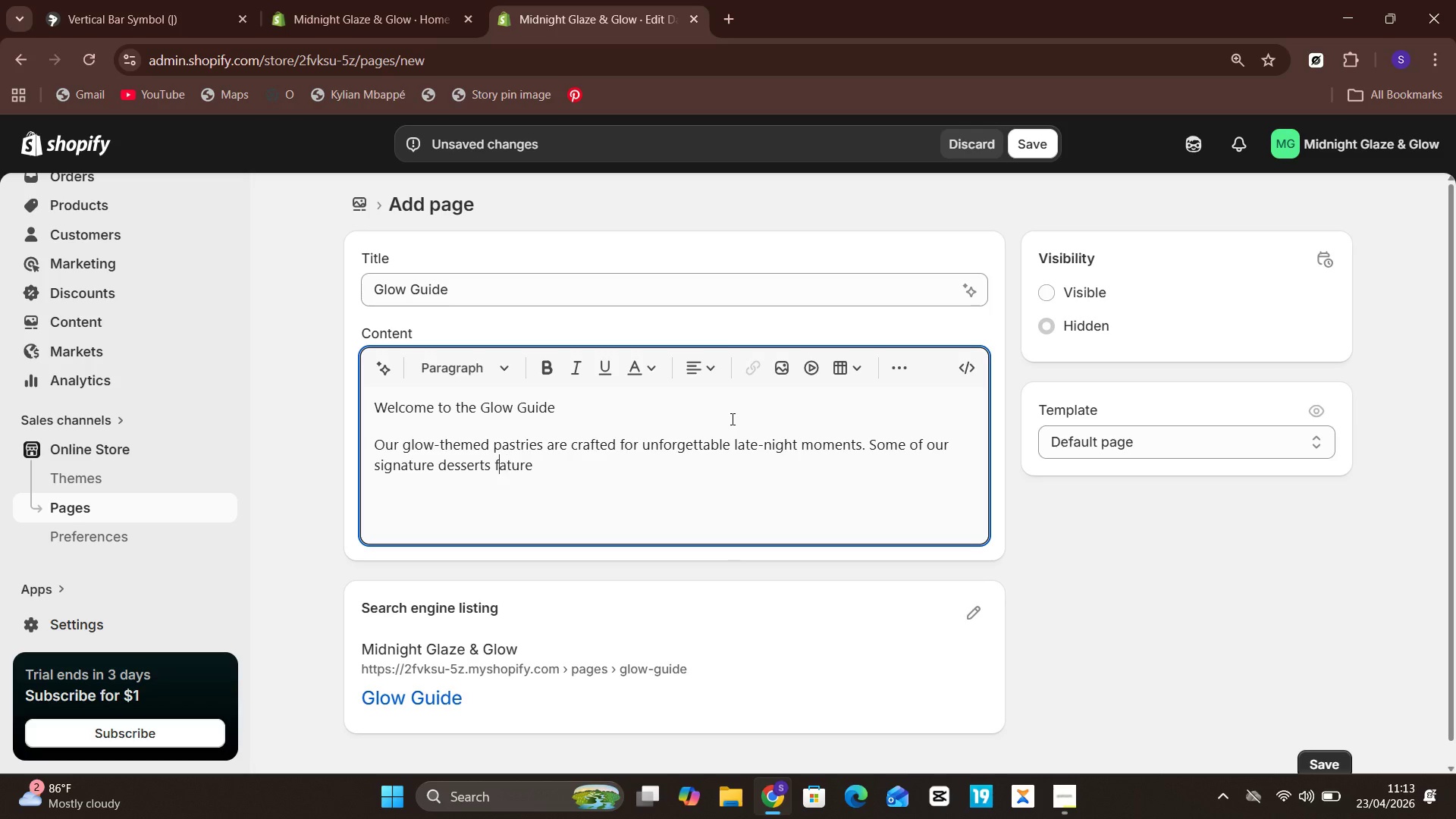 
key(Unknown)
 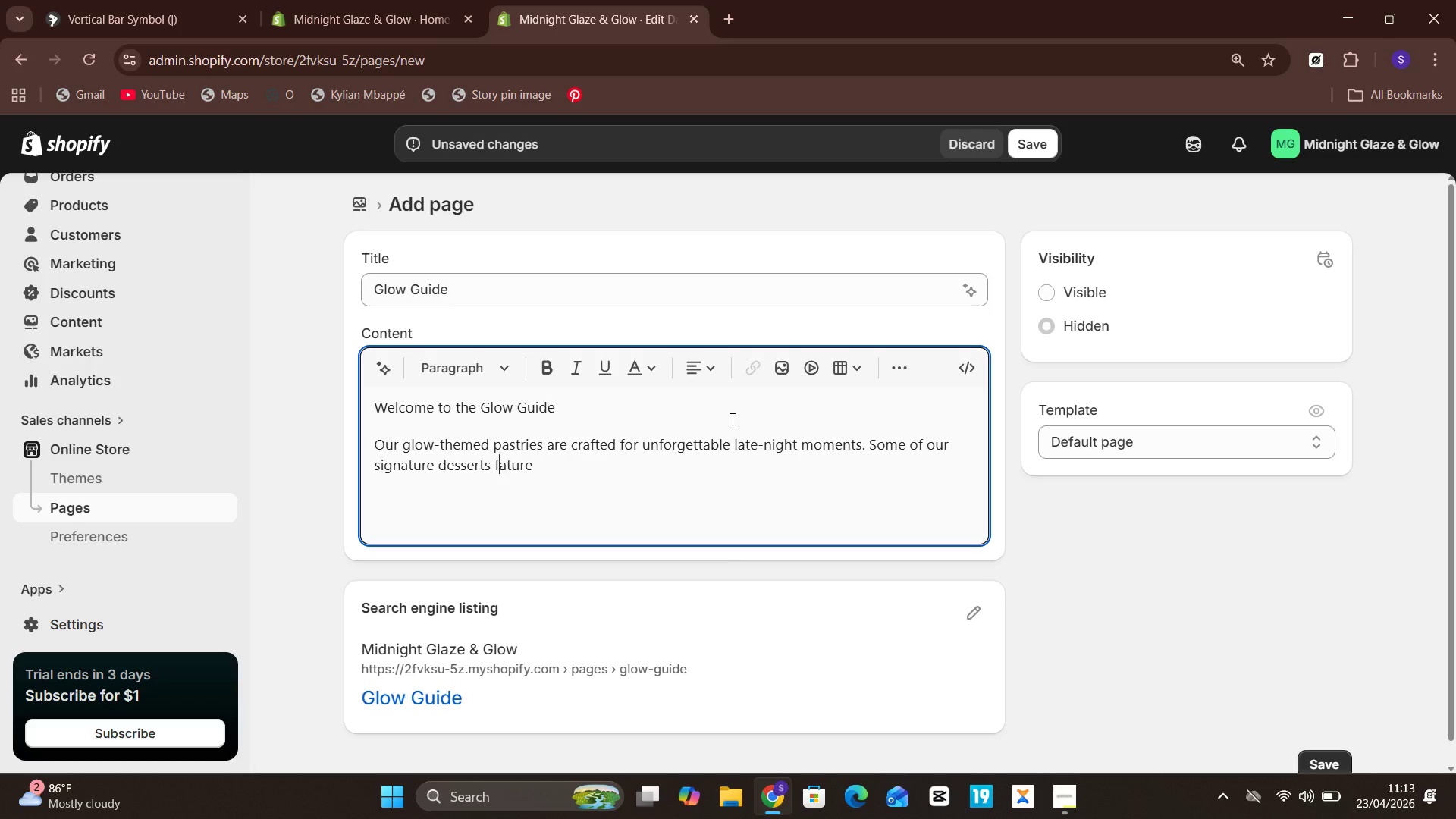 
key(ArrowLeft)
 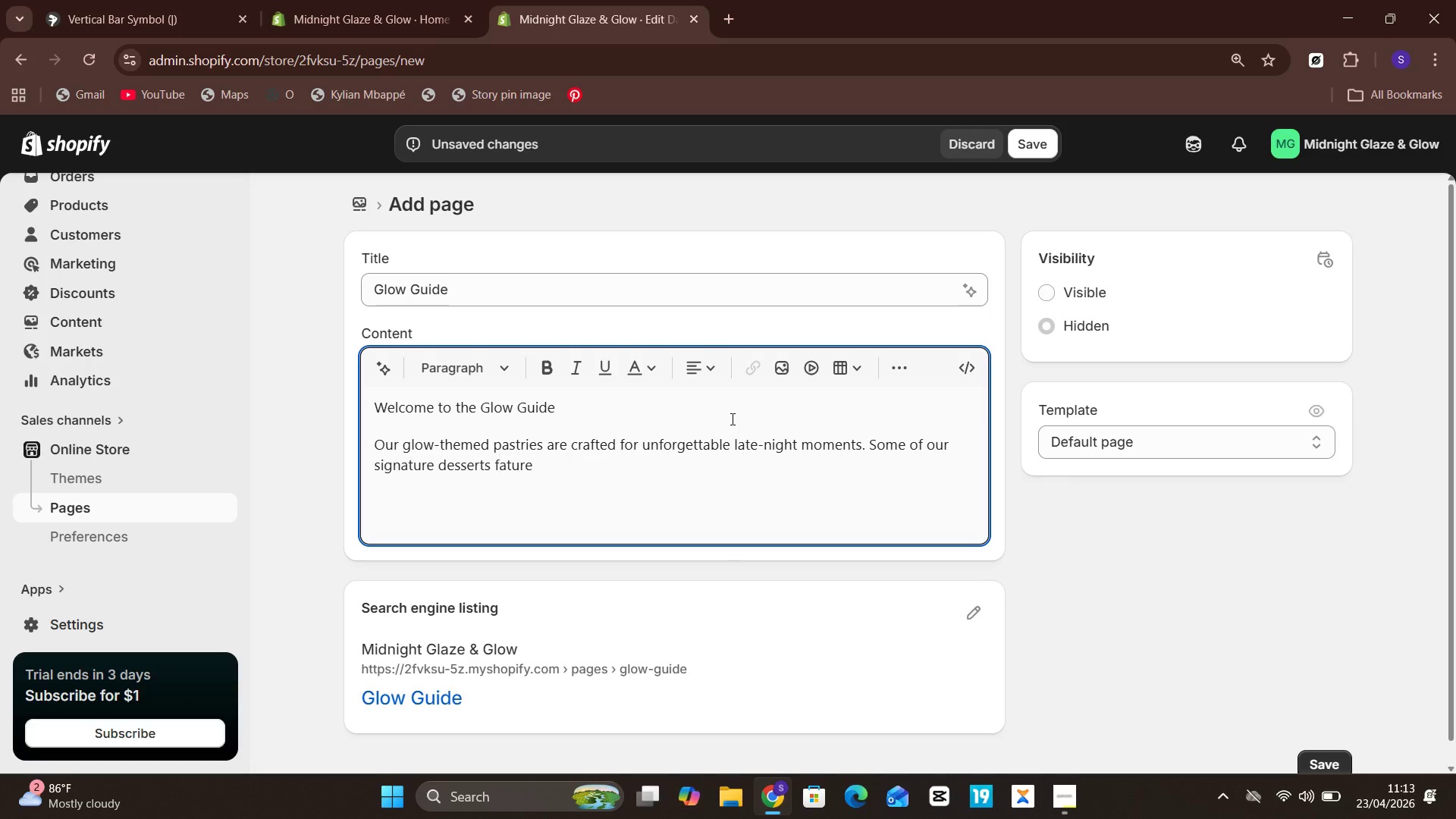 
key(E)
 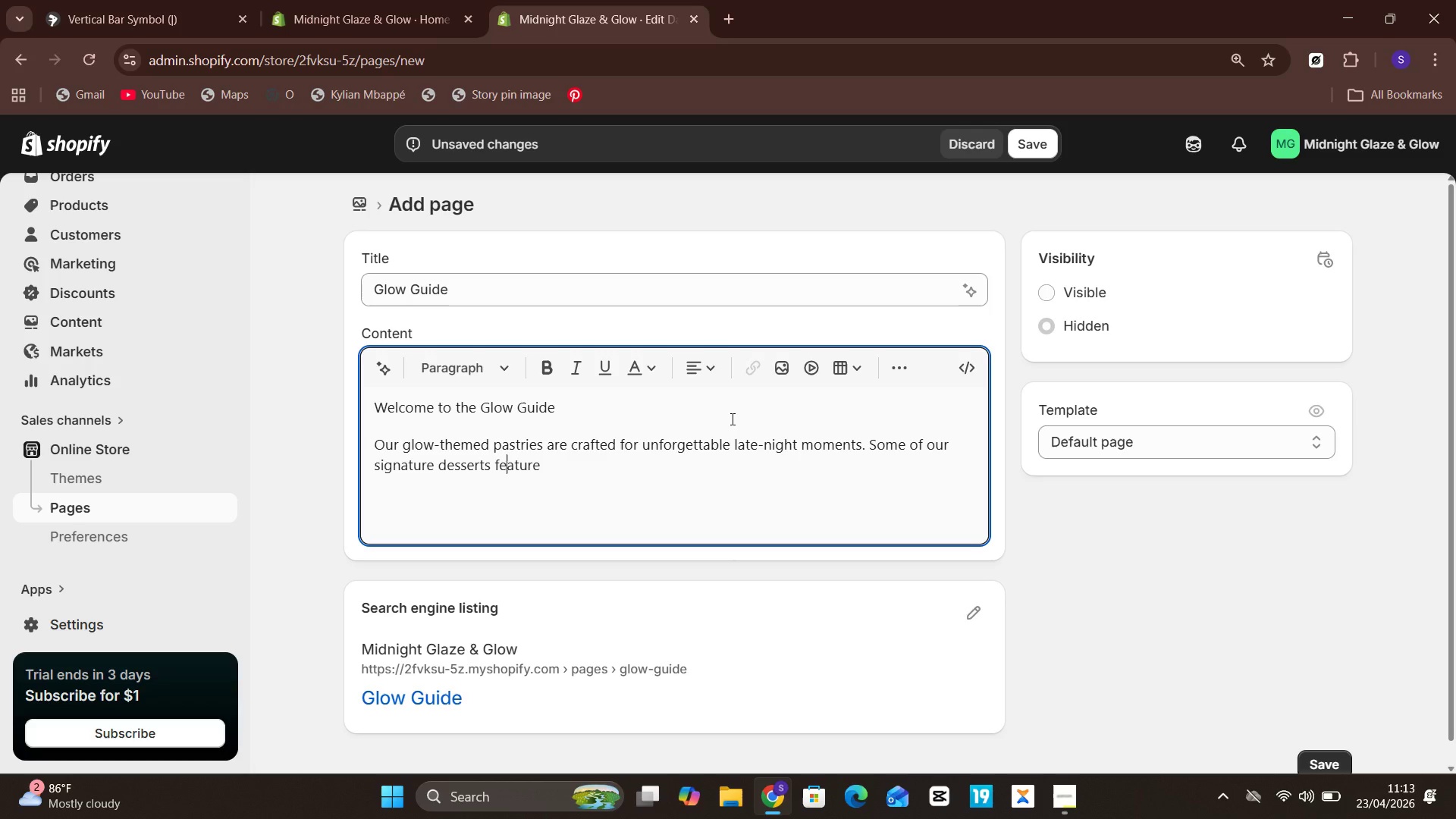 
hold_key(key=Unknown, duration=0.98)
 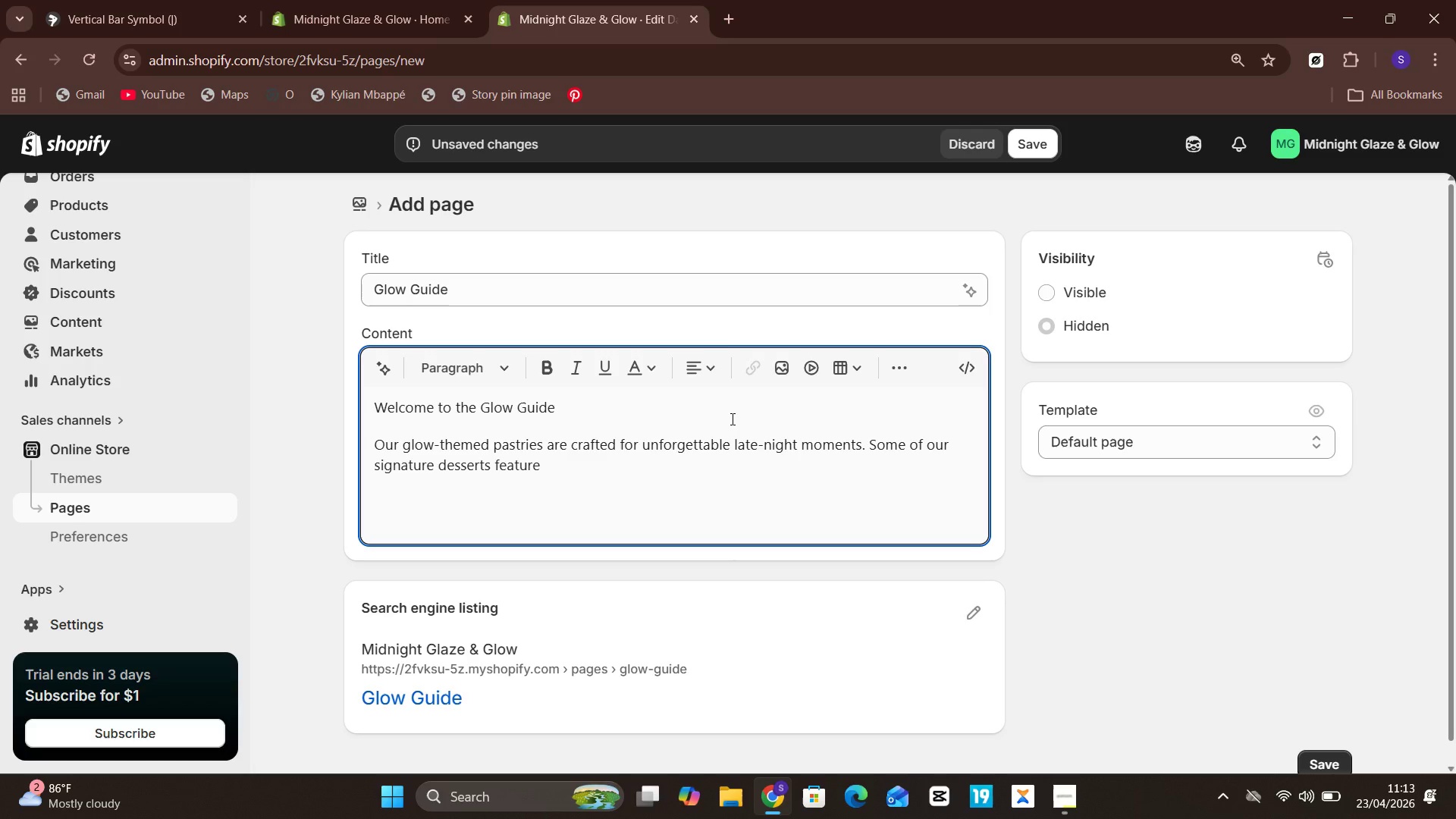 
hold_key(key=ArrowRight, duration=0.95)
 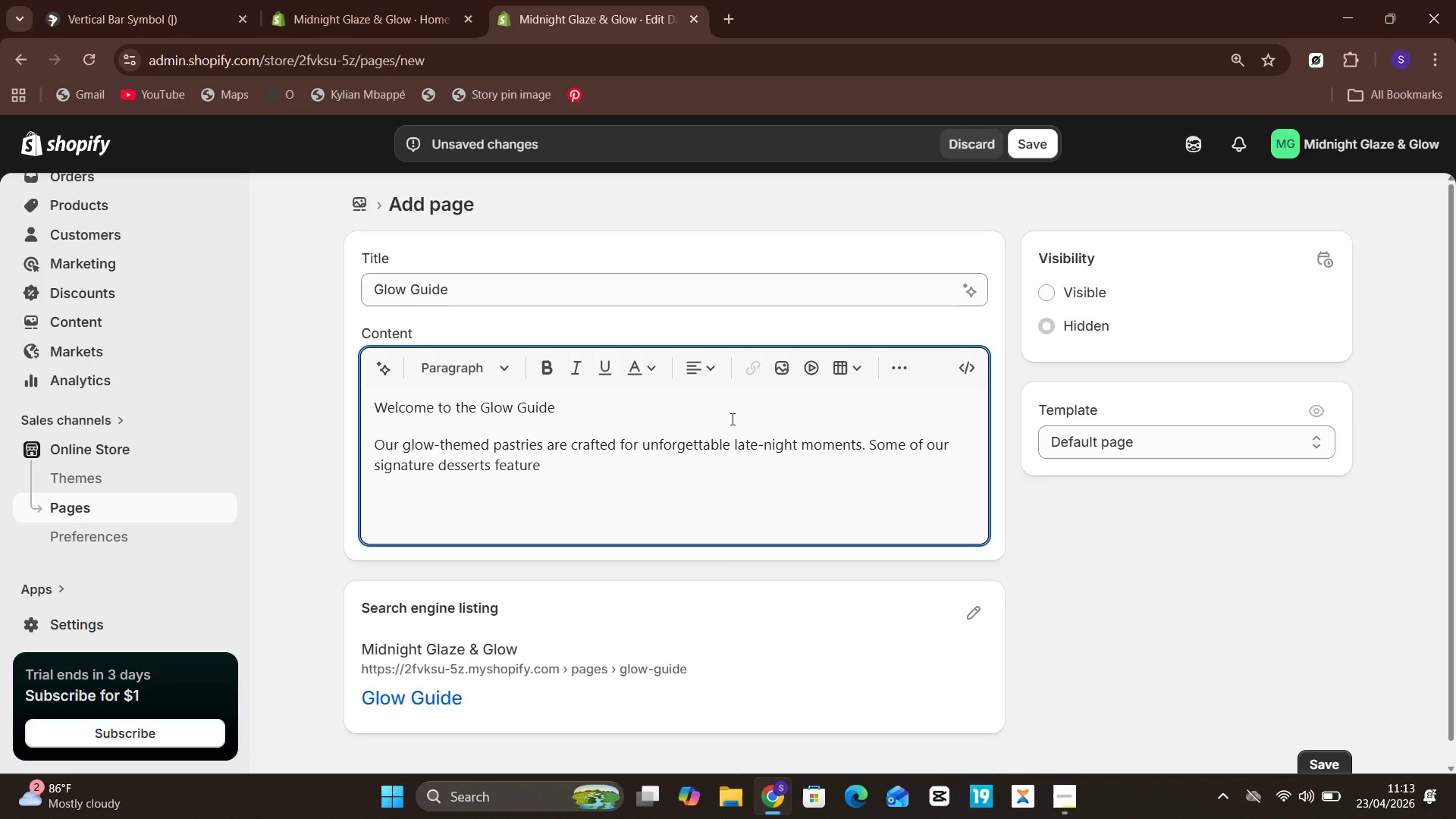 
type(edible )
 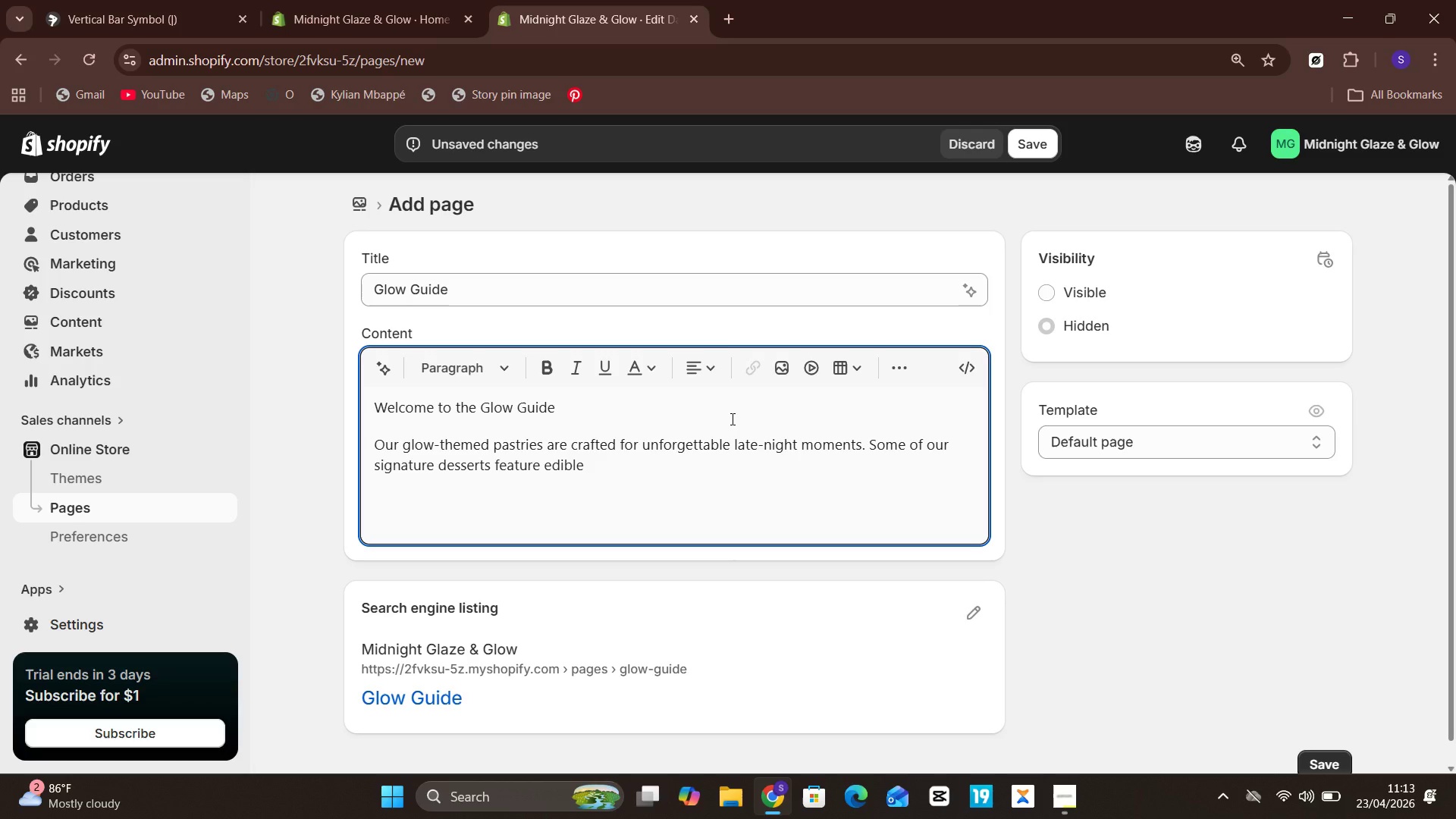 
type(glow-inspired decoration and UVA)
key(Backspace)
 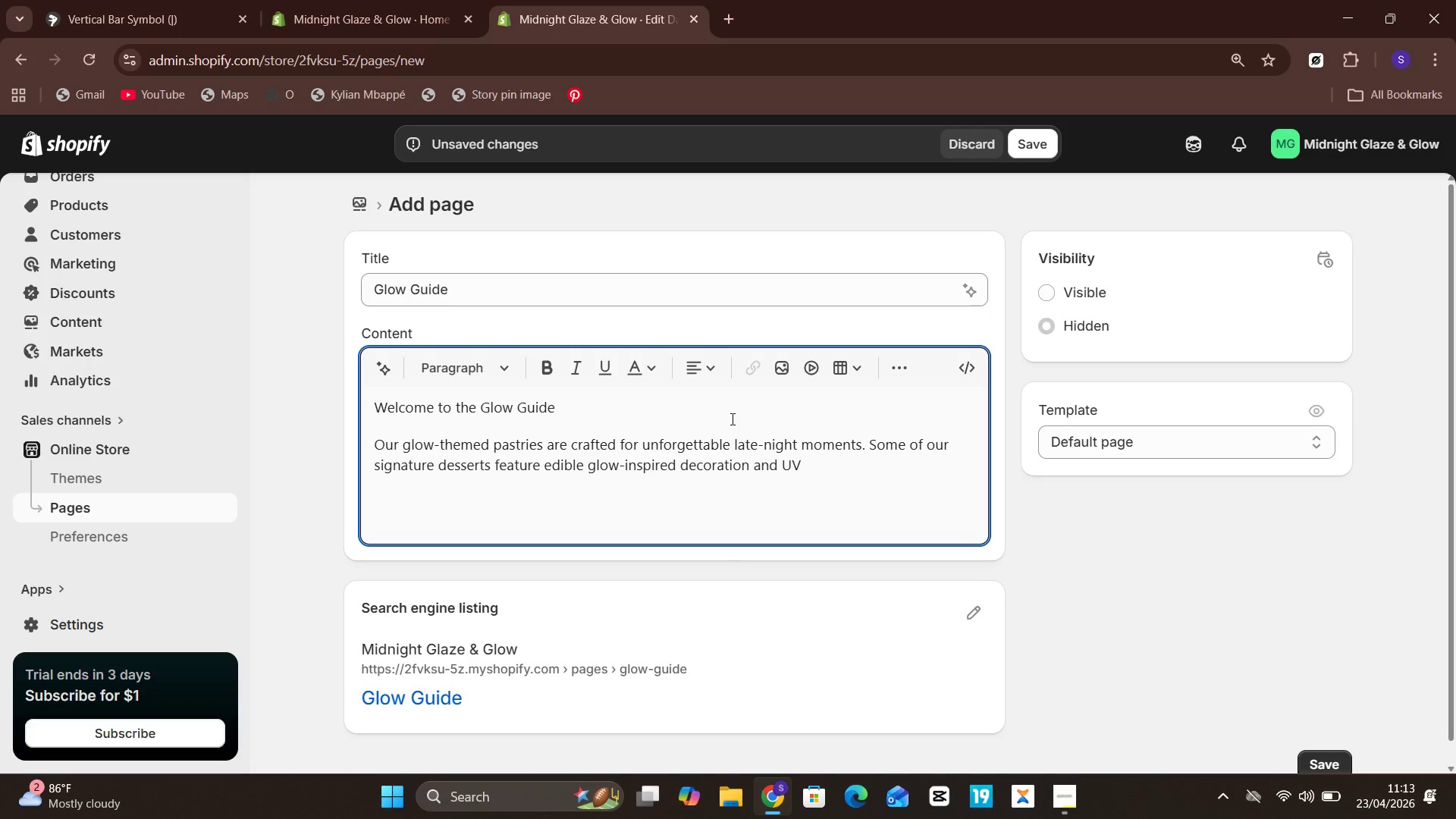 
wait(5.55)
 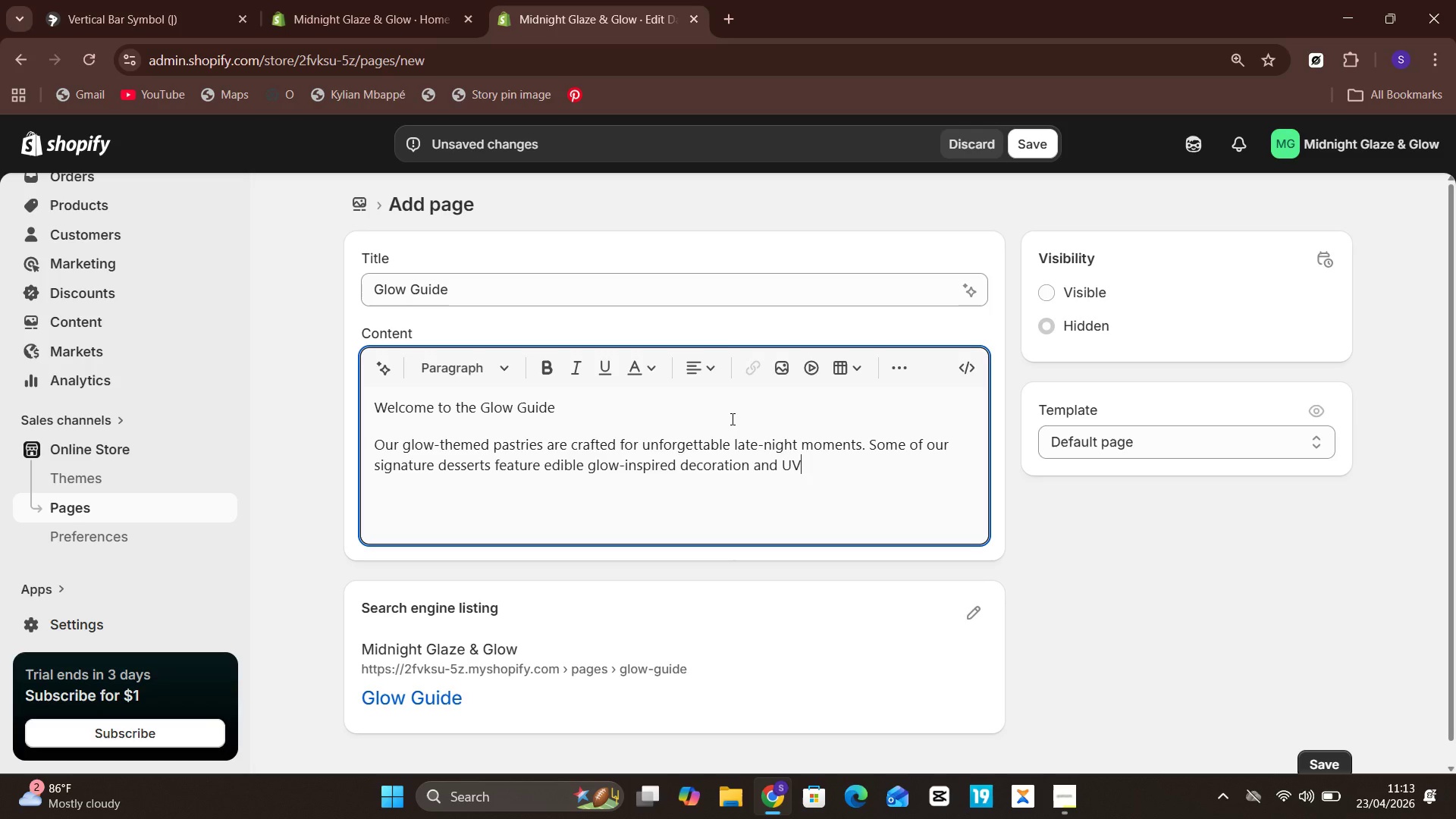 
type(-REACTIVE)
 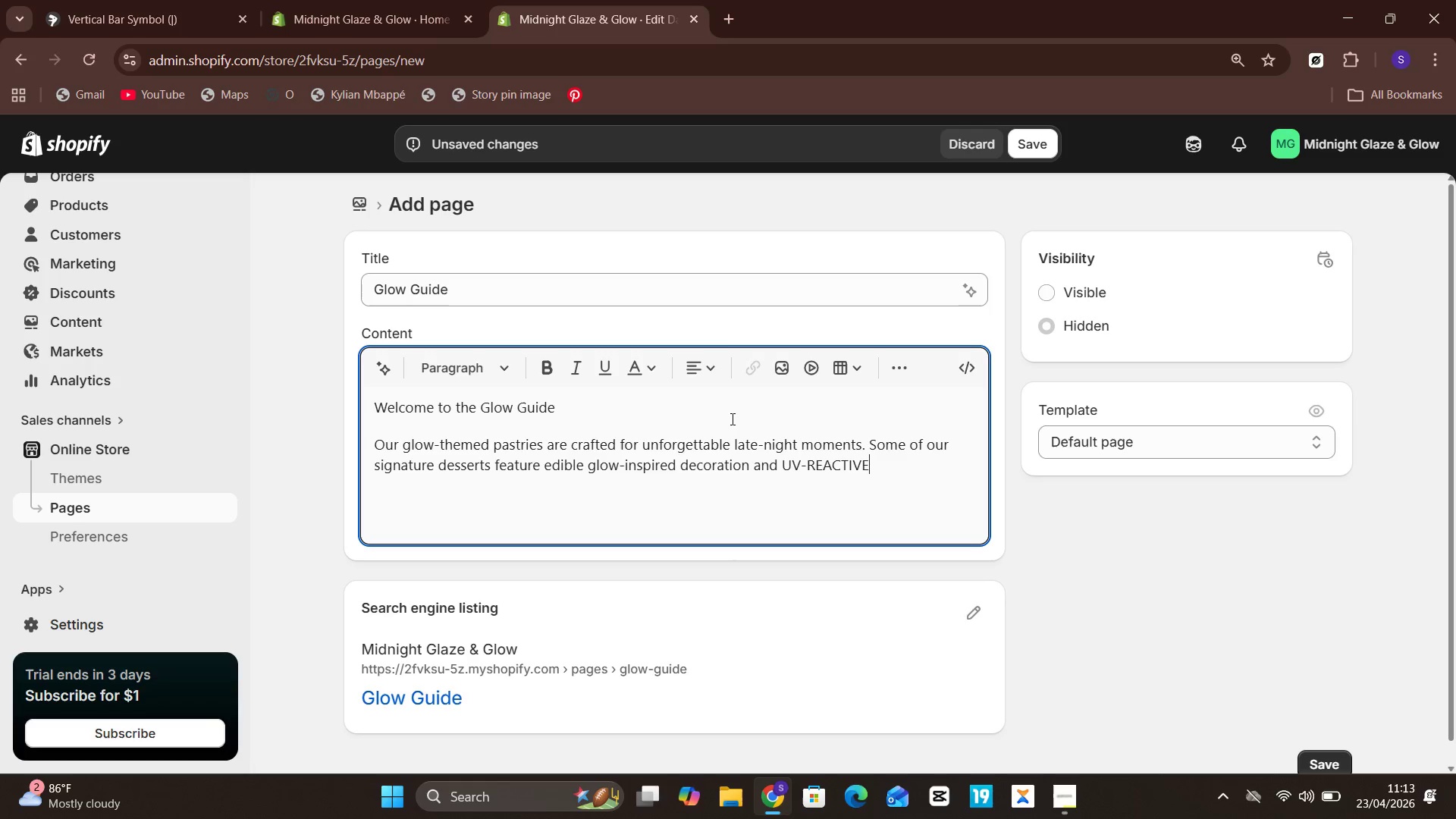 
wait(8.06)
 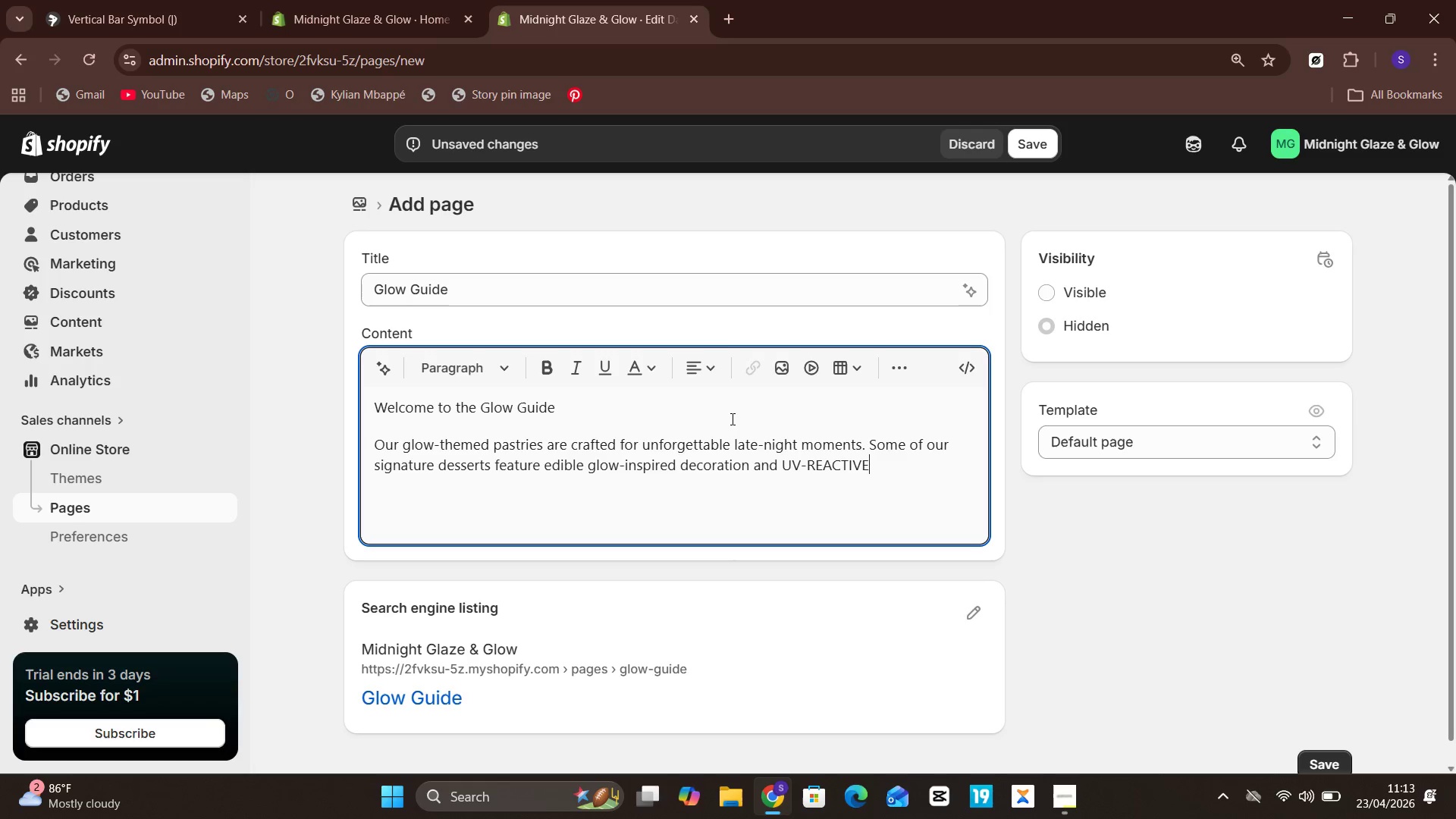 
type(PRE)
key(Backspace)
key(Backspace)
key(Backspace)
key(Backspace)
key(Backspace)
key(Backspace)
key(Backspace)
key(Backspace)
key(Backspace)
key(Backspace)
key(Backspace)
type(reactive presentation sr)
key(Backspace)
type(tyling designed r)
key(Backspace)
type(to s)
 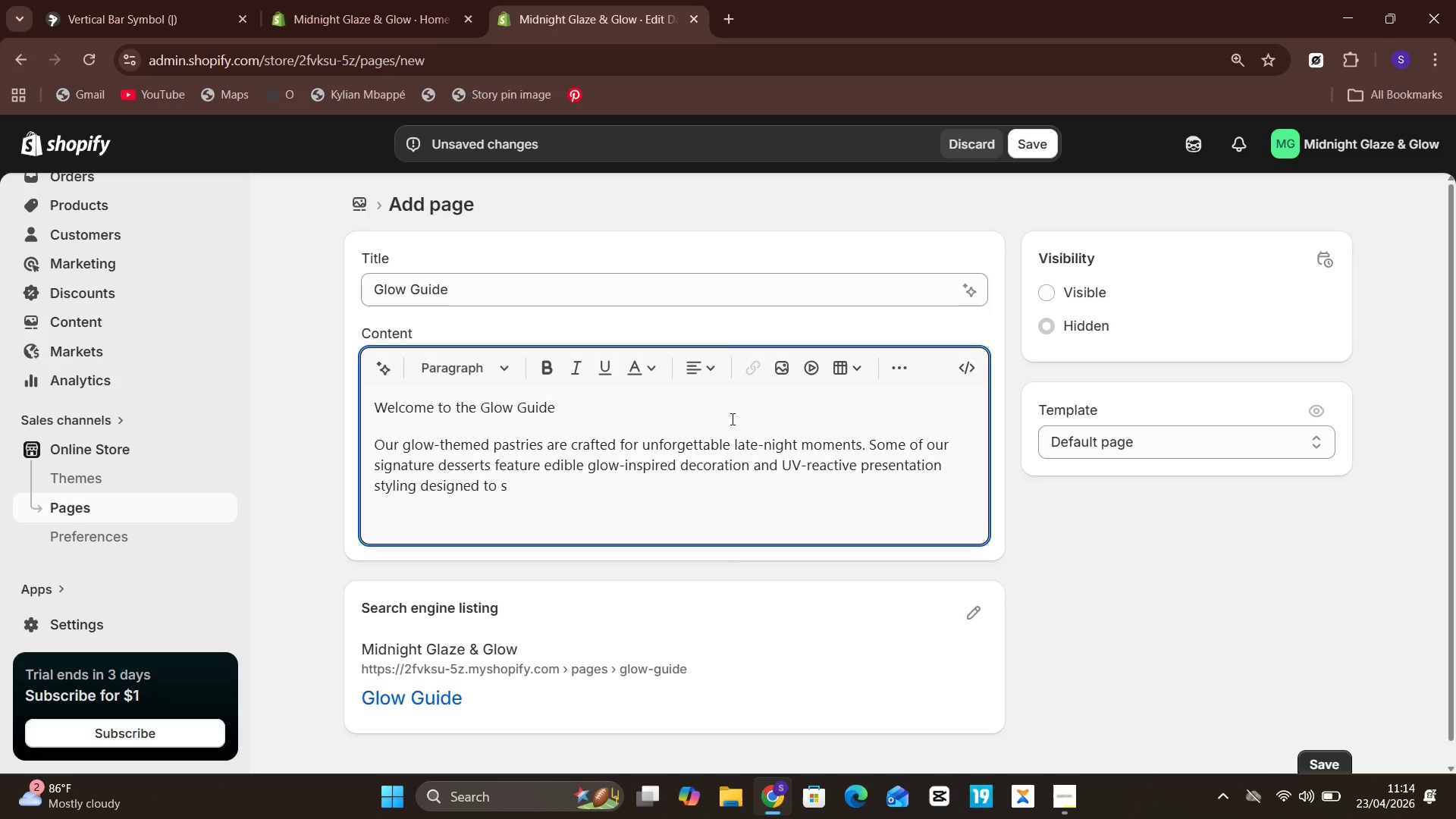 
type(tand out under light)
 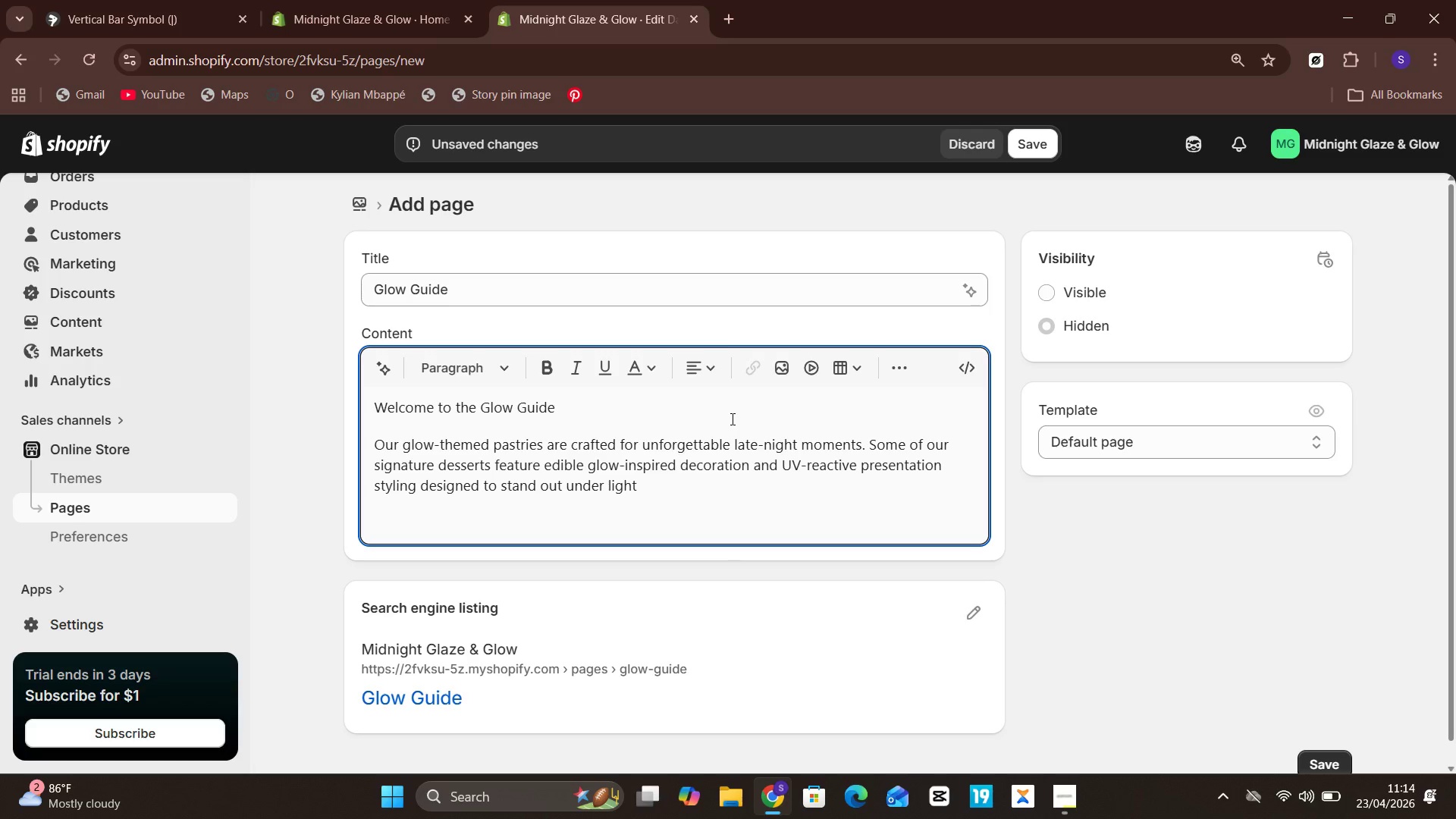 
key(Backspace)
key(Backspace)
key(Backspace)
key(Backspace)
key(Backspace)
key(Backspace)
type( night)
 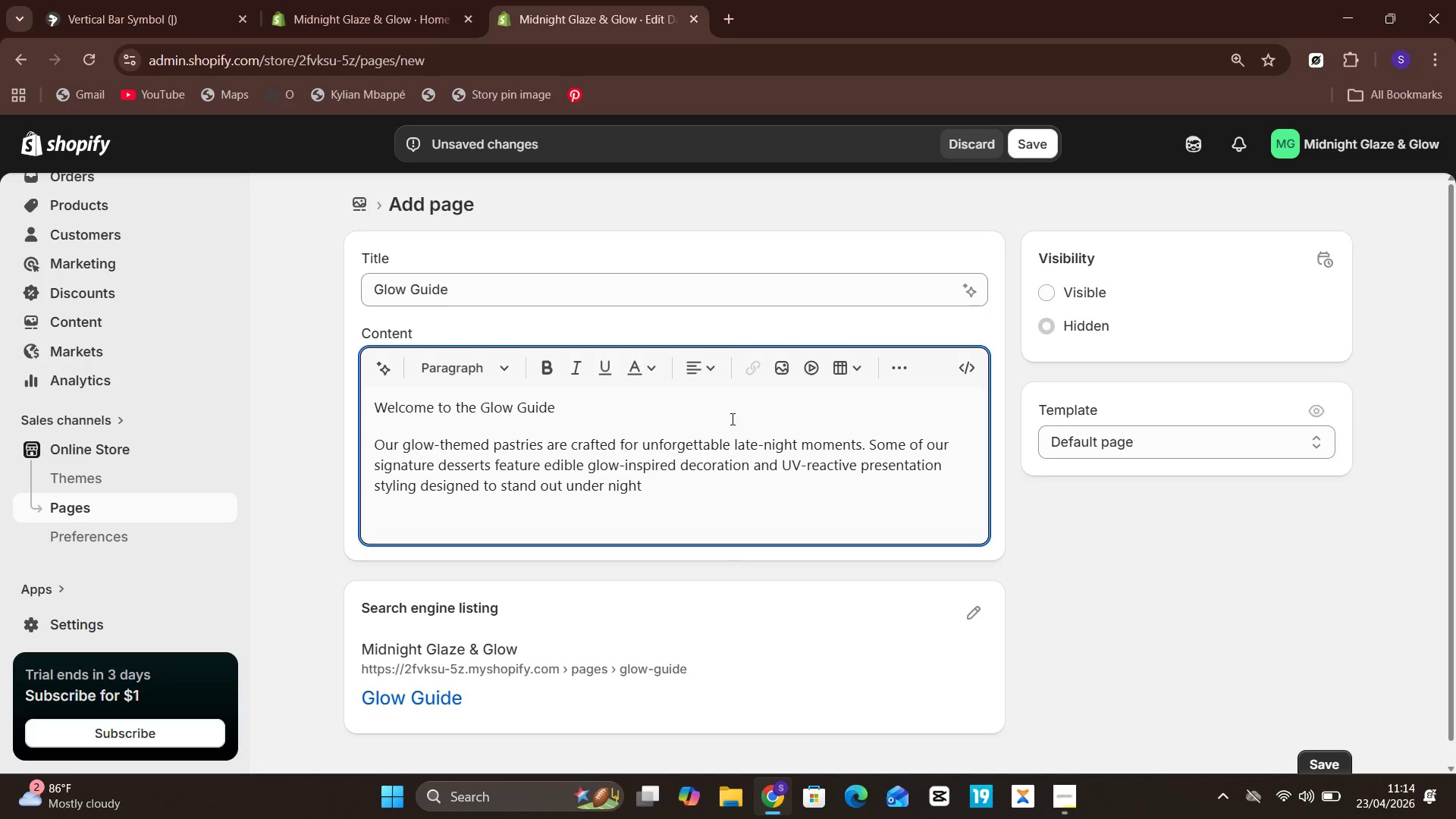 
wait(9.77)
 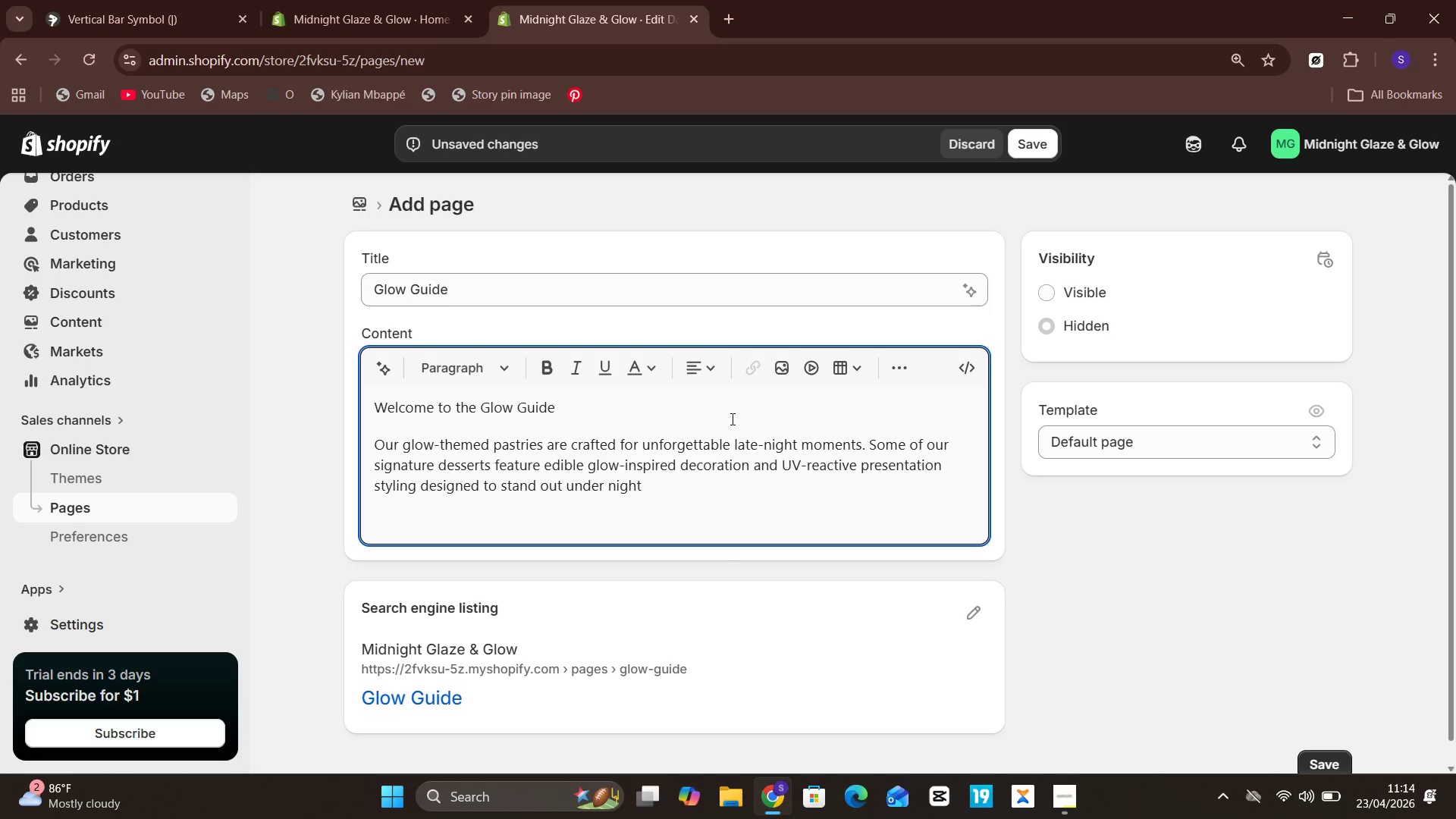 
type(life)
 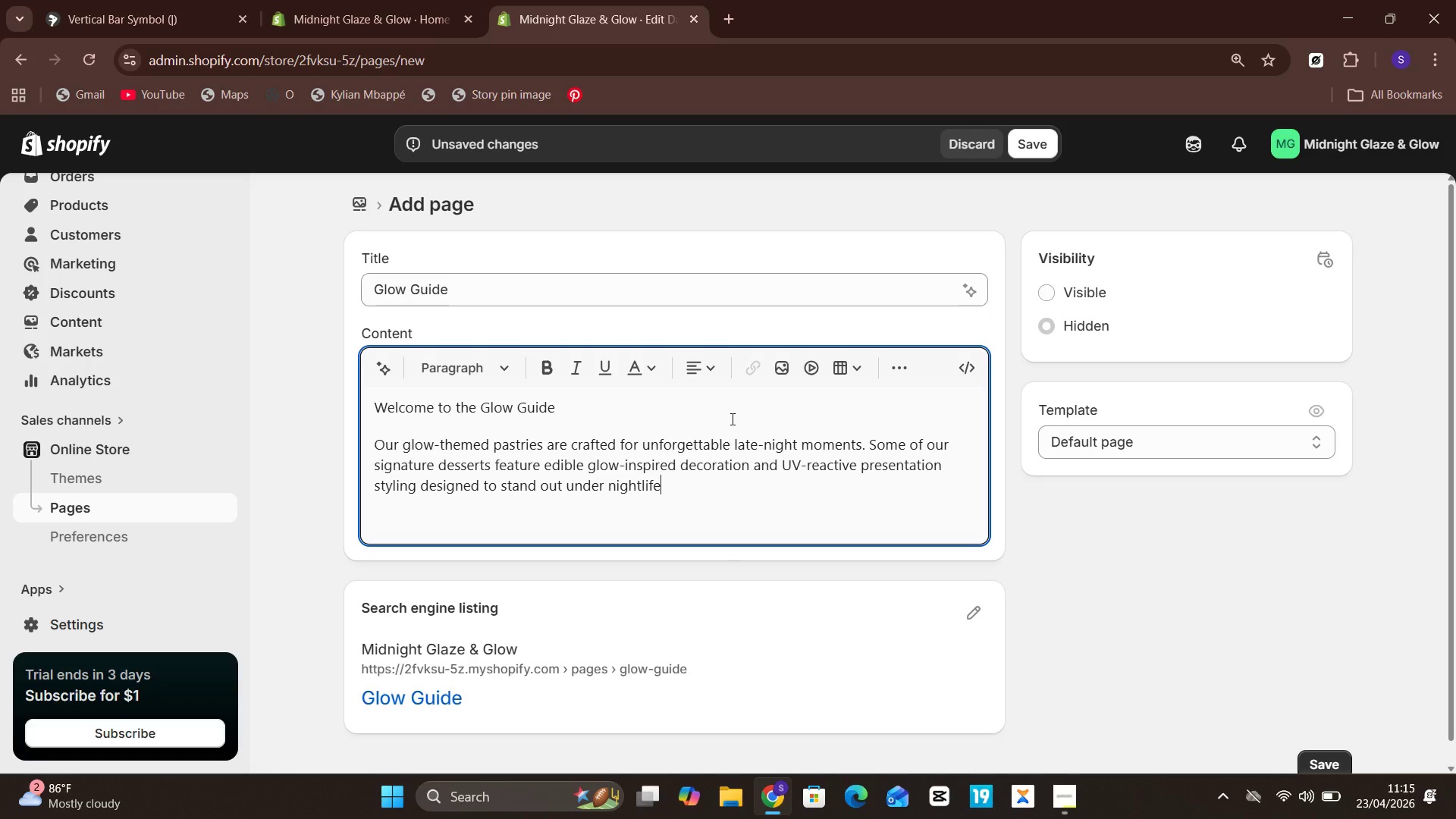 
wait(13.66)
 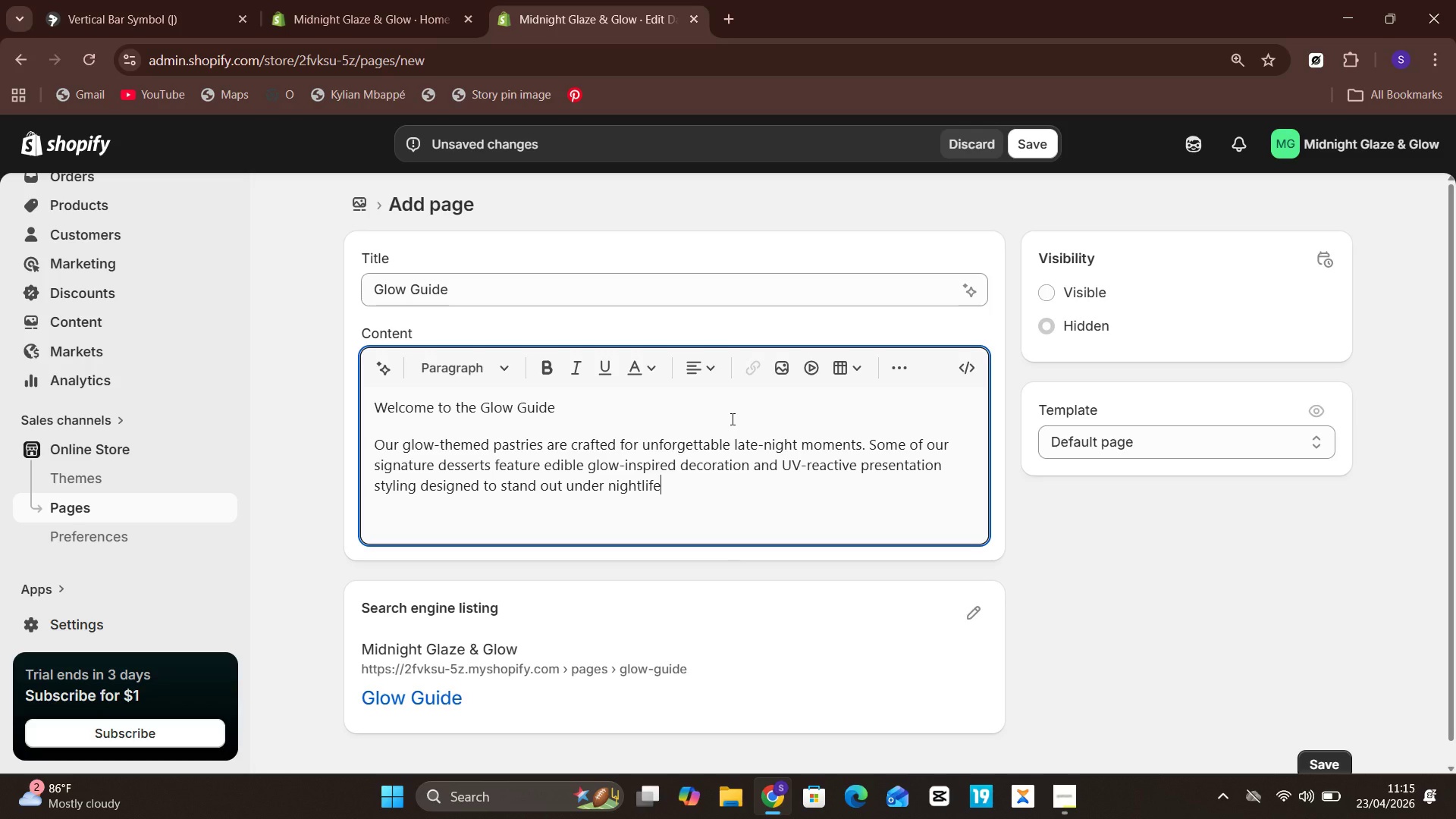 
type( lighting)
 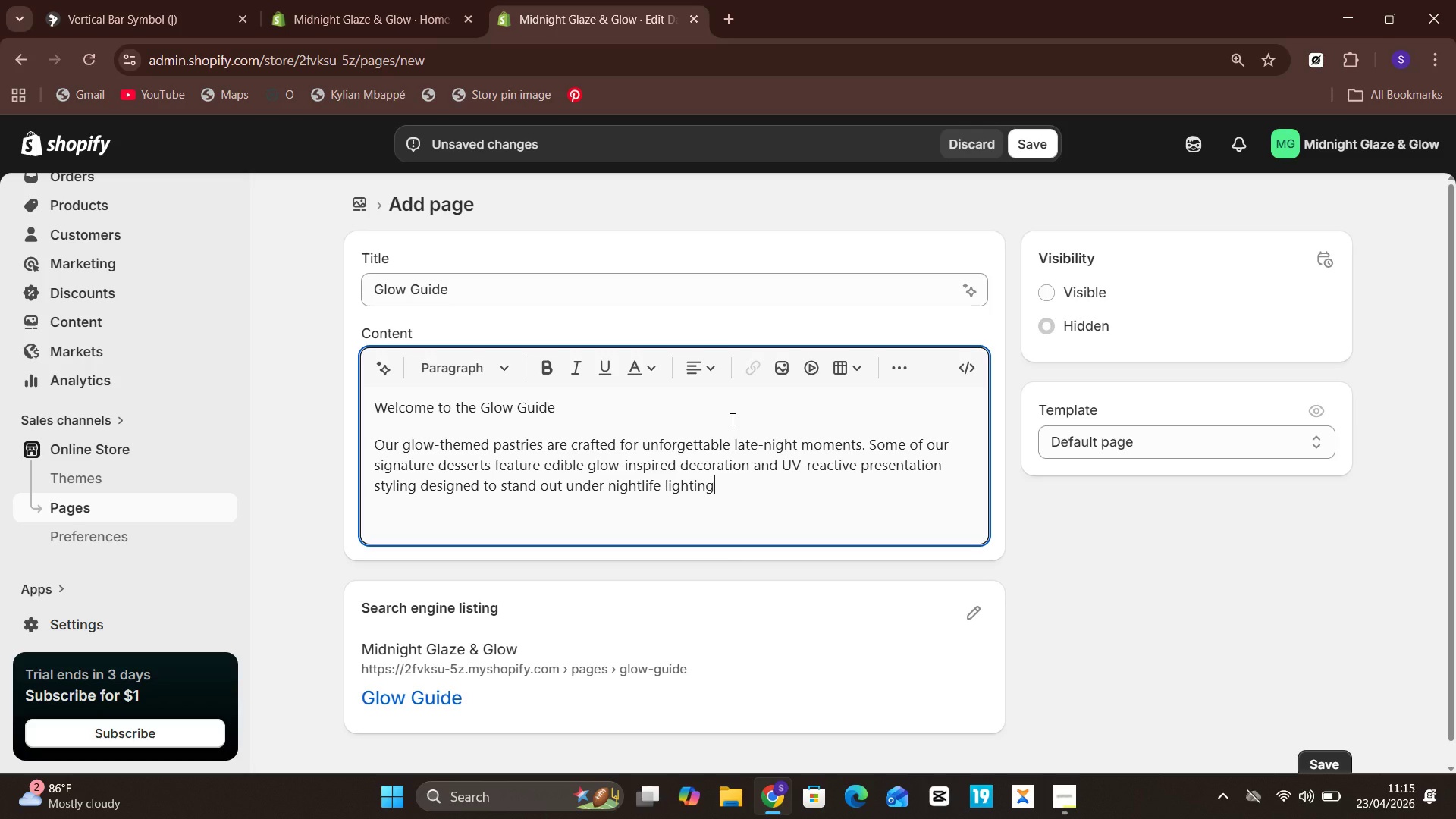 
type(. While the visual experience is bld )
 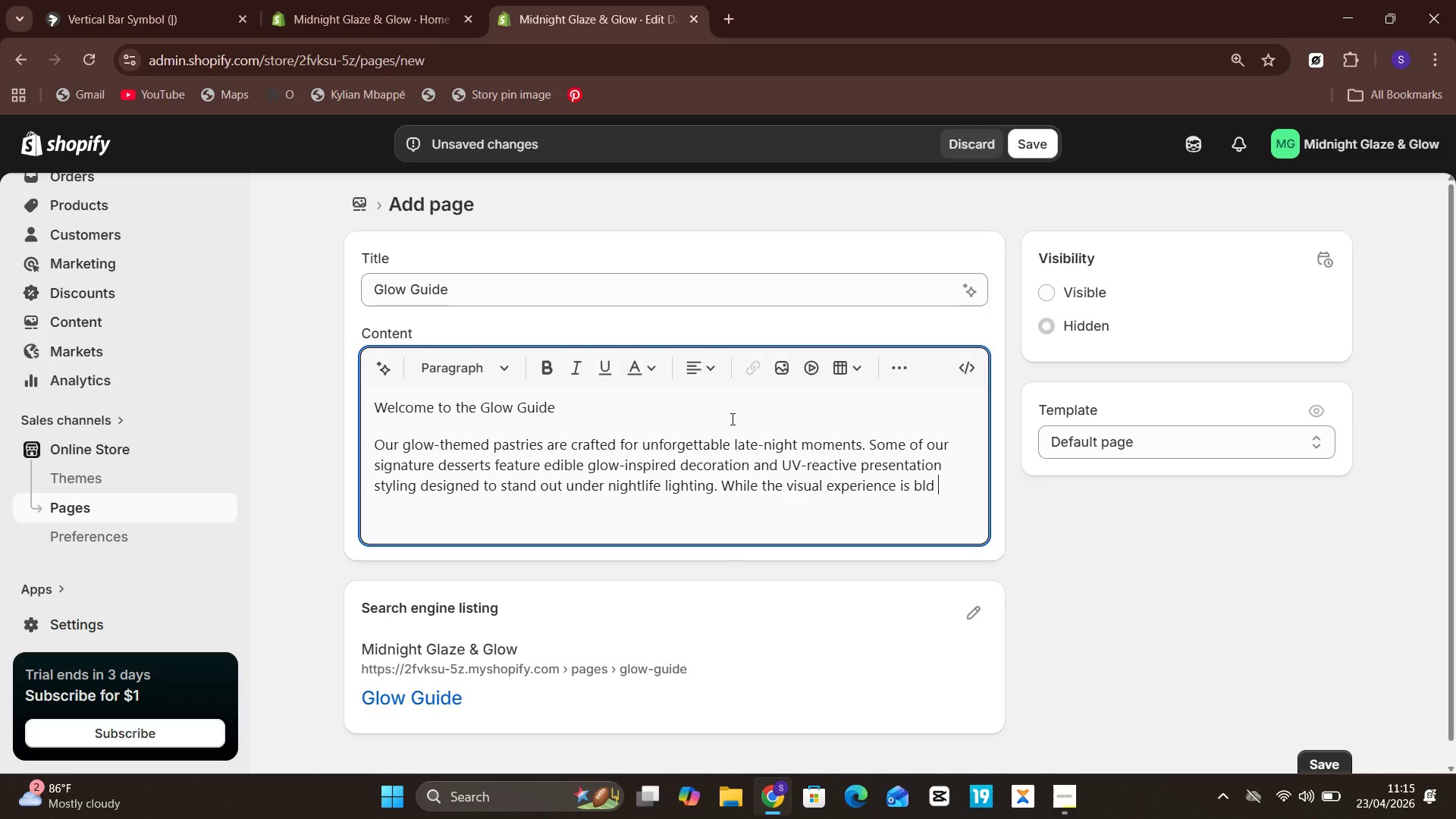 
wait(10.38)
 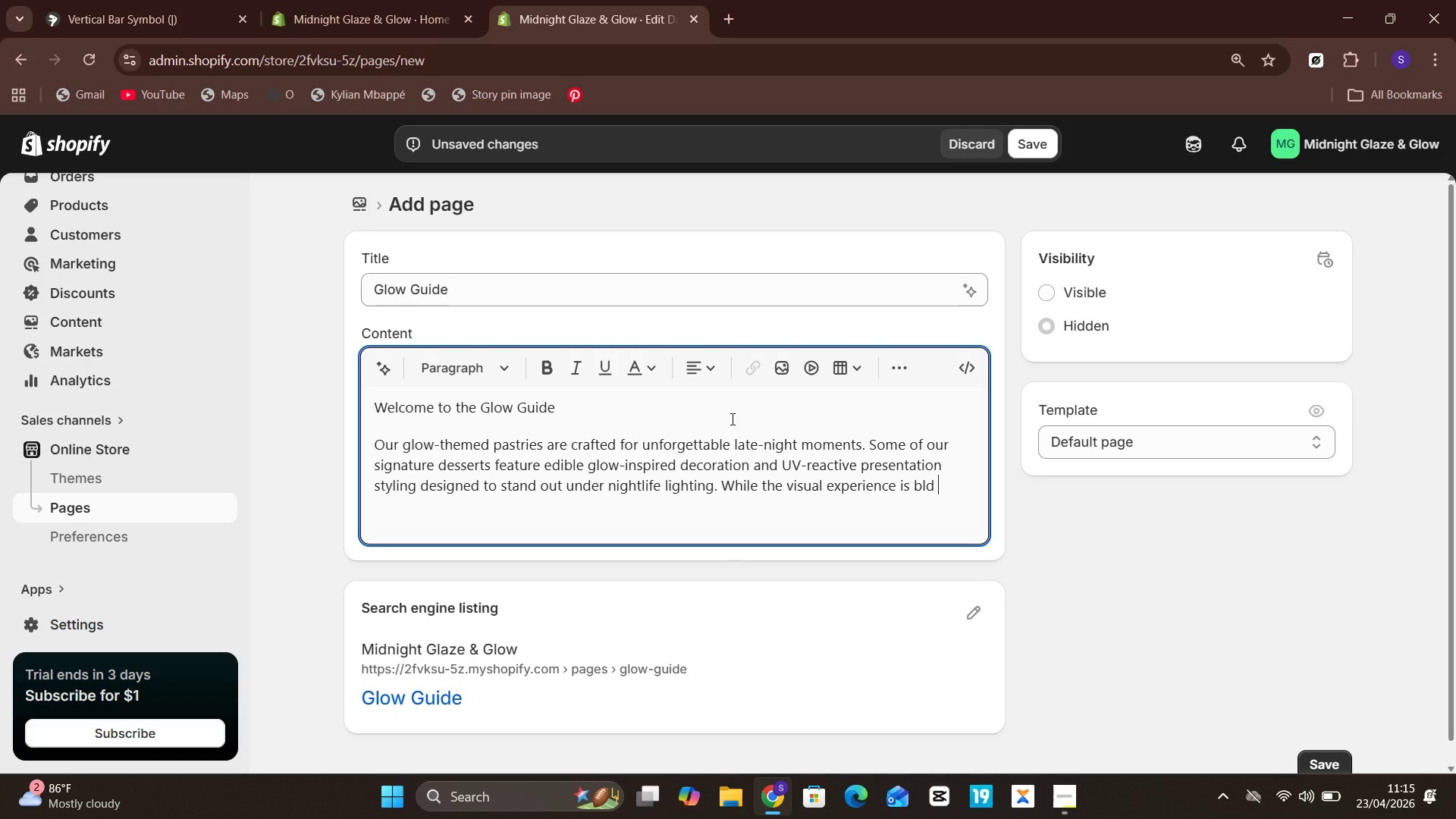 
key(Backspace)
key(Backspace)
key(Backspace)
type(old and electric)
 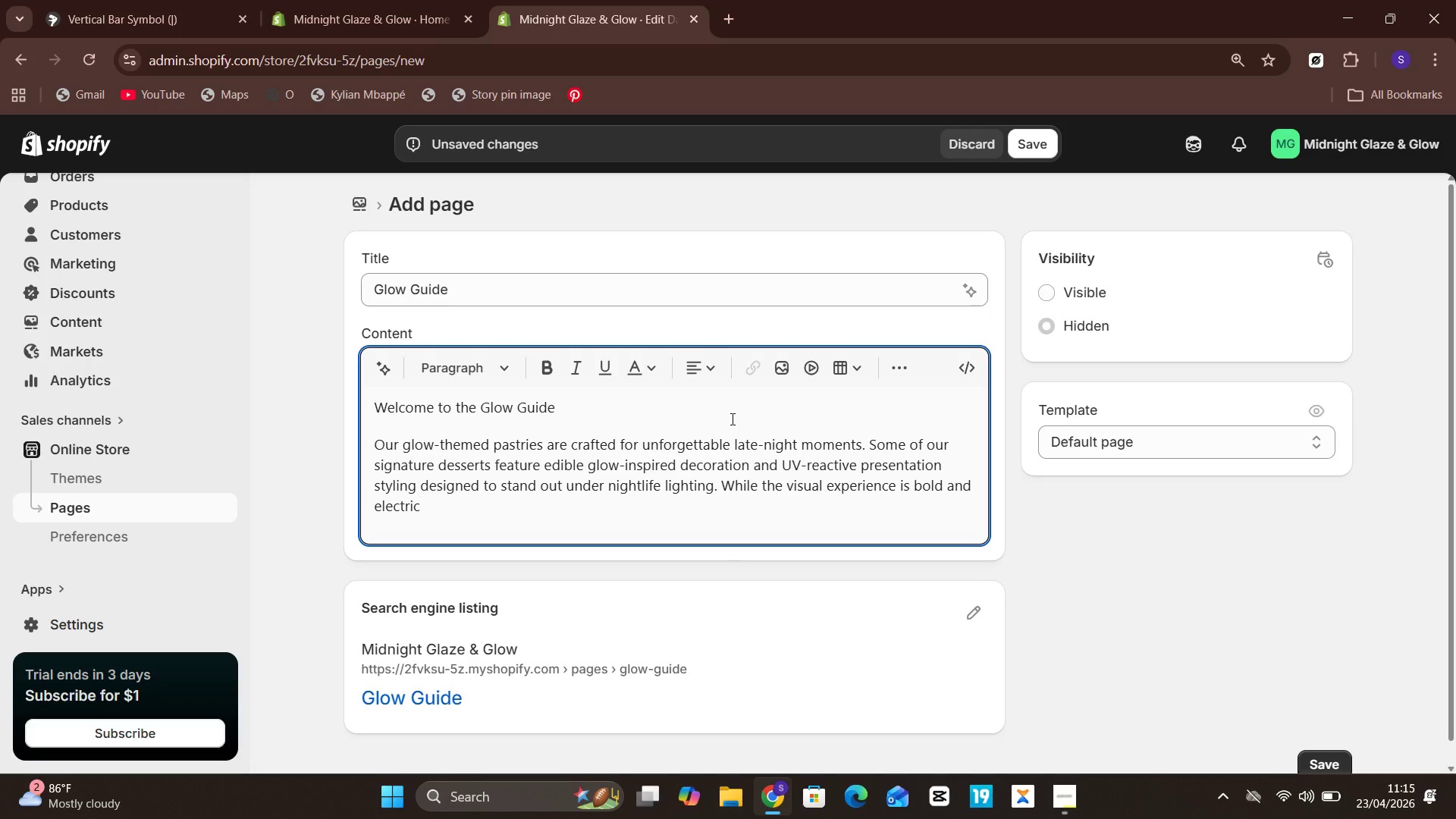 
type(, every ingredient)
 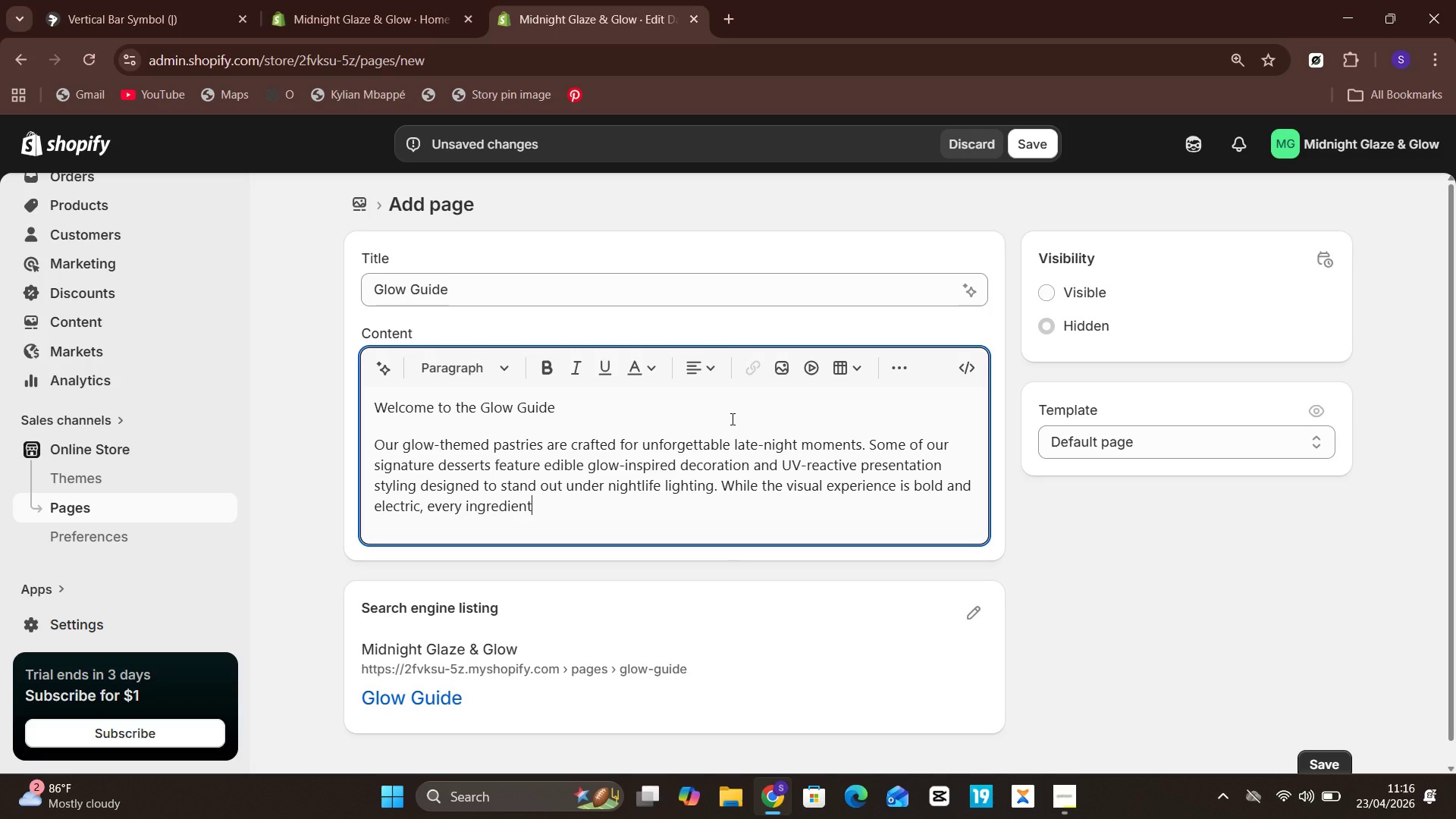 
wait(11.62)
 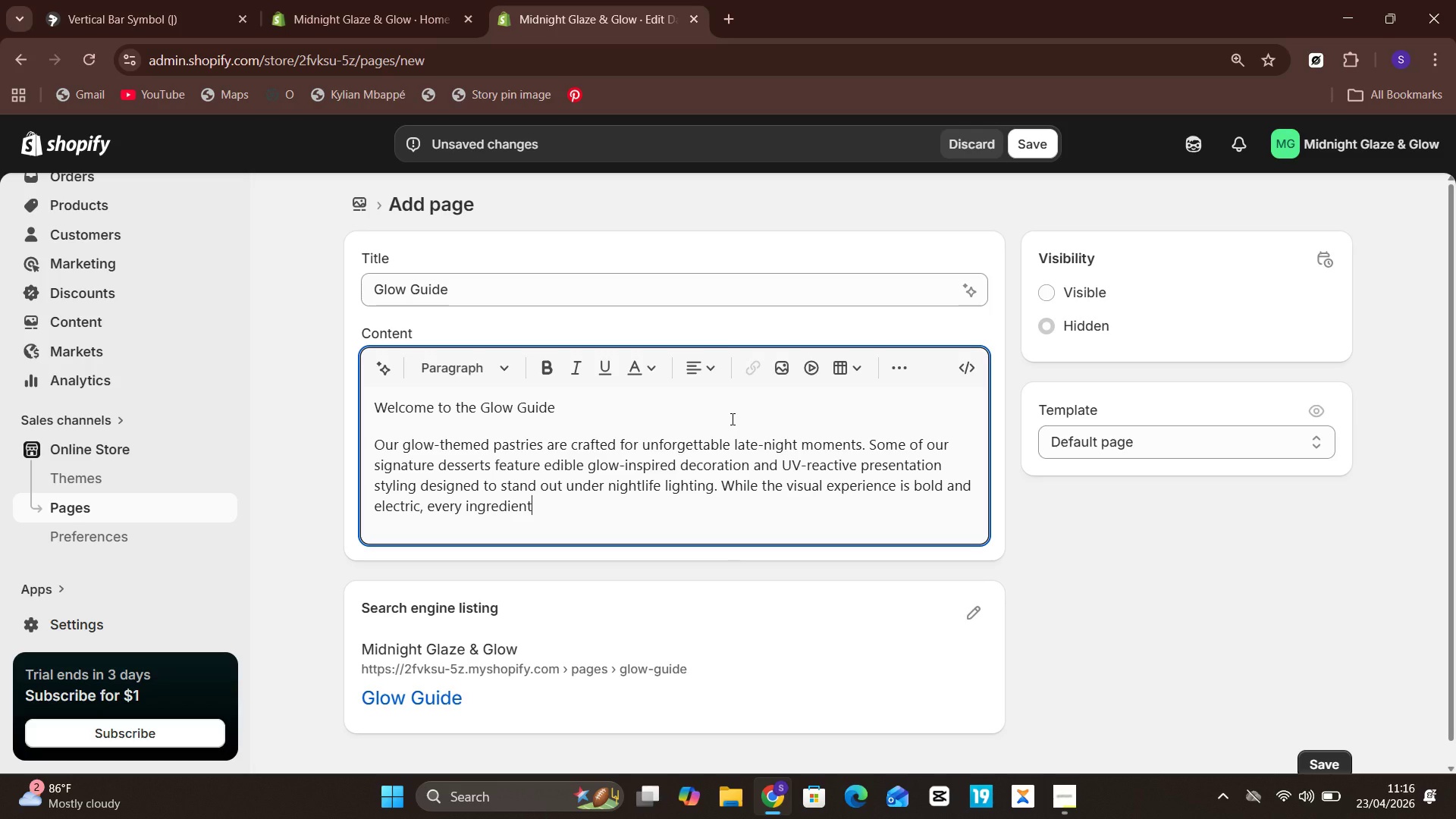 
key(Space)
 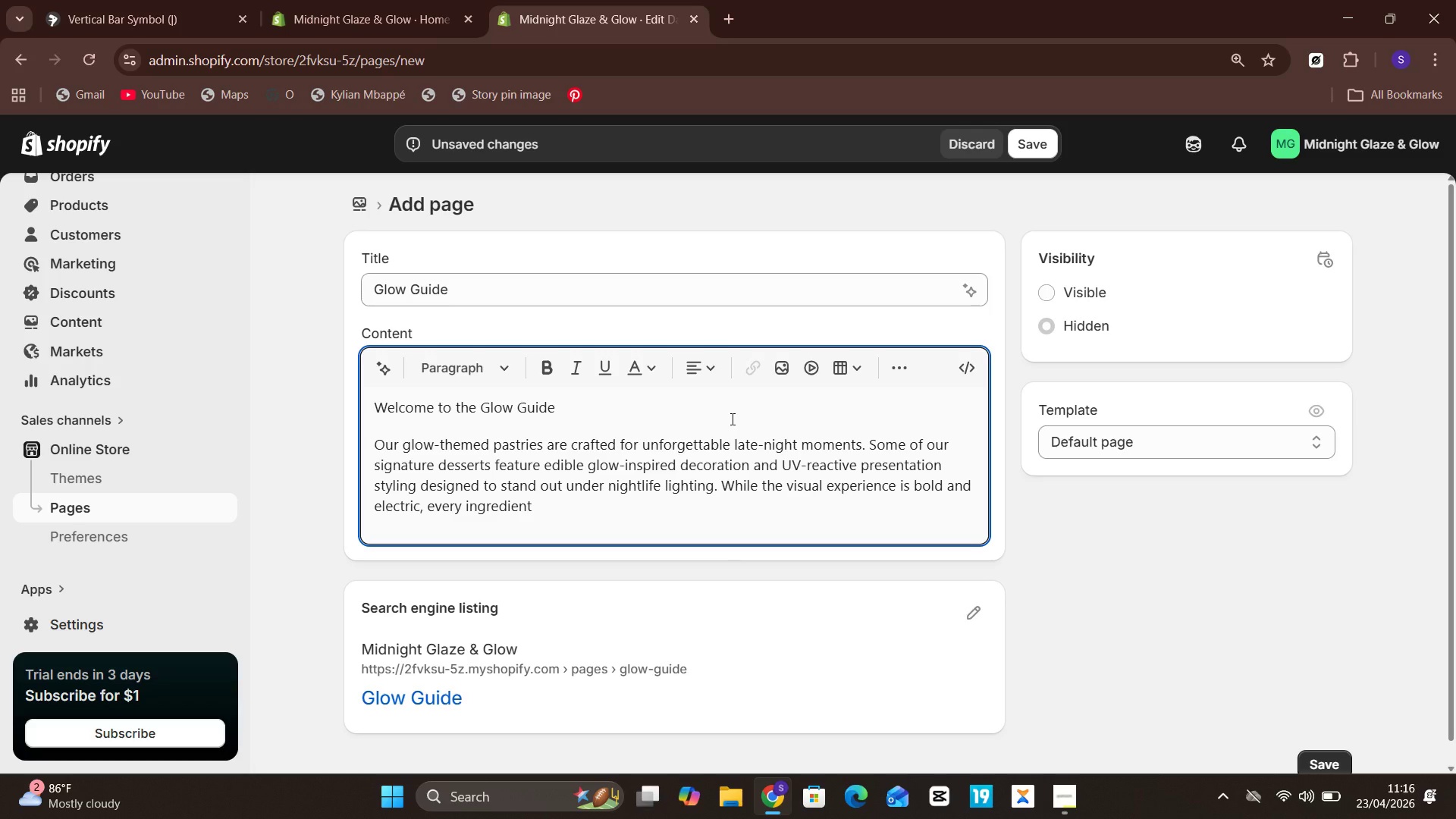 
type(used is food-safe )
 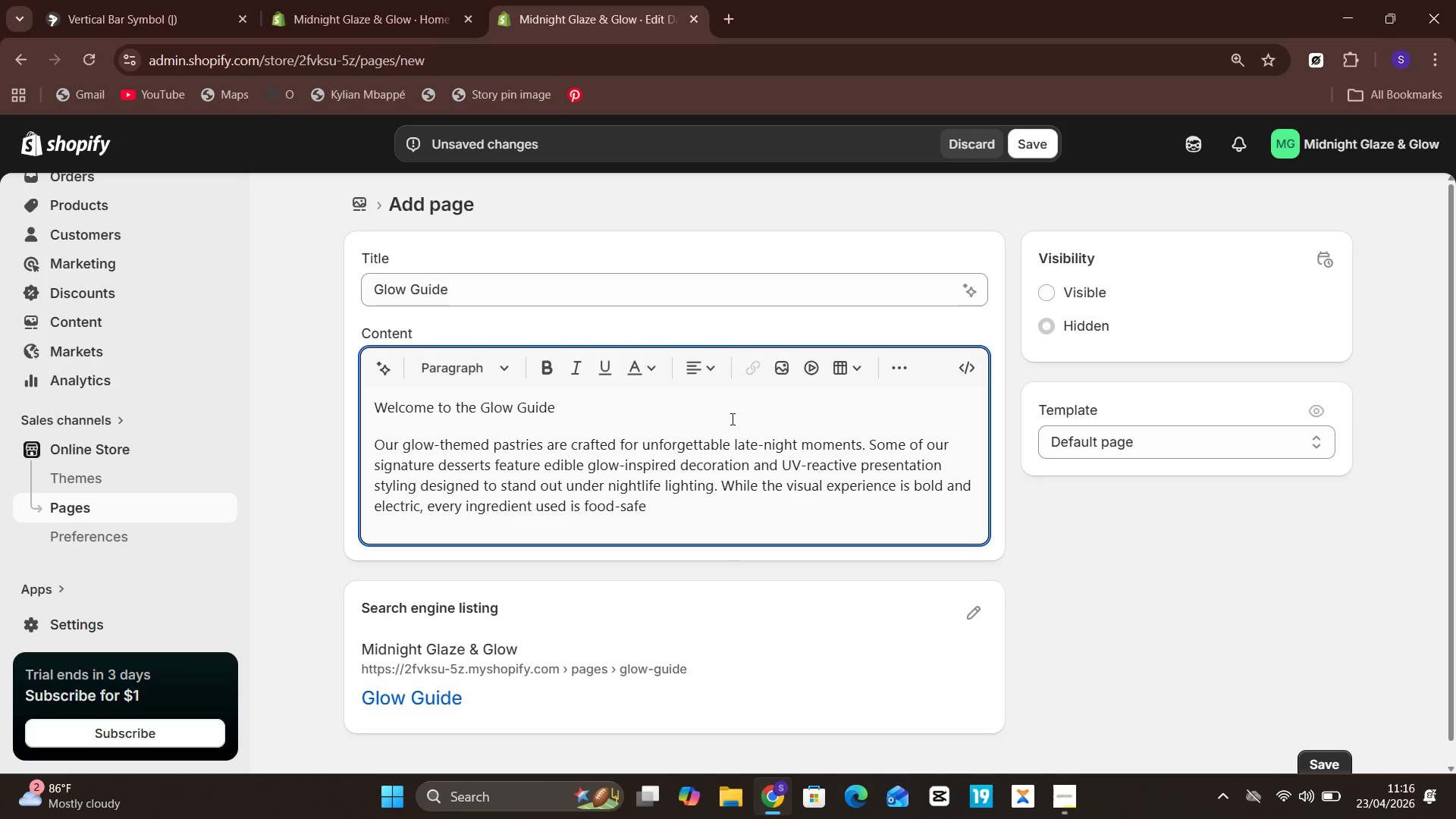 
wait(14.02)
 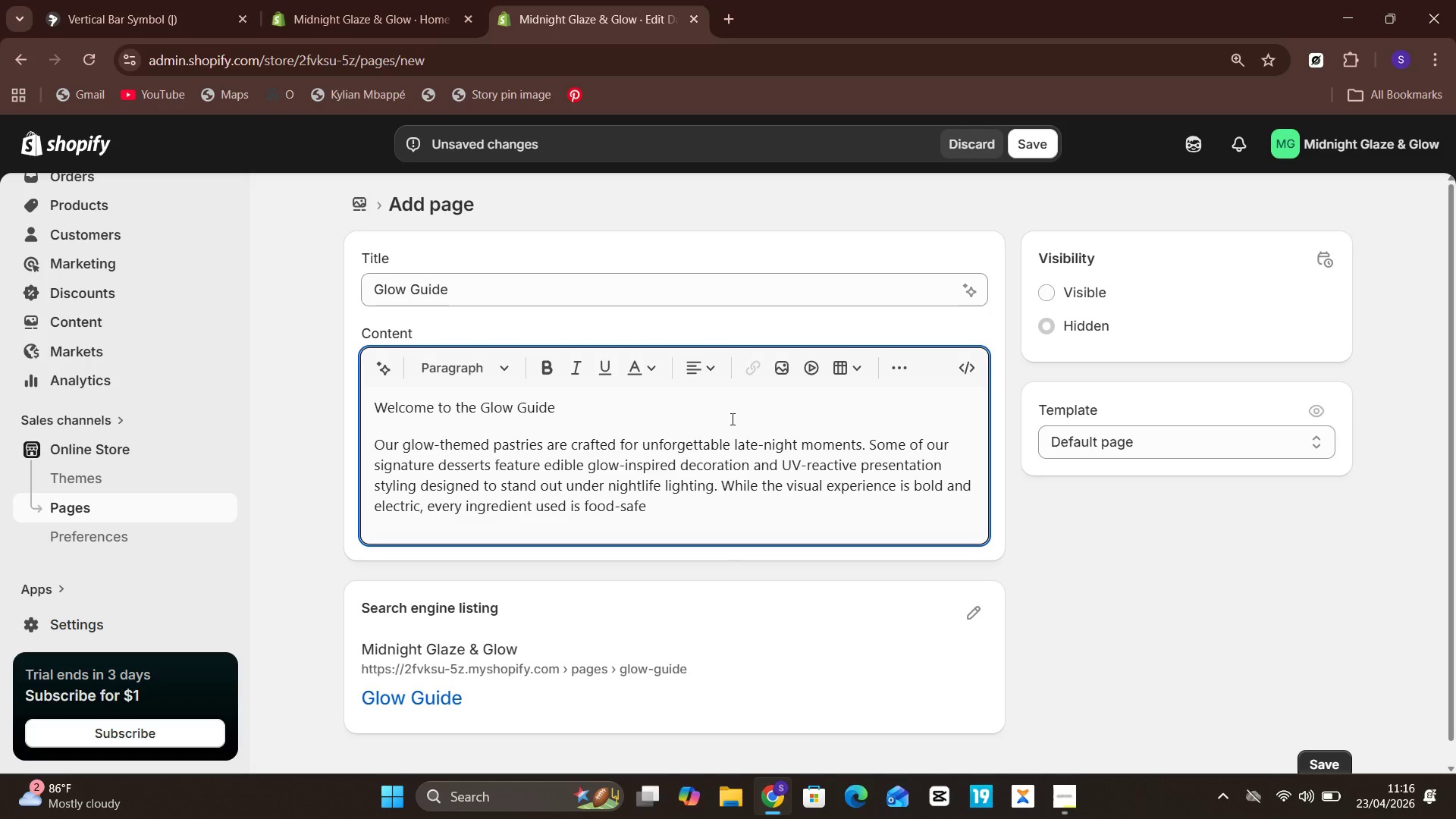 
type(and prepared)
 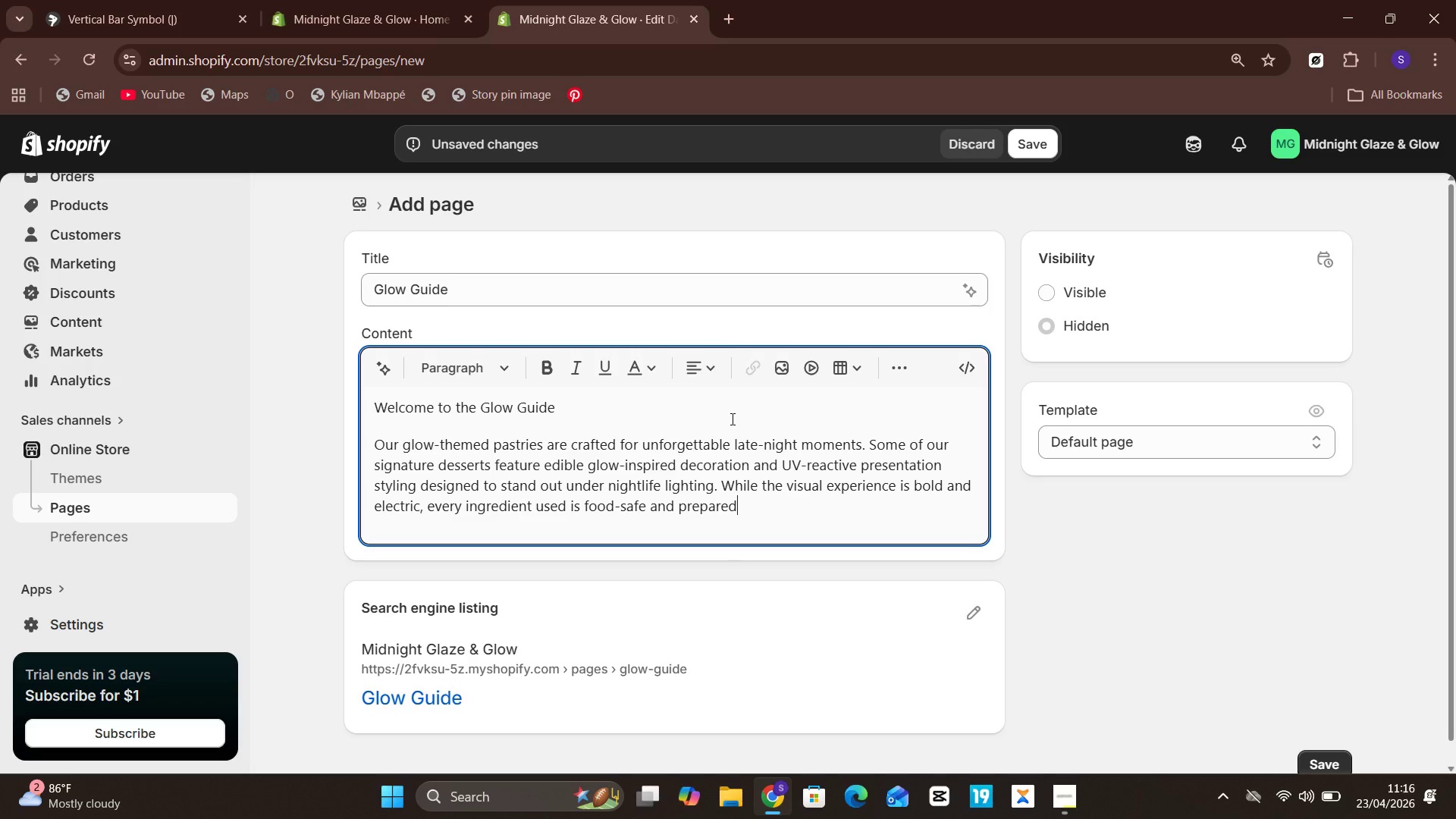 
type( for dessert presentation. For t)
key(Backspace)
type(the best effect )
 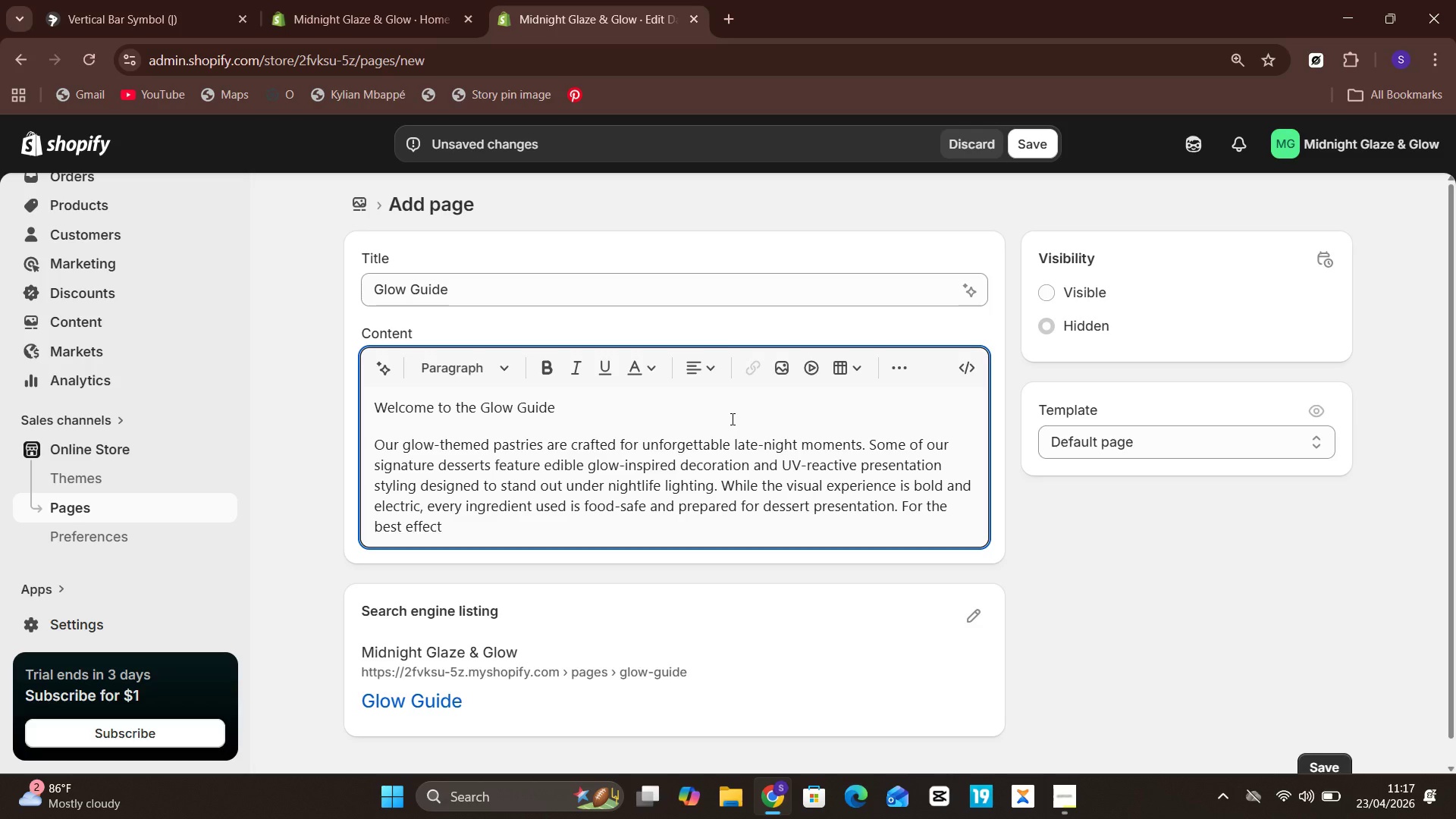 
key(Backspace)
type(, enjoy these )
 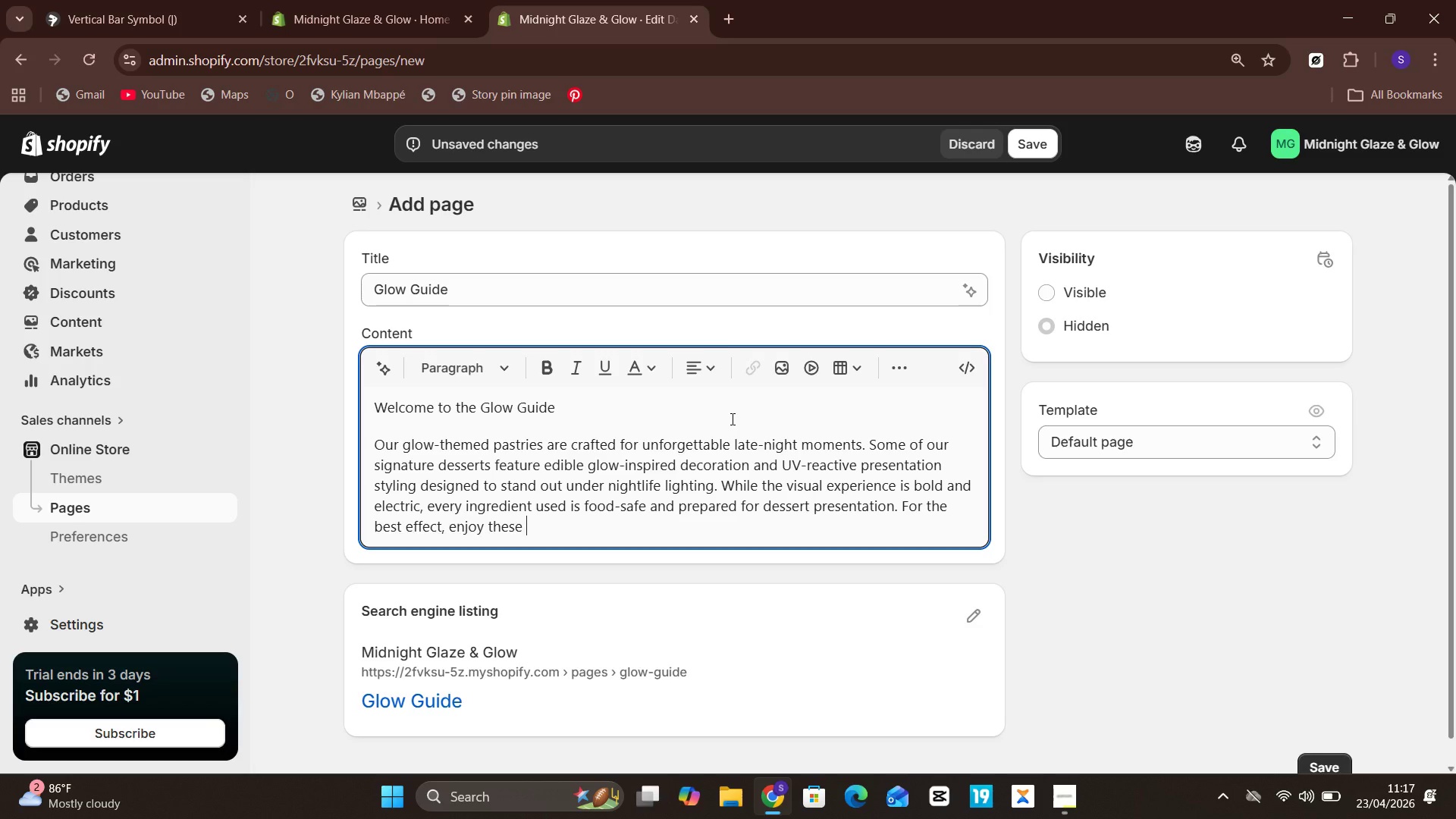 
type(pzas)
key(Backspace)
key(Backspace)
key(Backspace)
type(astries in dim lighting or party environments where)
 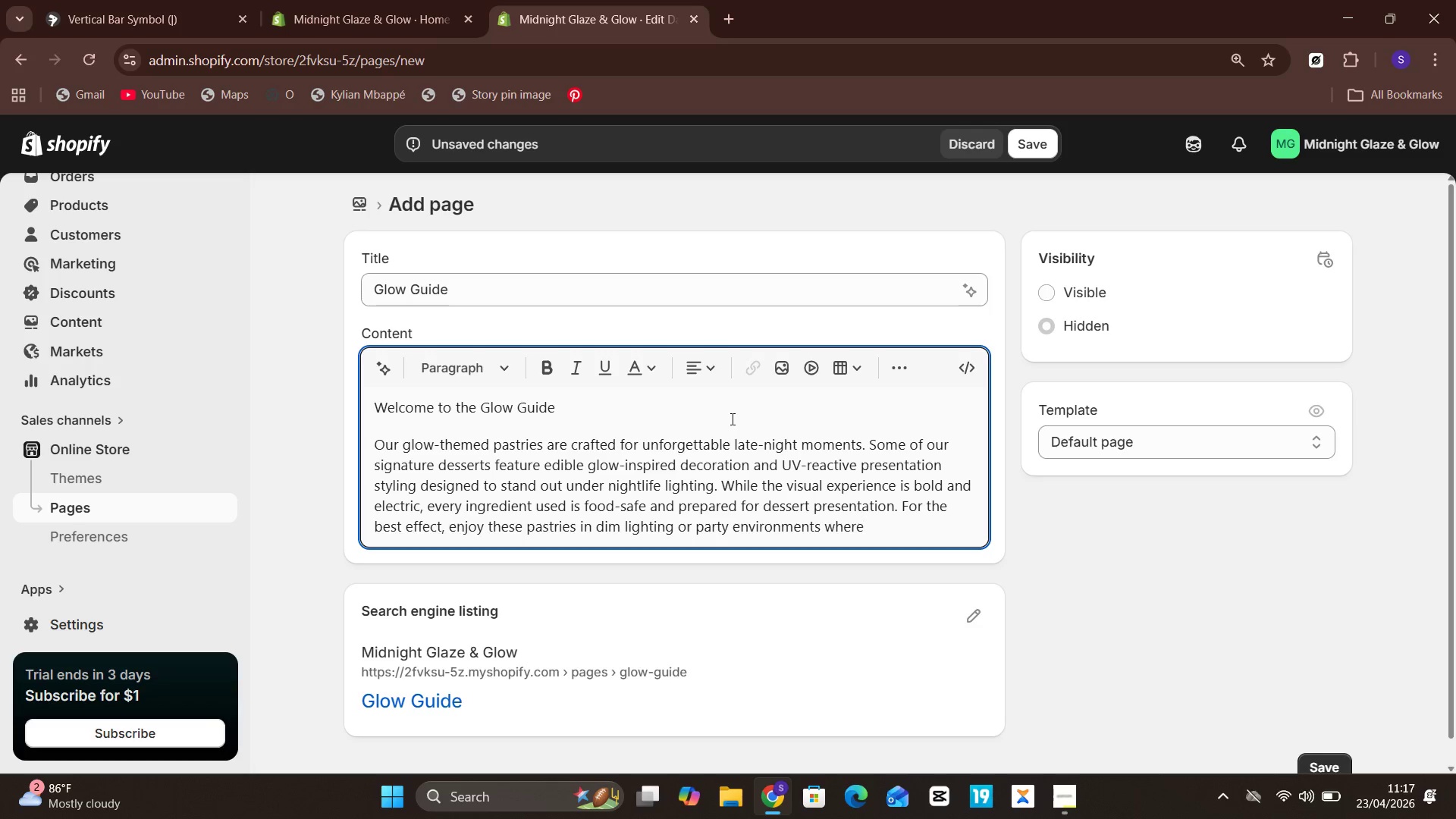 
hold_key(key=Space, duration=0.31)
 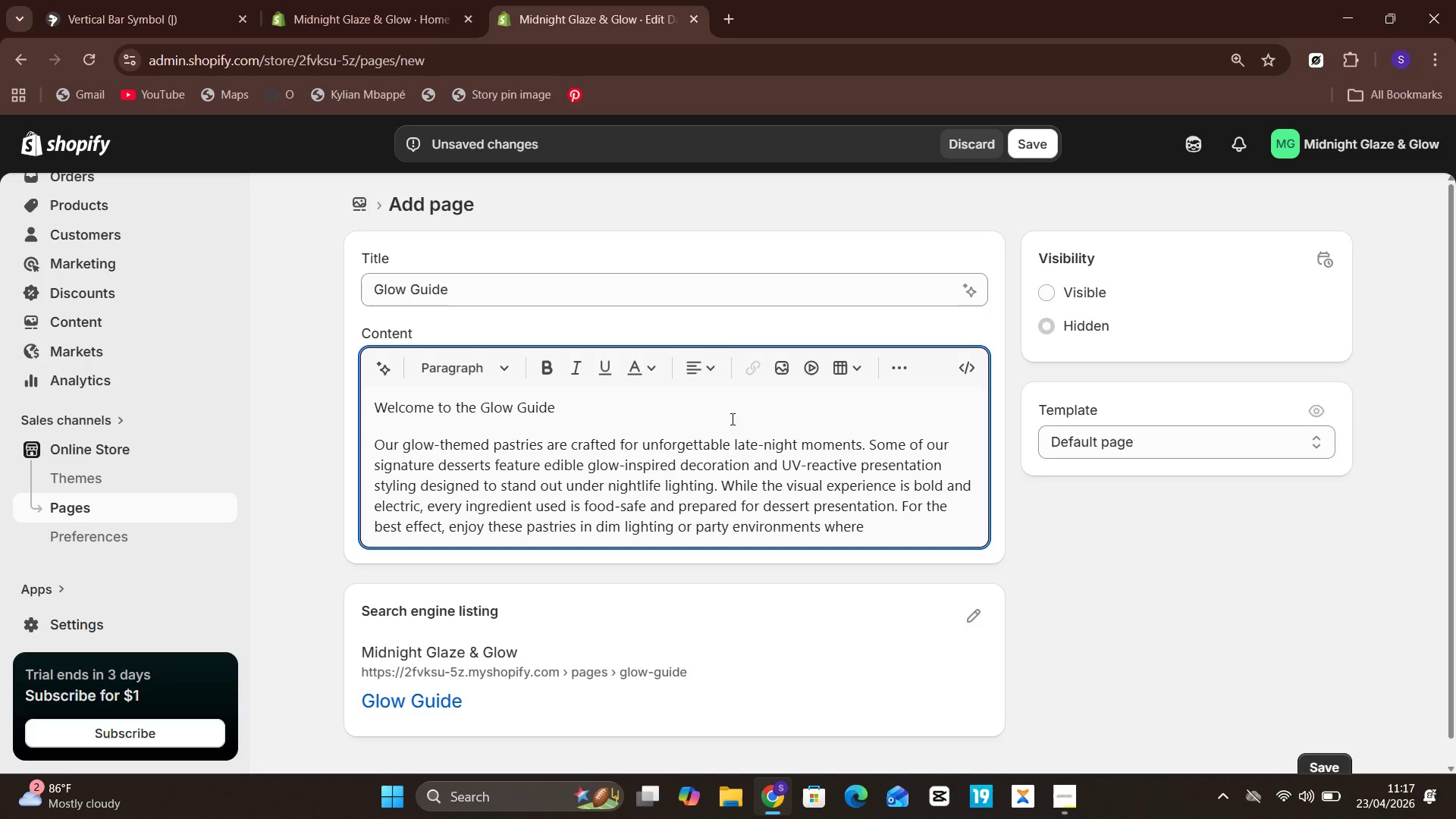 
wait(10.45)
 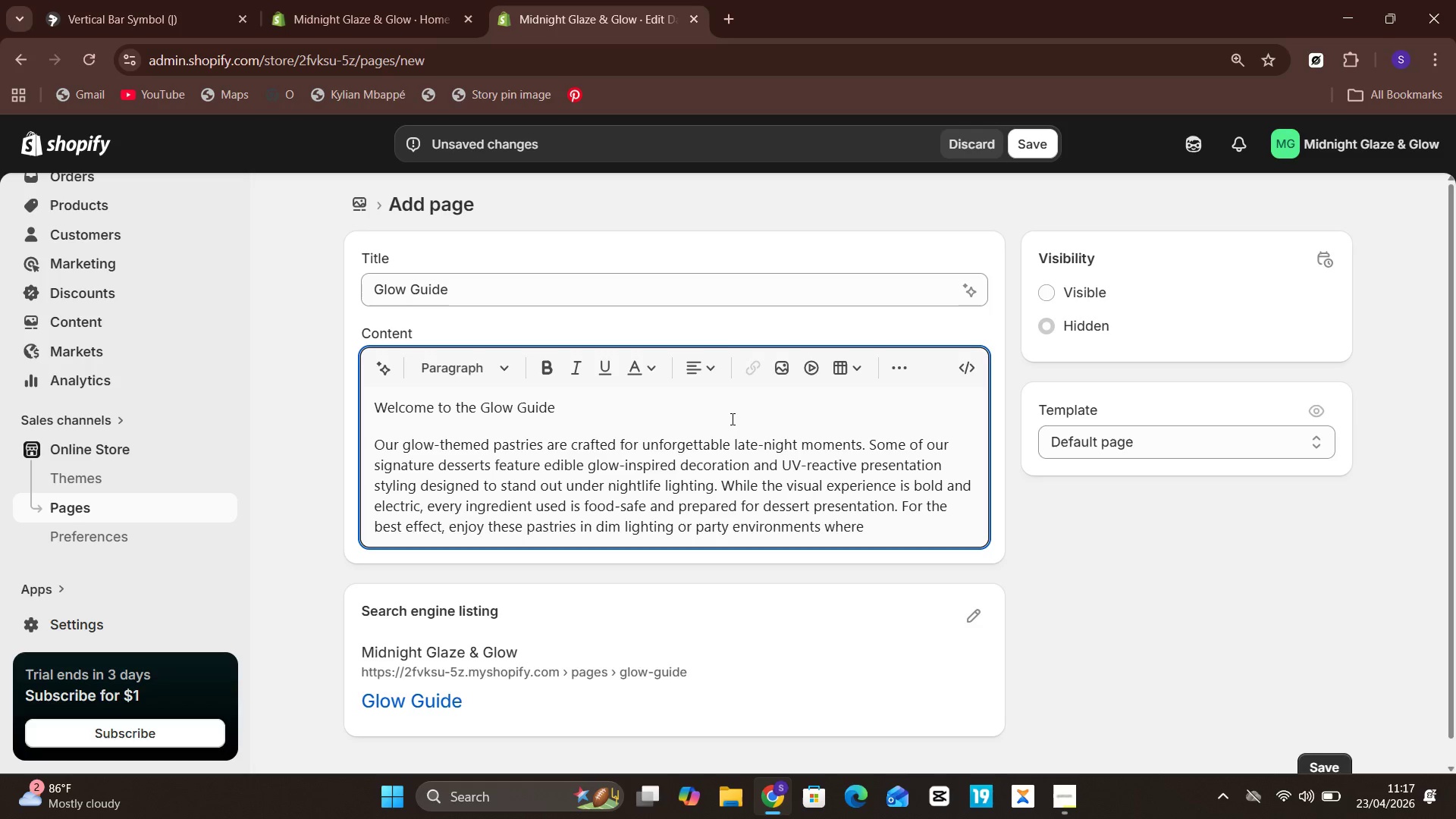 
type(the neon-inspired finish can truly shine.)
 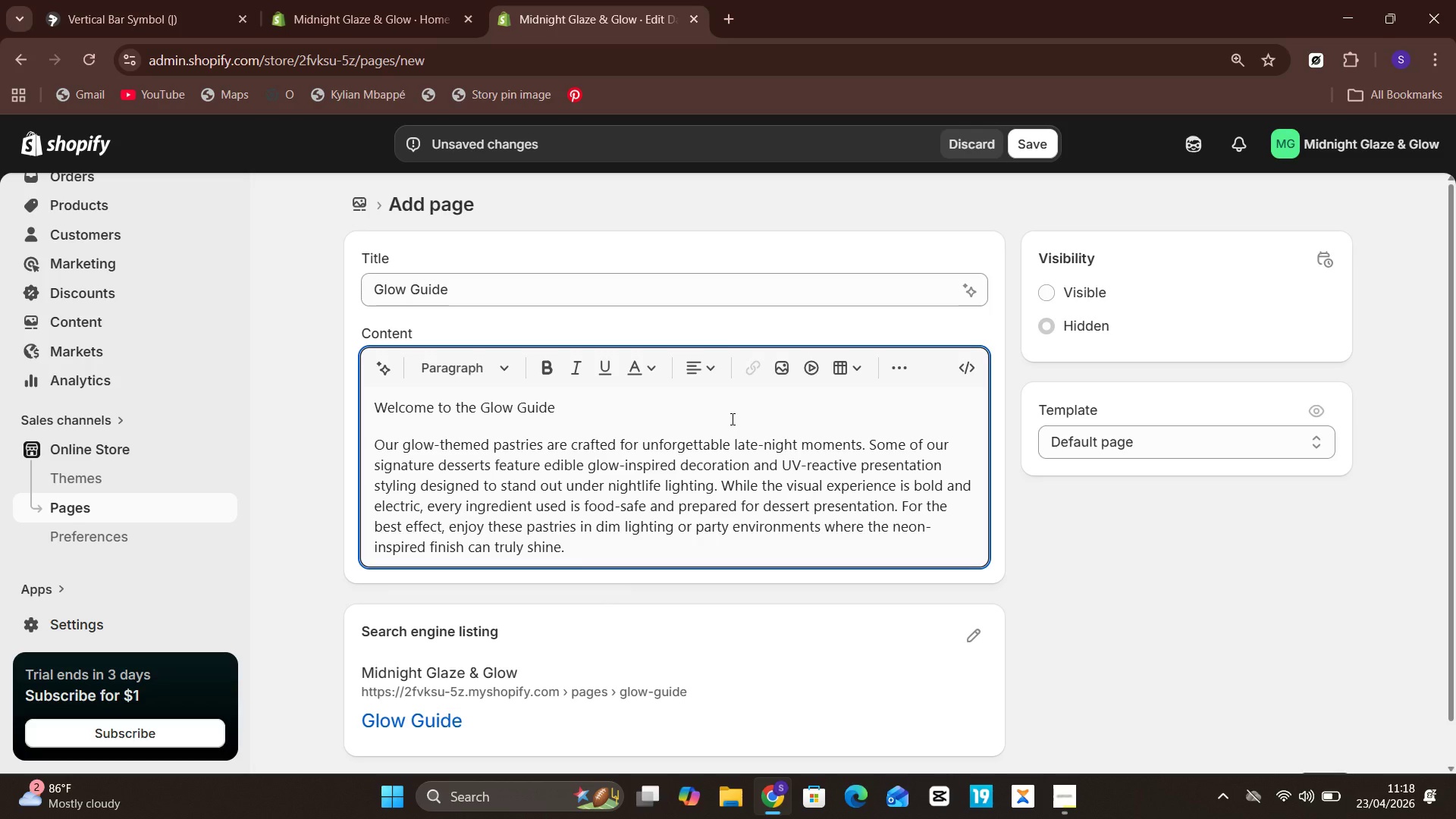 
wait(11.06)
 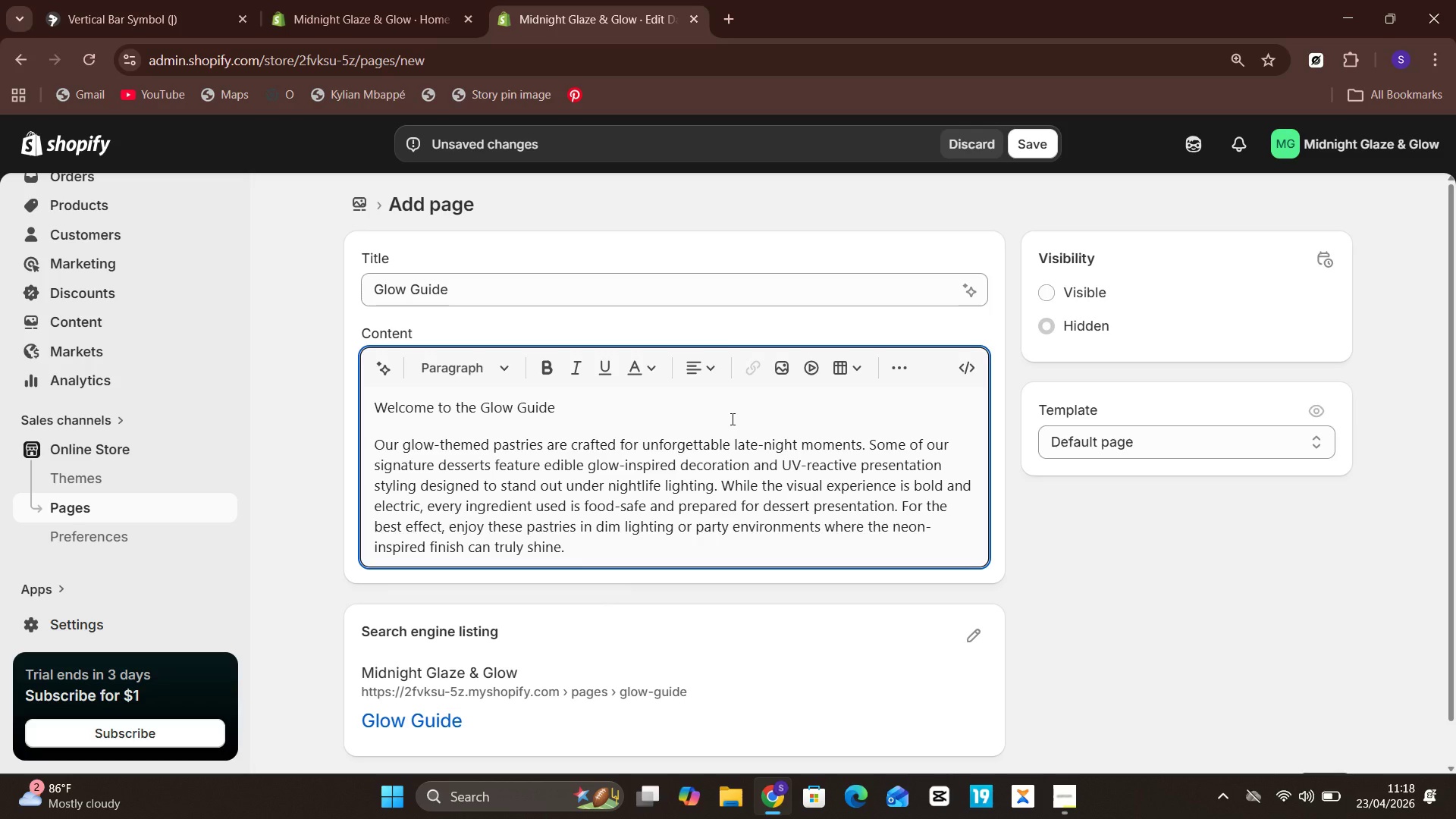 
key(Enter)
 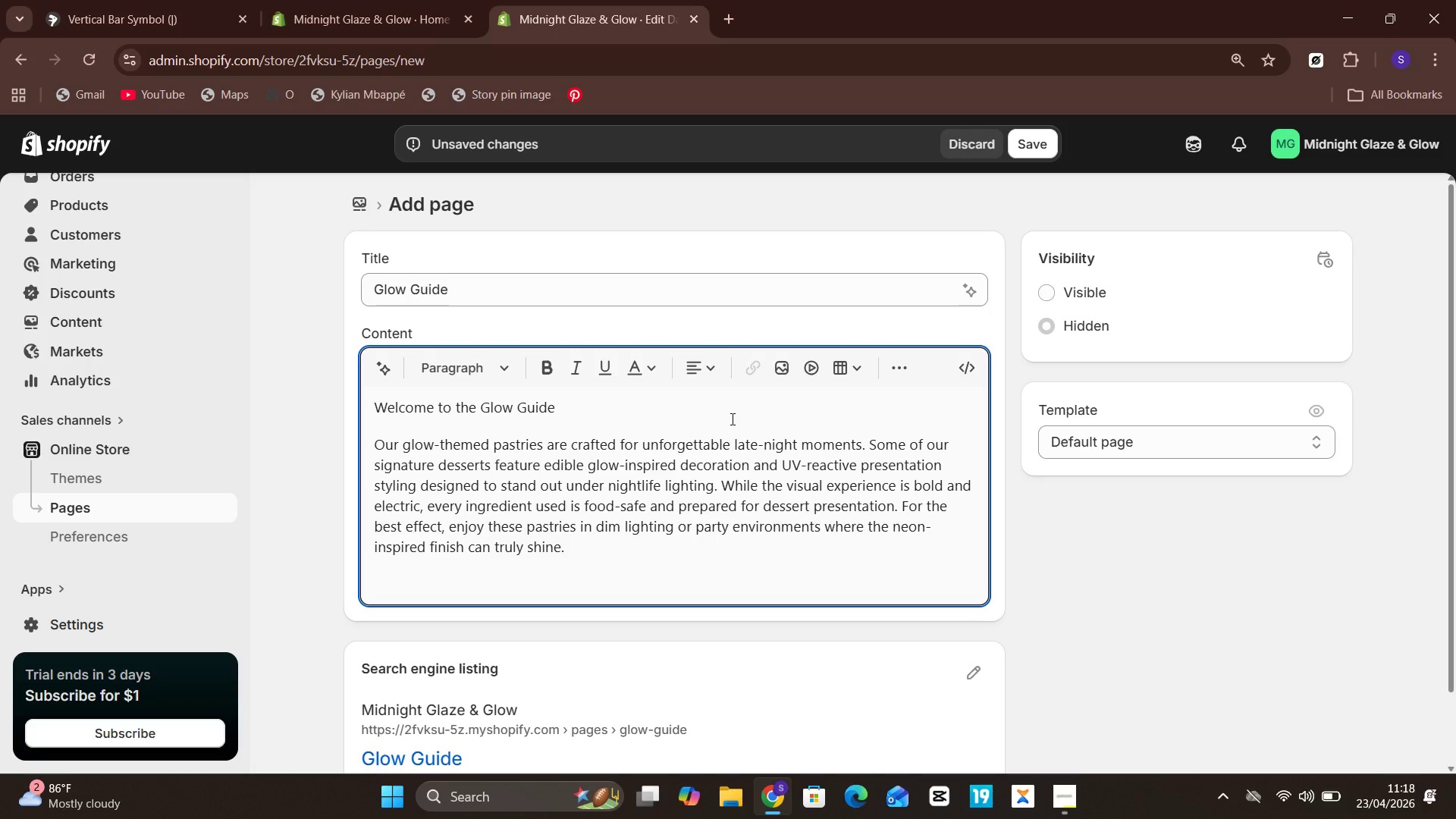 
type(How t)
 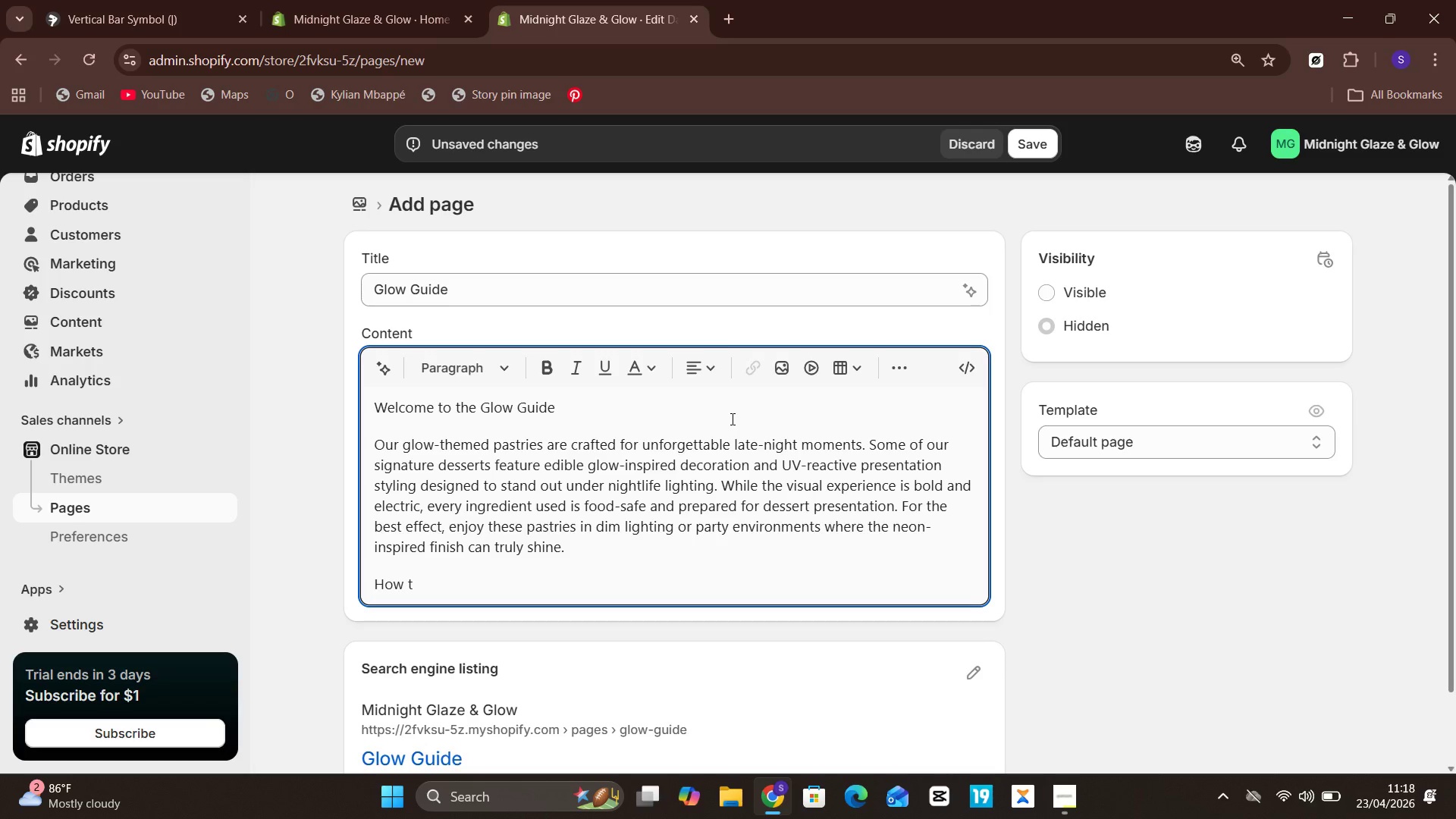 
type(o enjoy our glow pastries)
 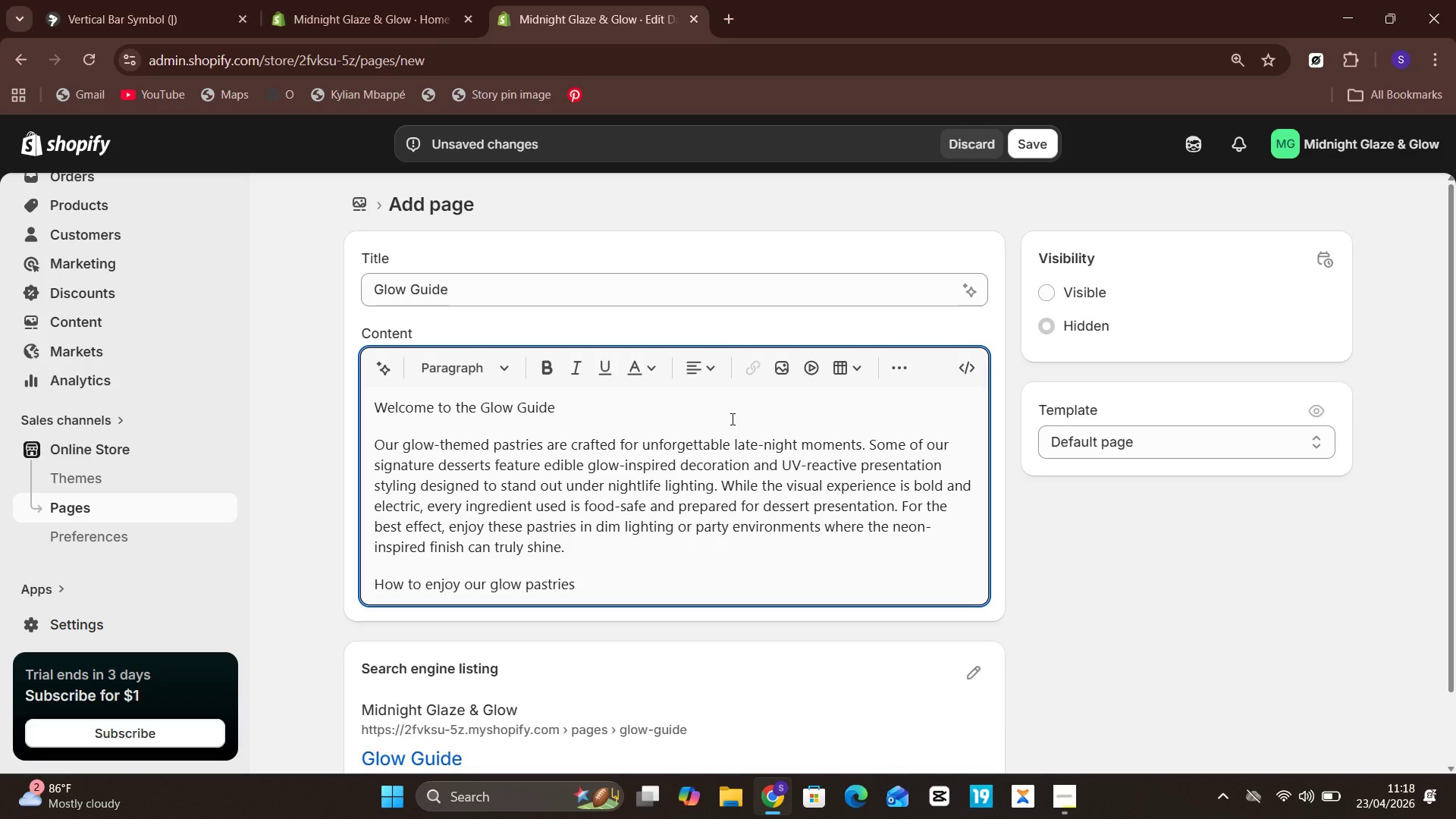 
hold_key(key=Enter, duration=0.31)
 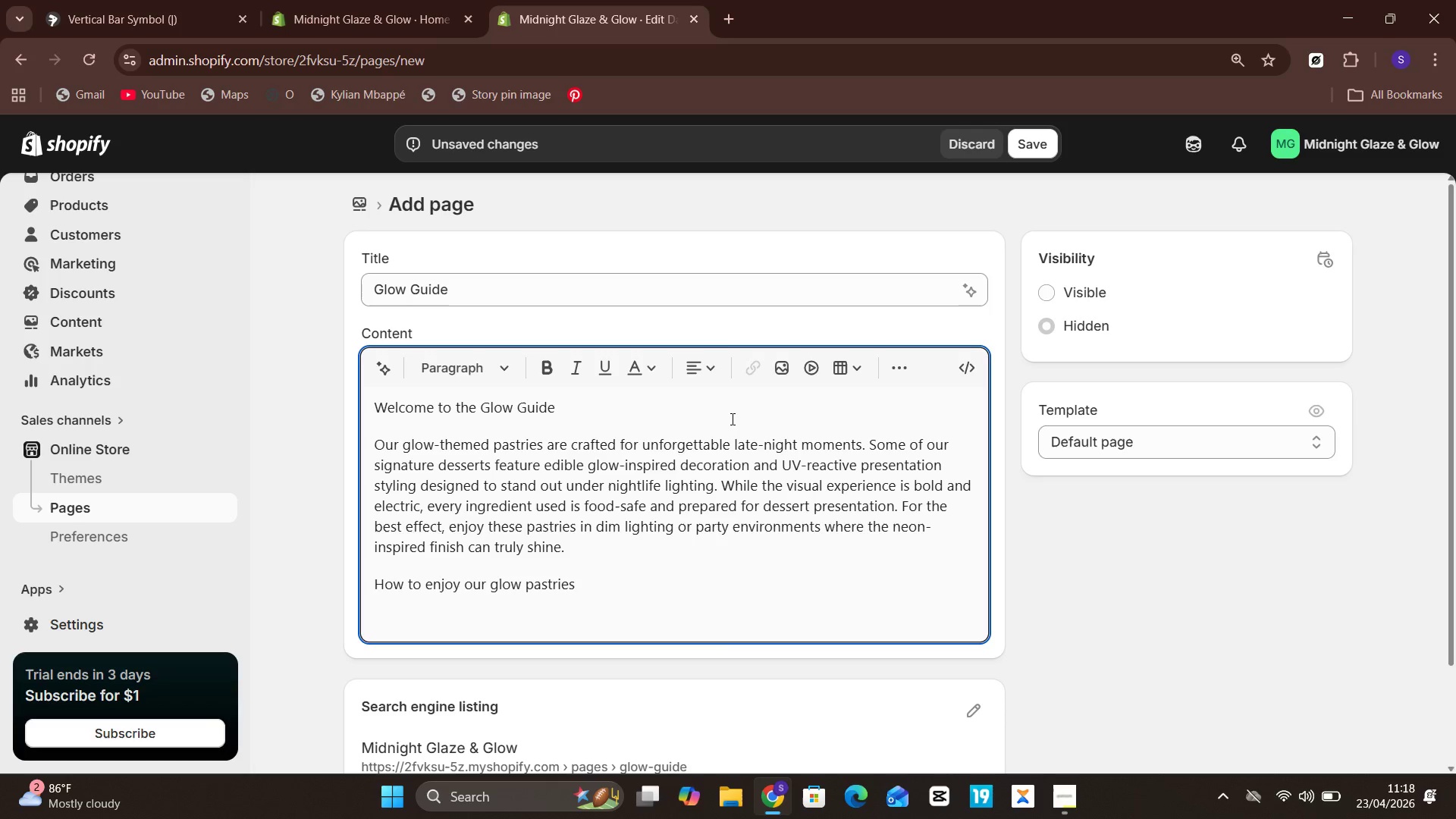 
type(Serve slightly chilled for the cleanest finish)
 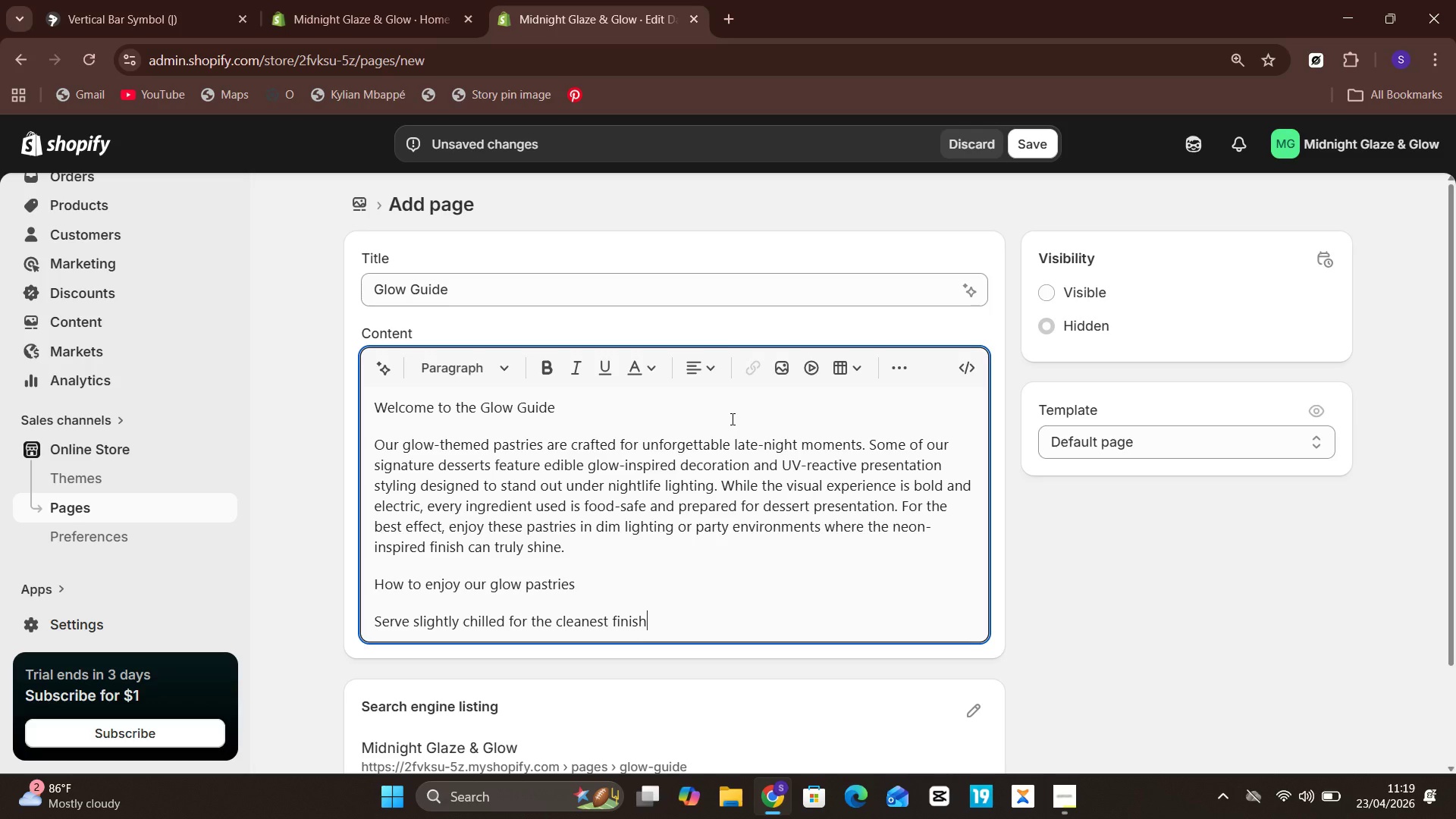 
key(Enter)
 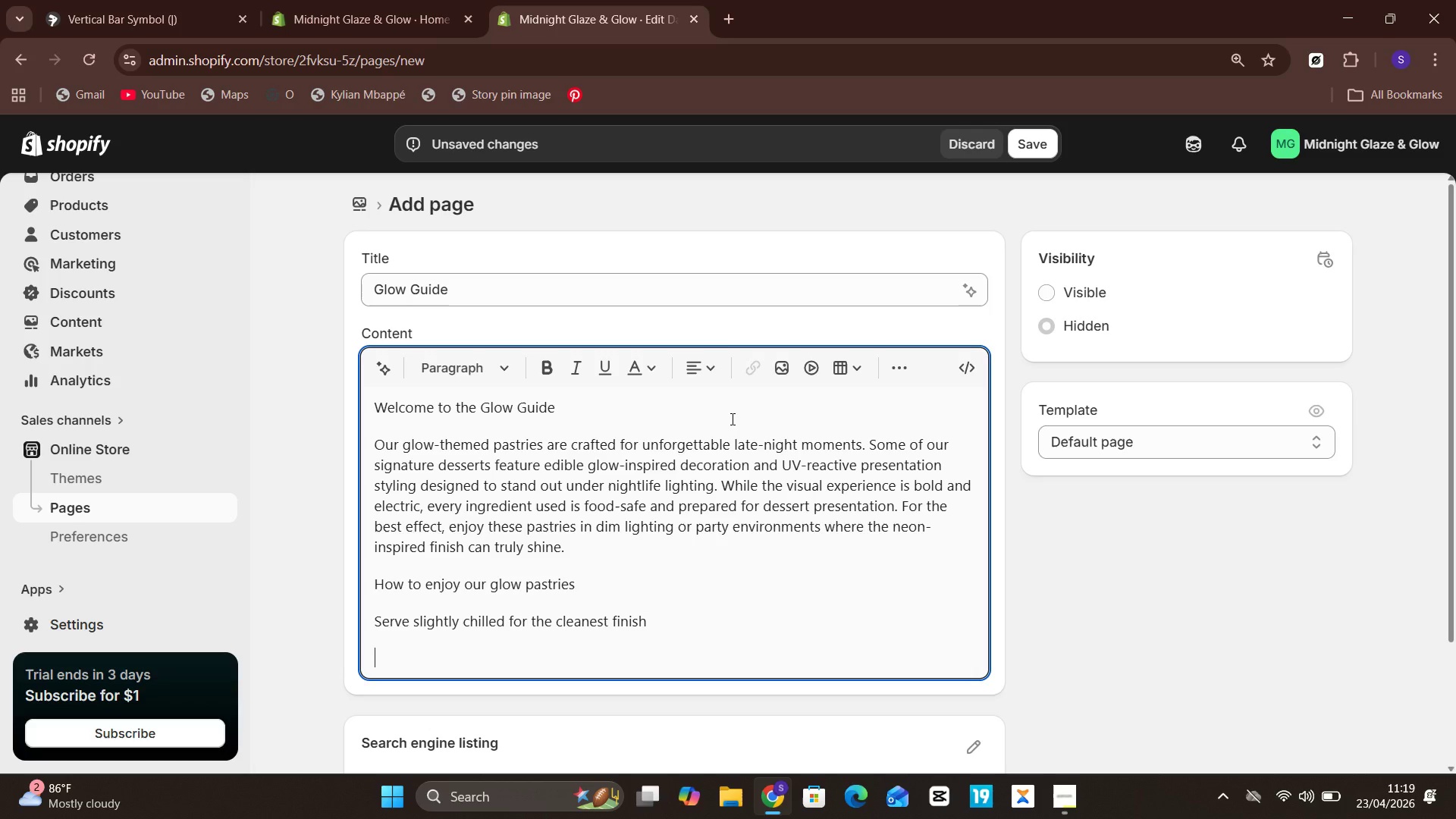 
type(Displayn)
key(Backspace)
type( under dim or colored )
 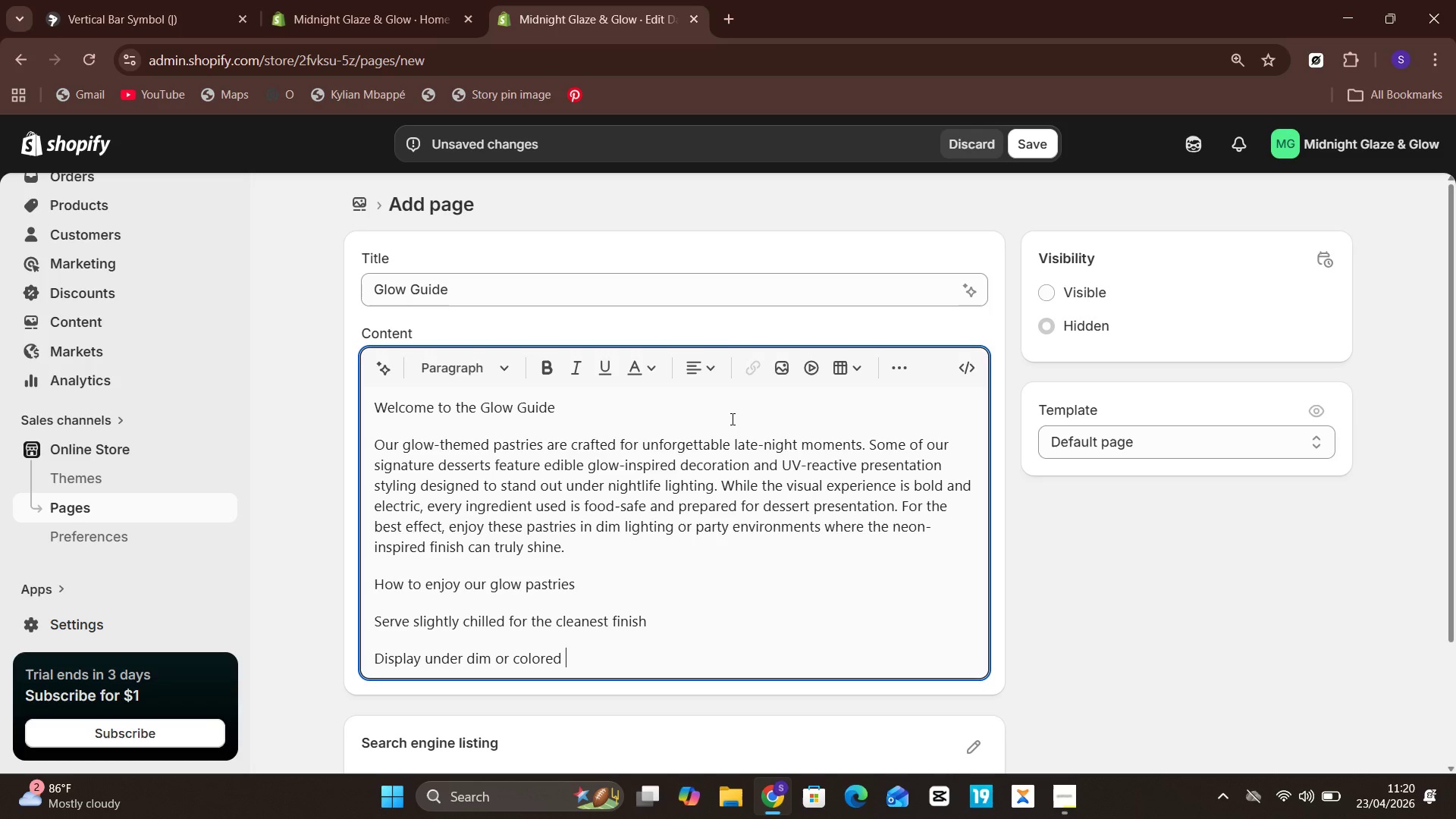 
wait(24.11)
 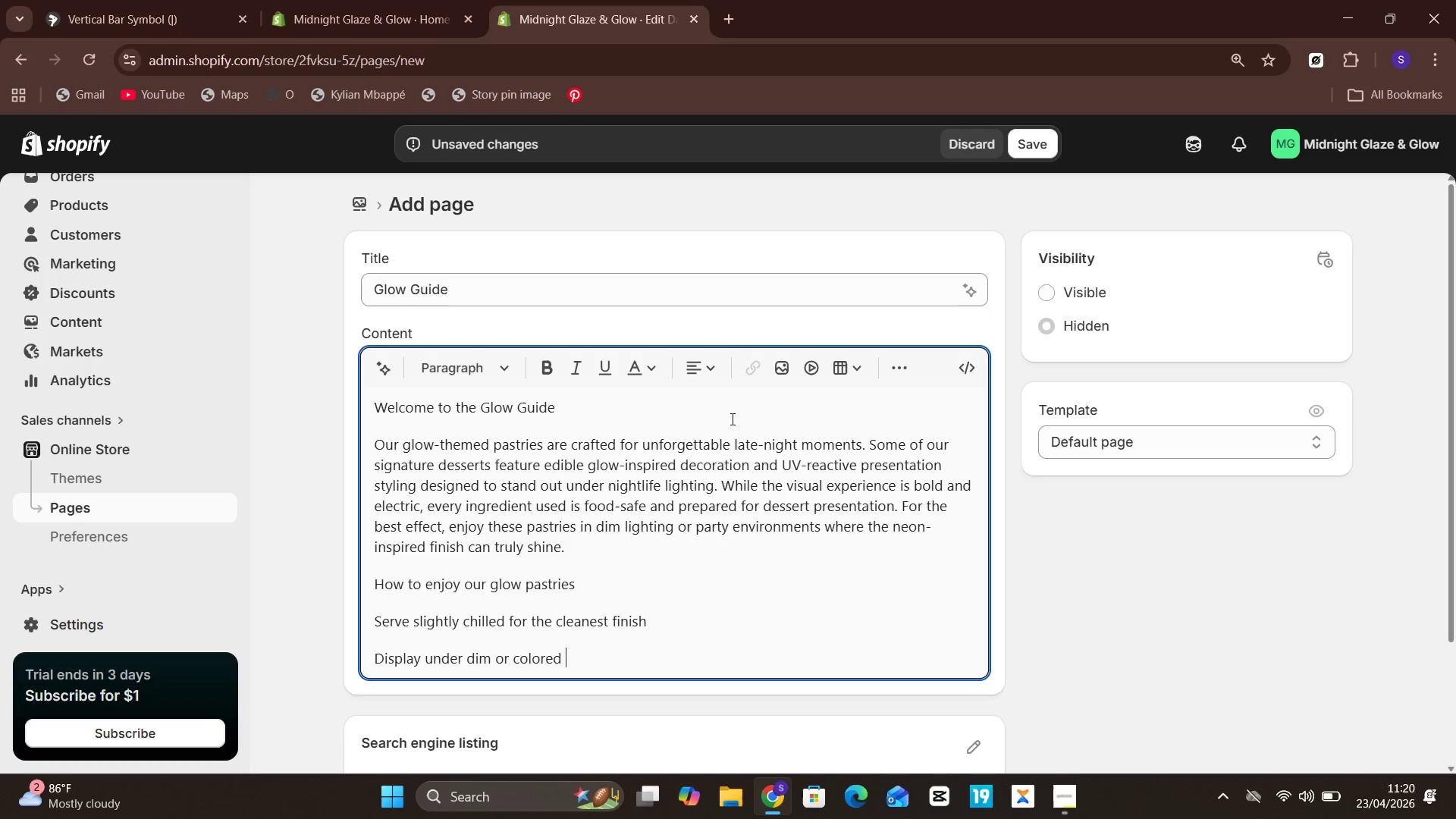 
type(lighting for the strongest visual effect)
 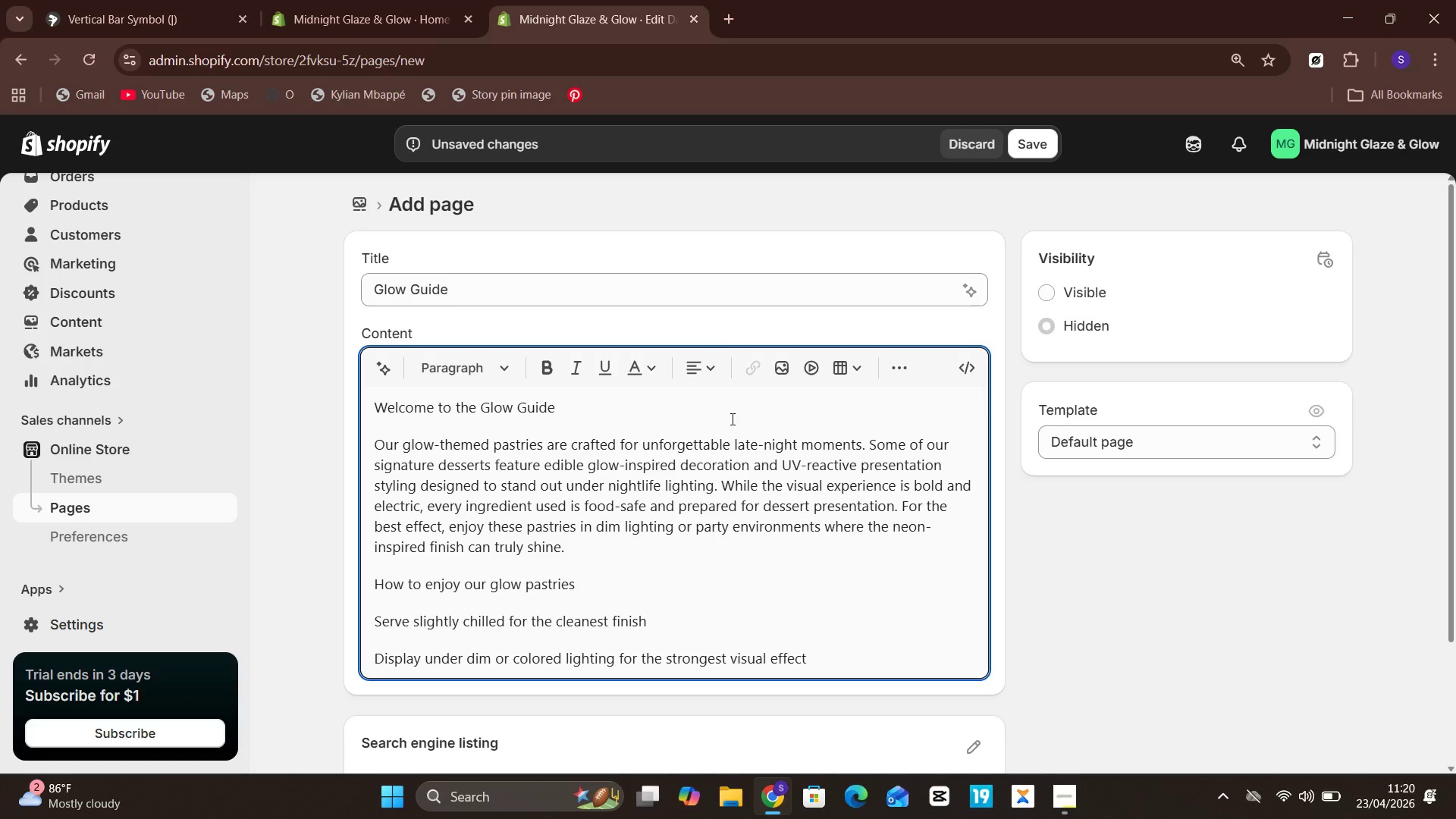 
key(Enter)
 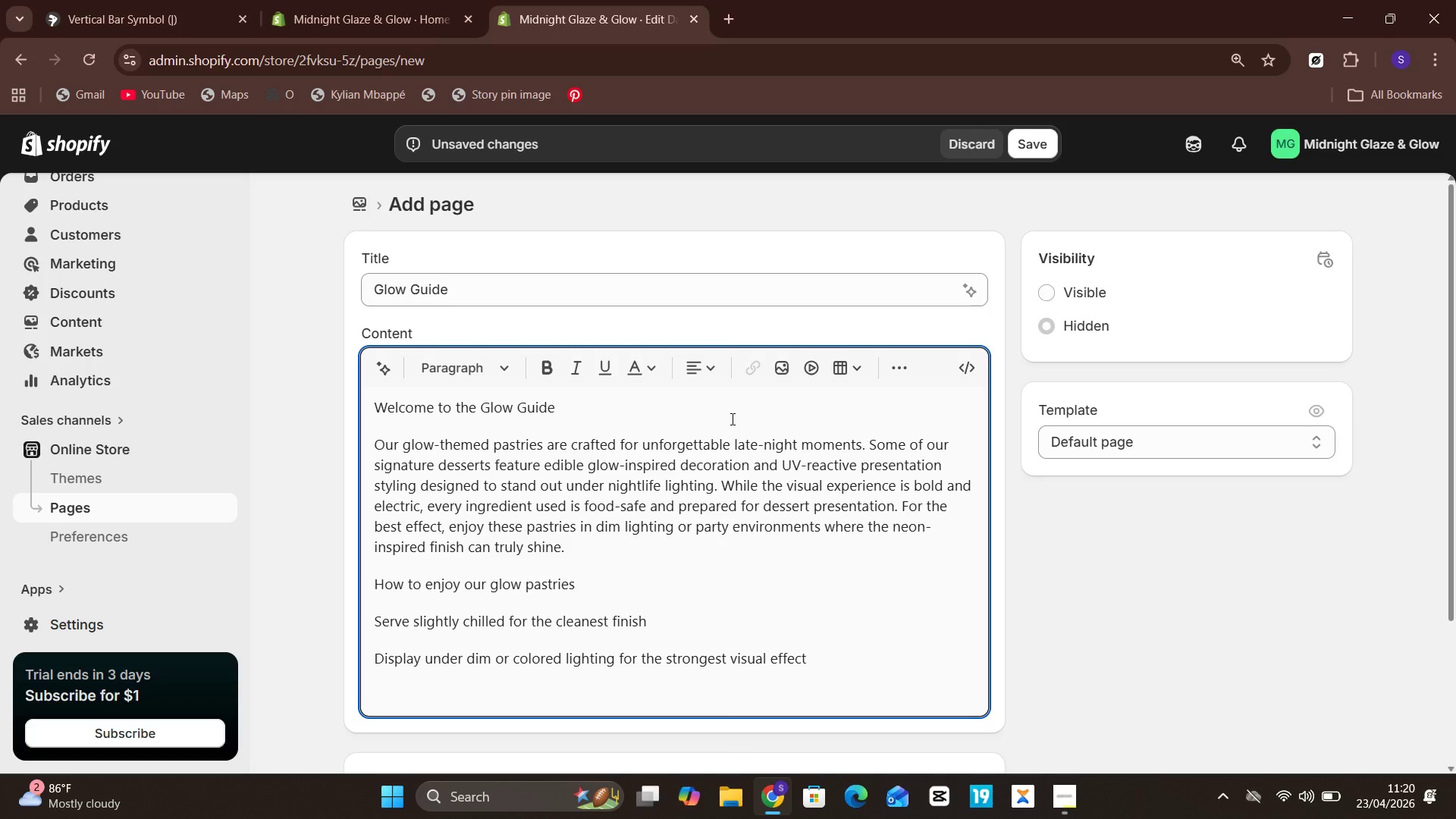 
type(Consume fresh on the day of deliver)
 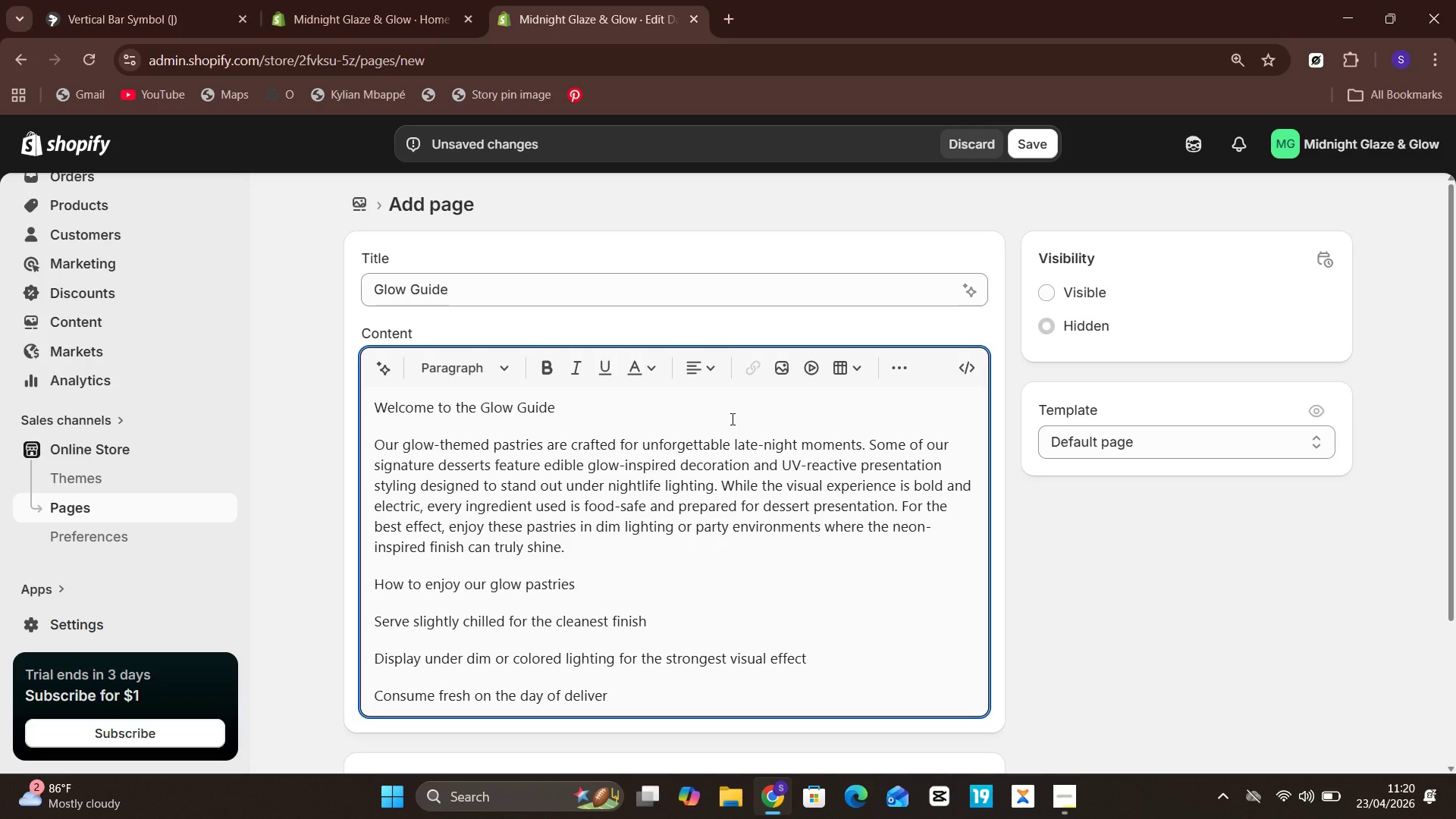 
type(y for best )
 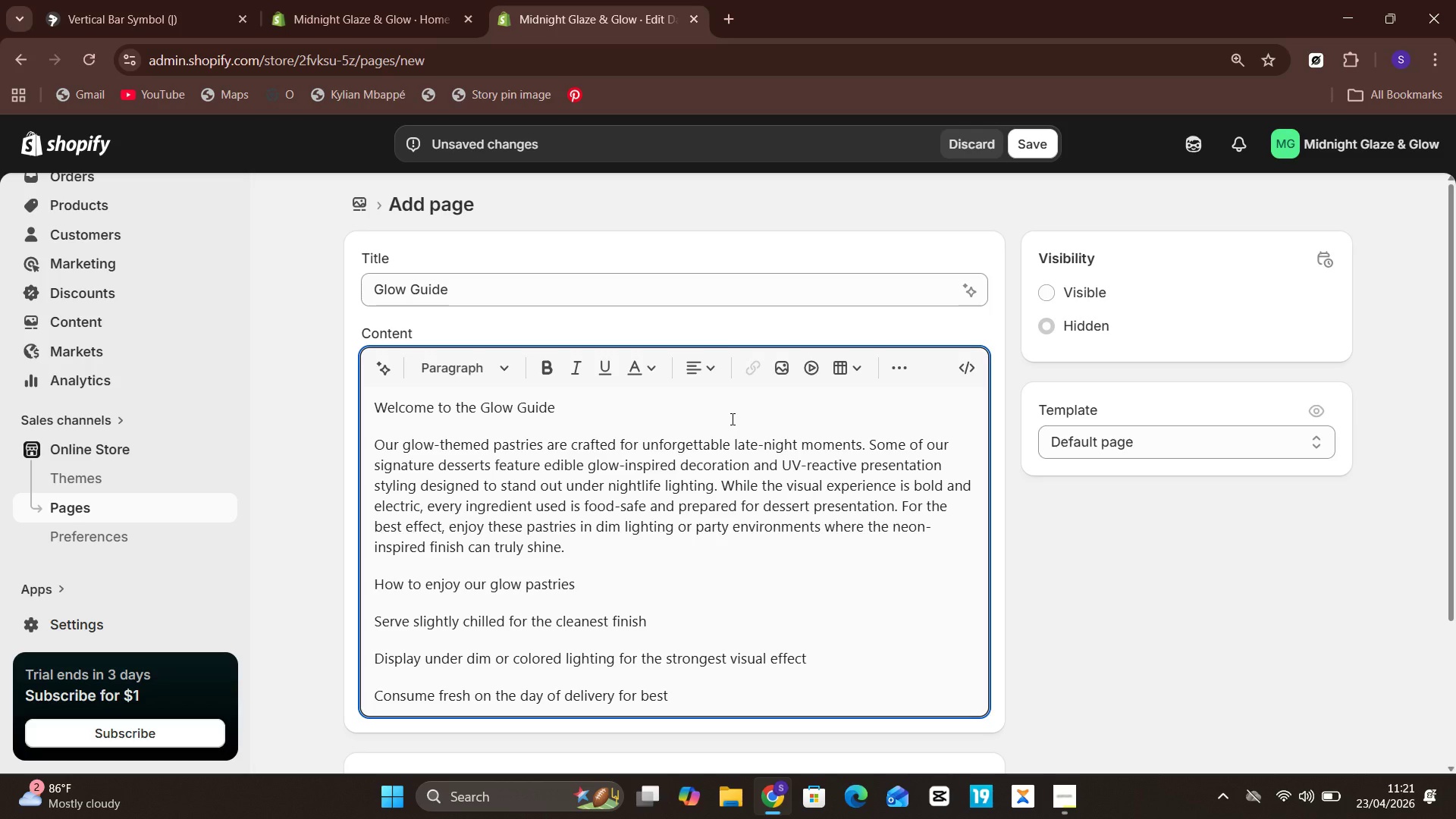 
wait(21.7)
 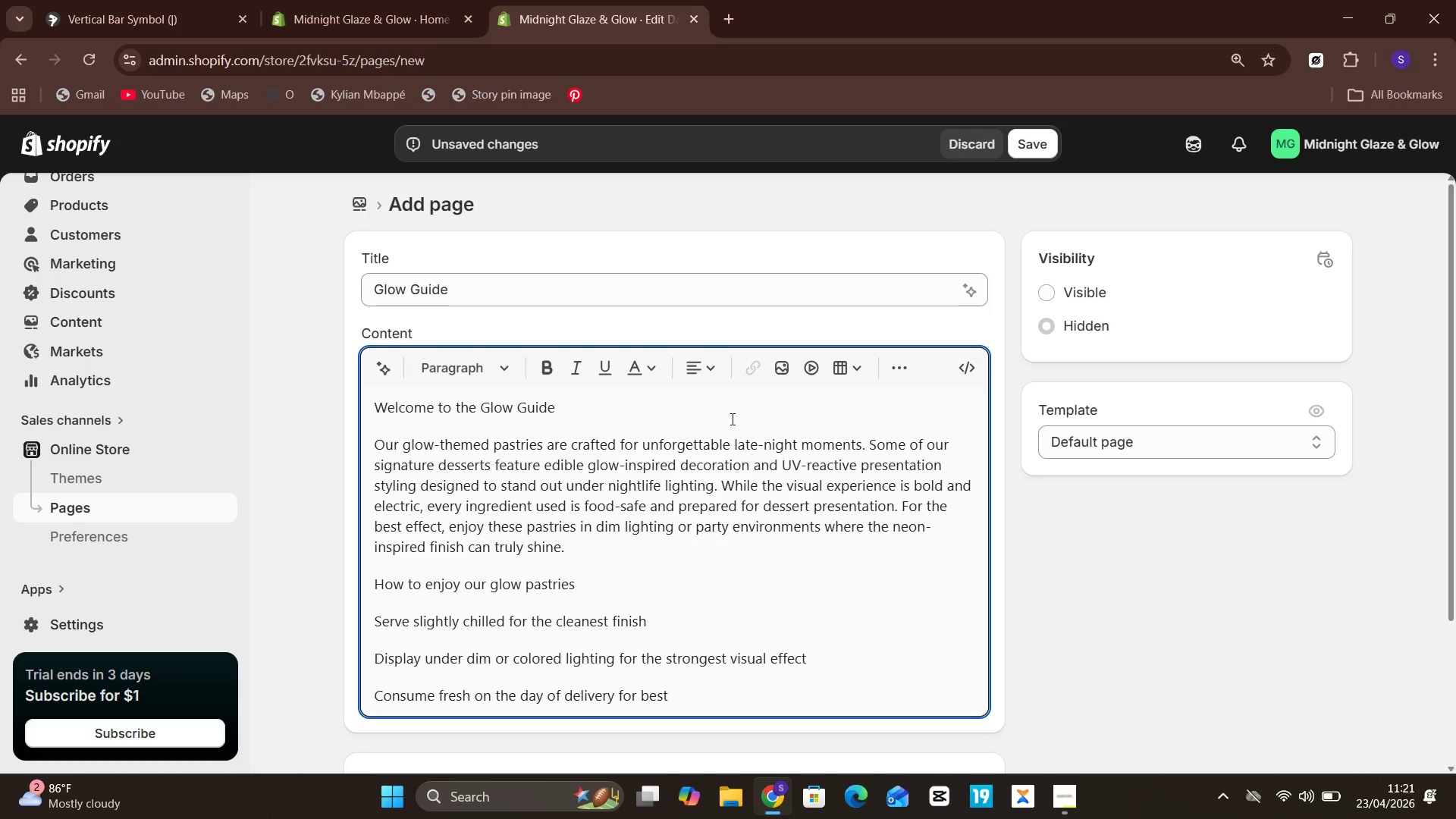 
type(texture and flavor)
 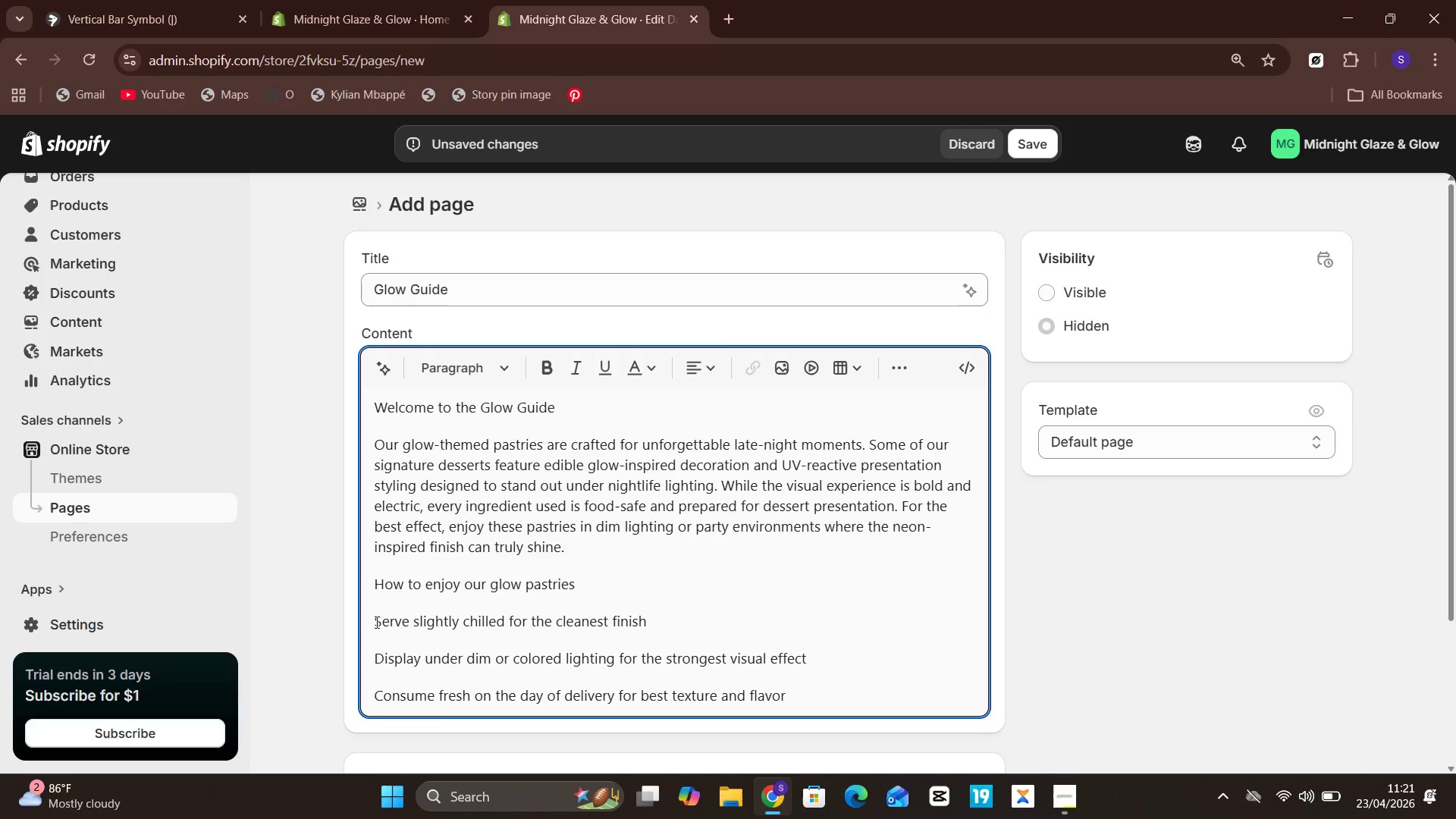 
wait(7.8)
 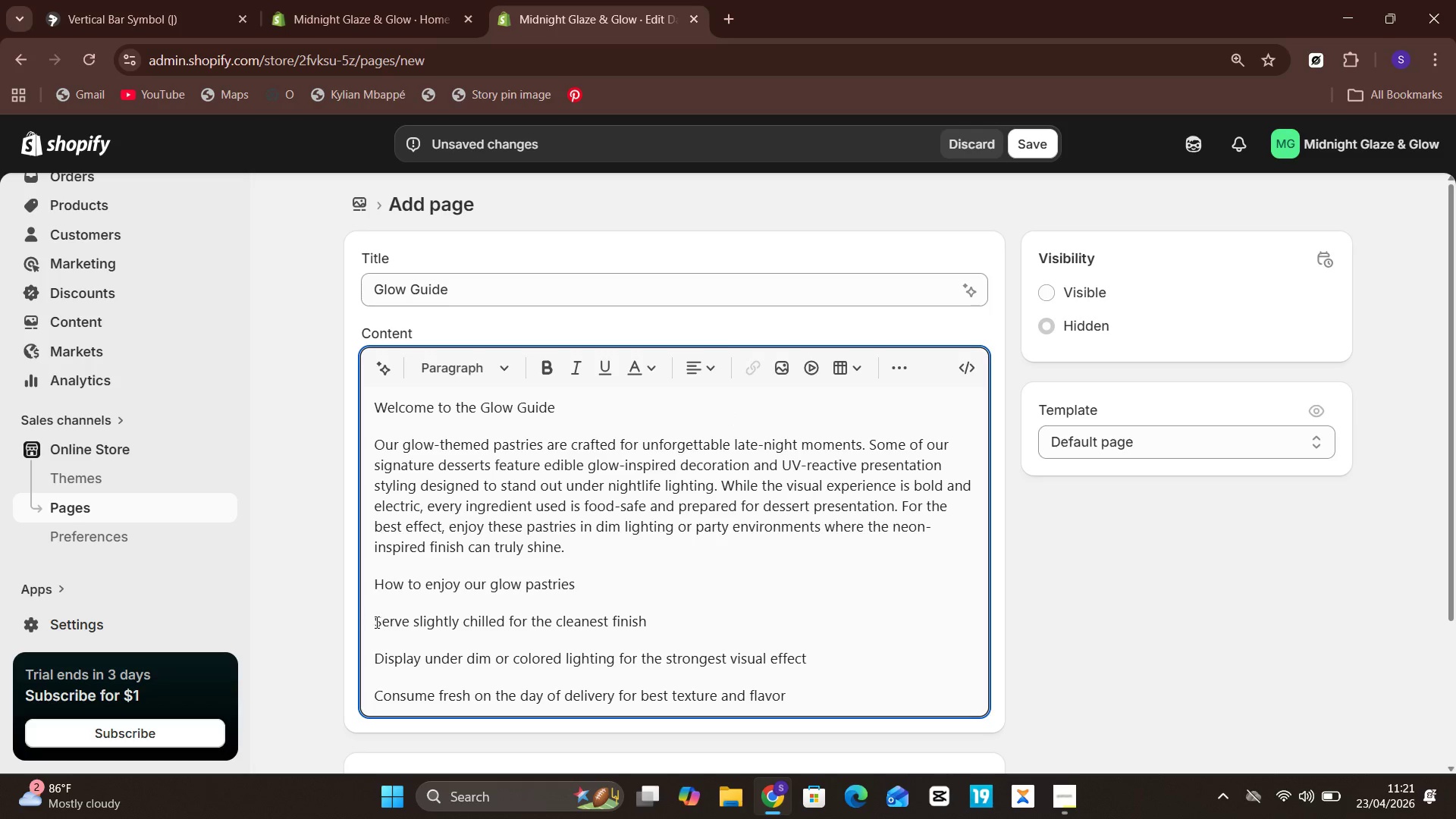 
left_click([833, 656])
 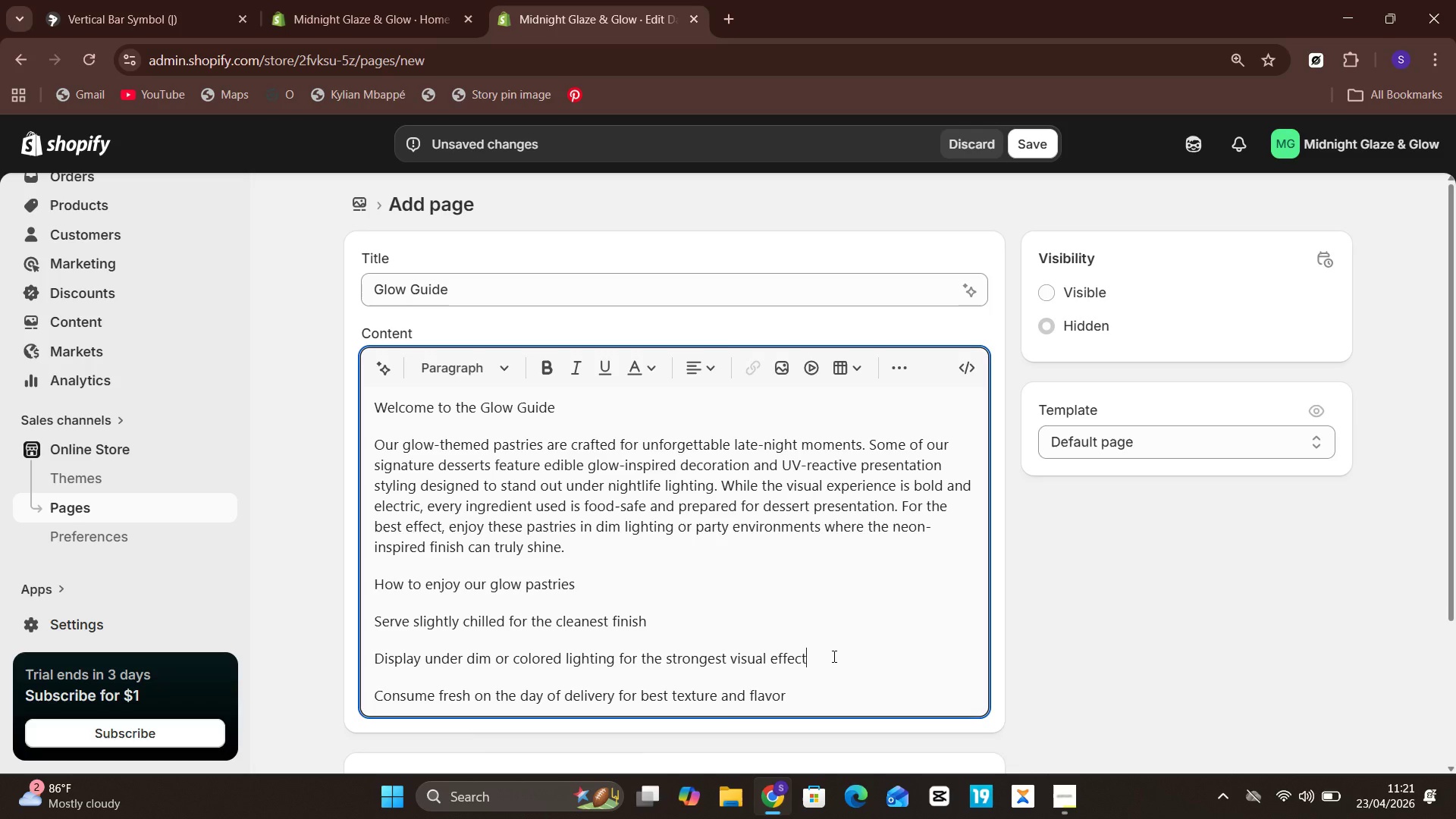 
key(Enter)
 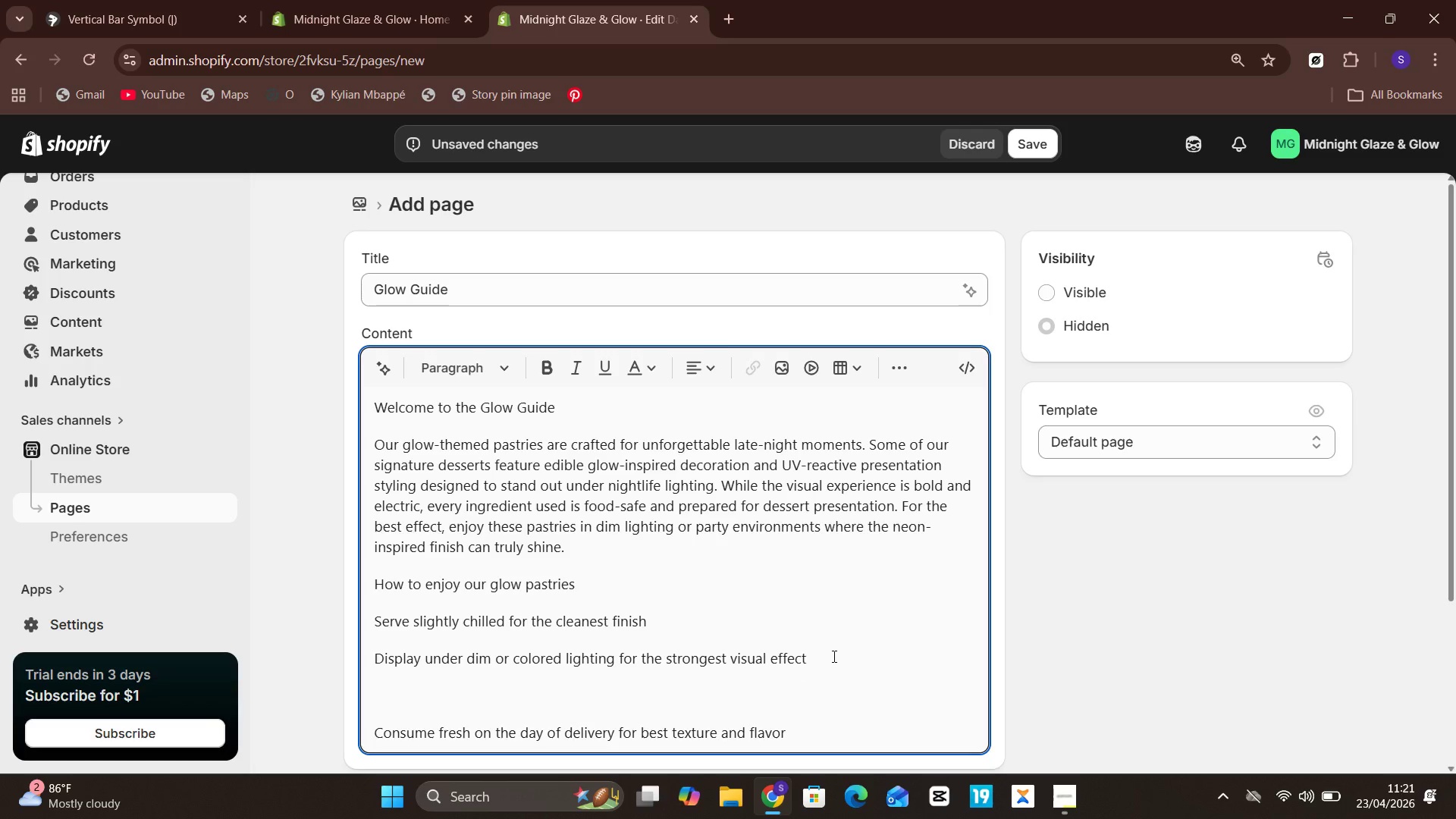 
wait(6.86)
 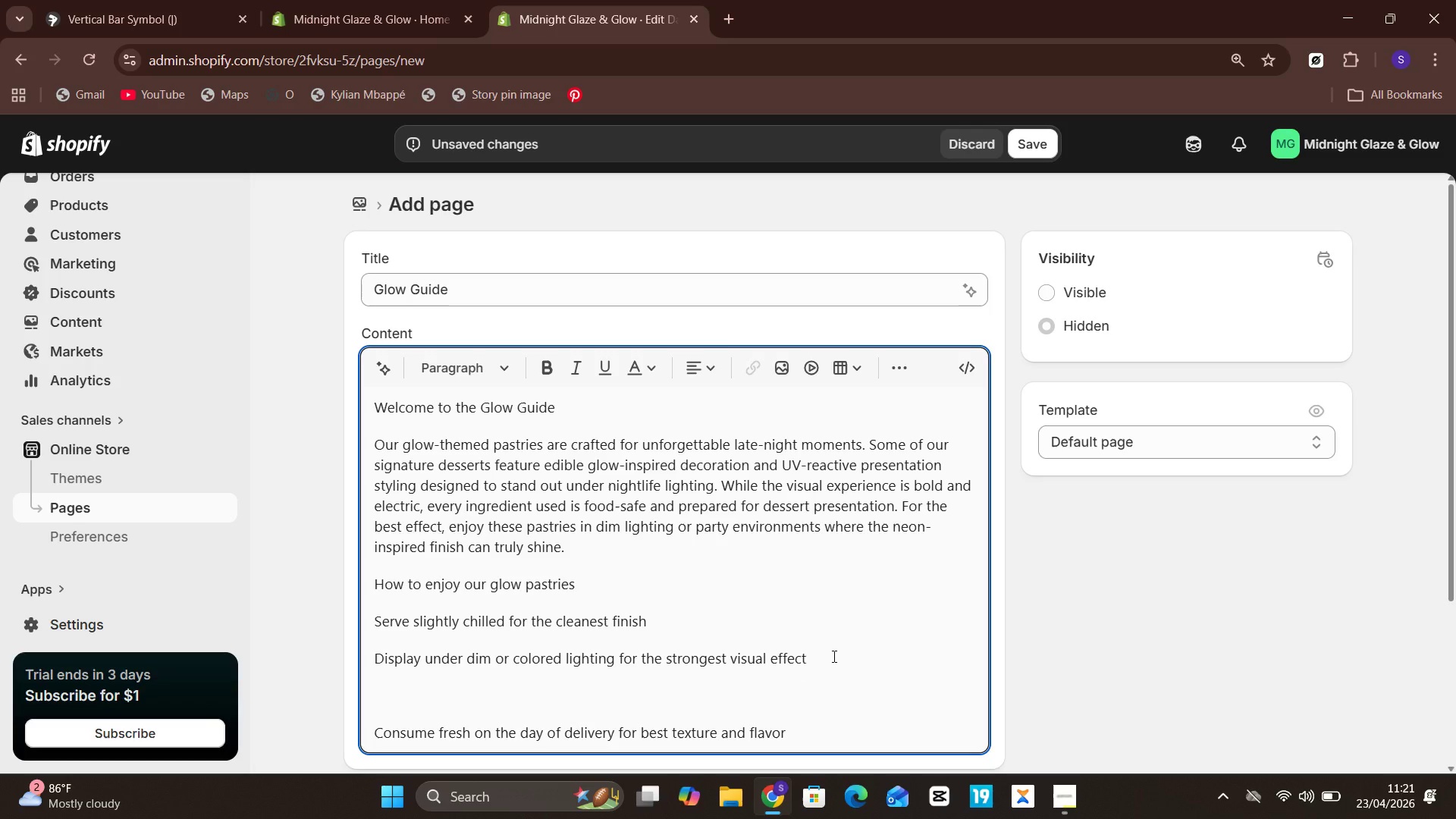 
type(Keep away from direct heat)
 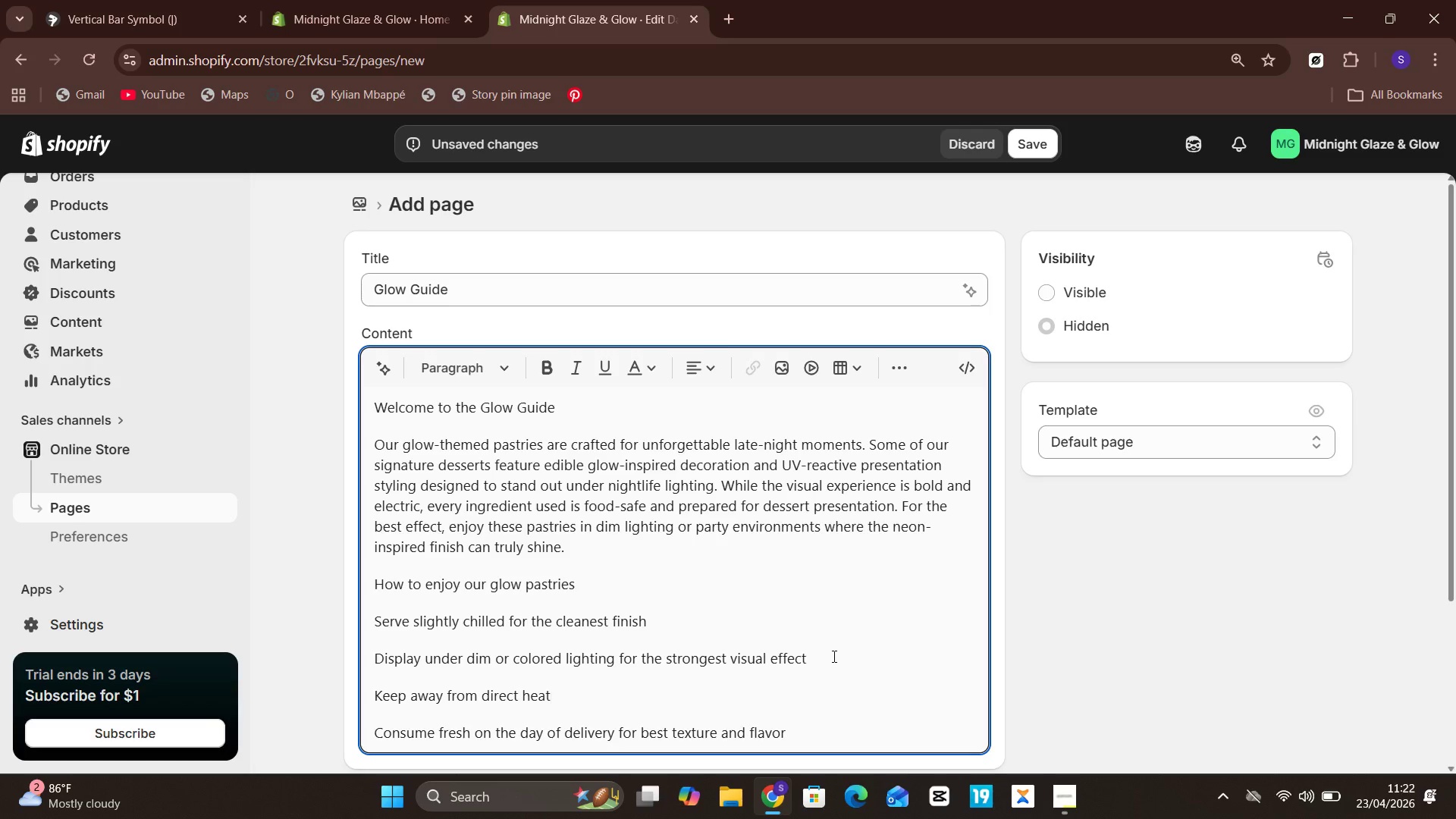 
wait(22.31)
 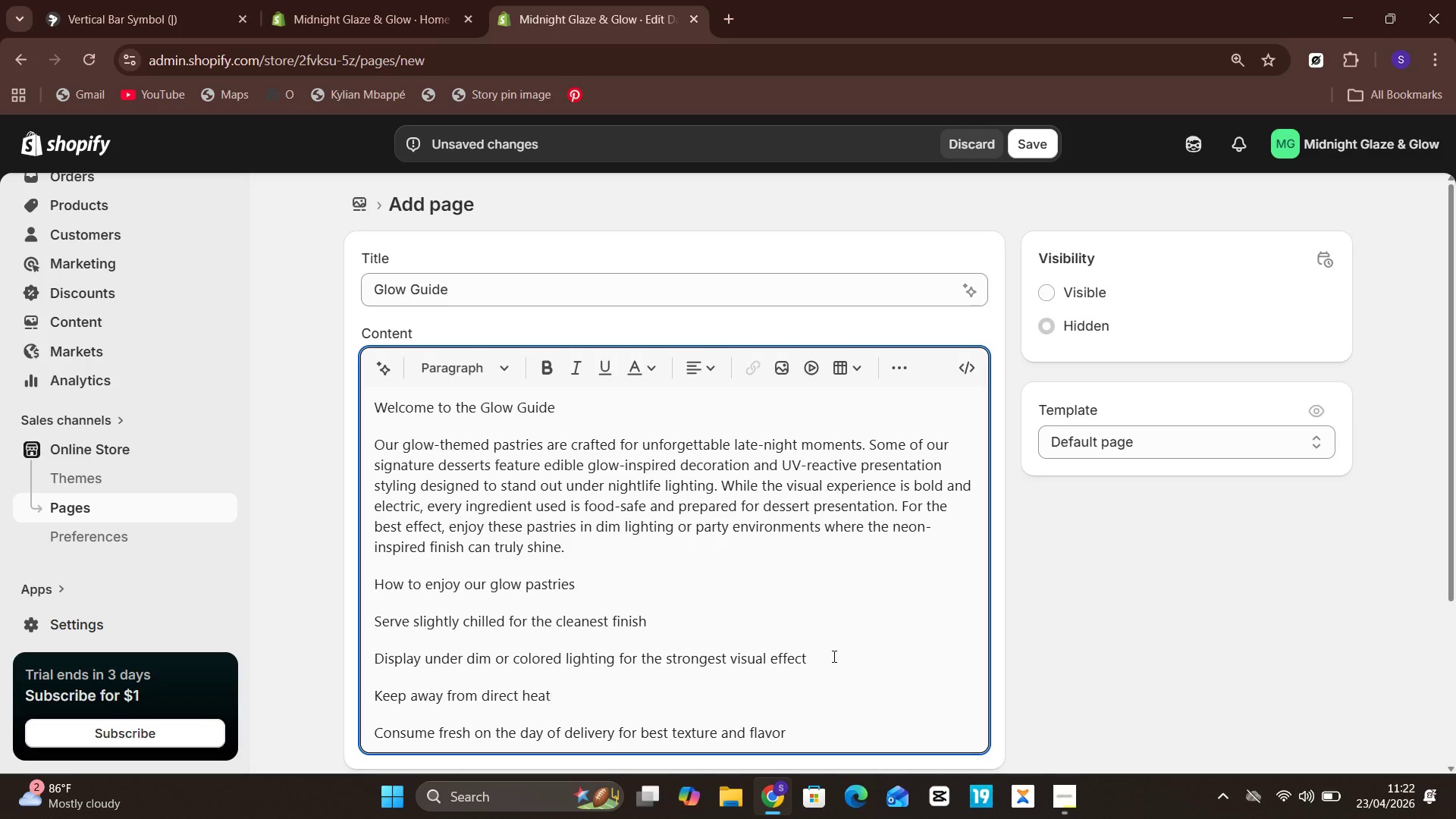 
type( before serving)
 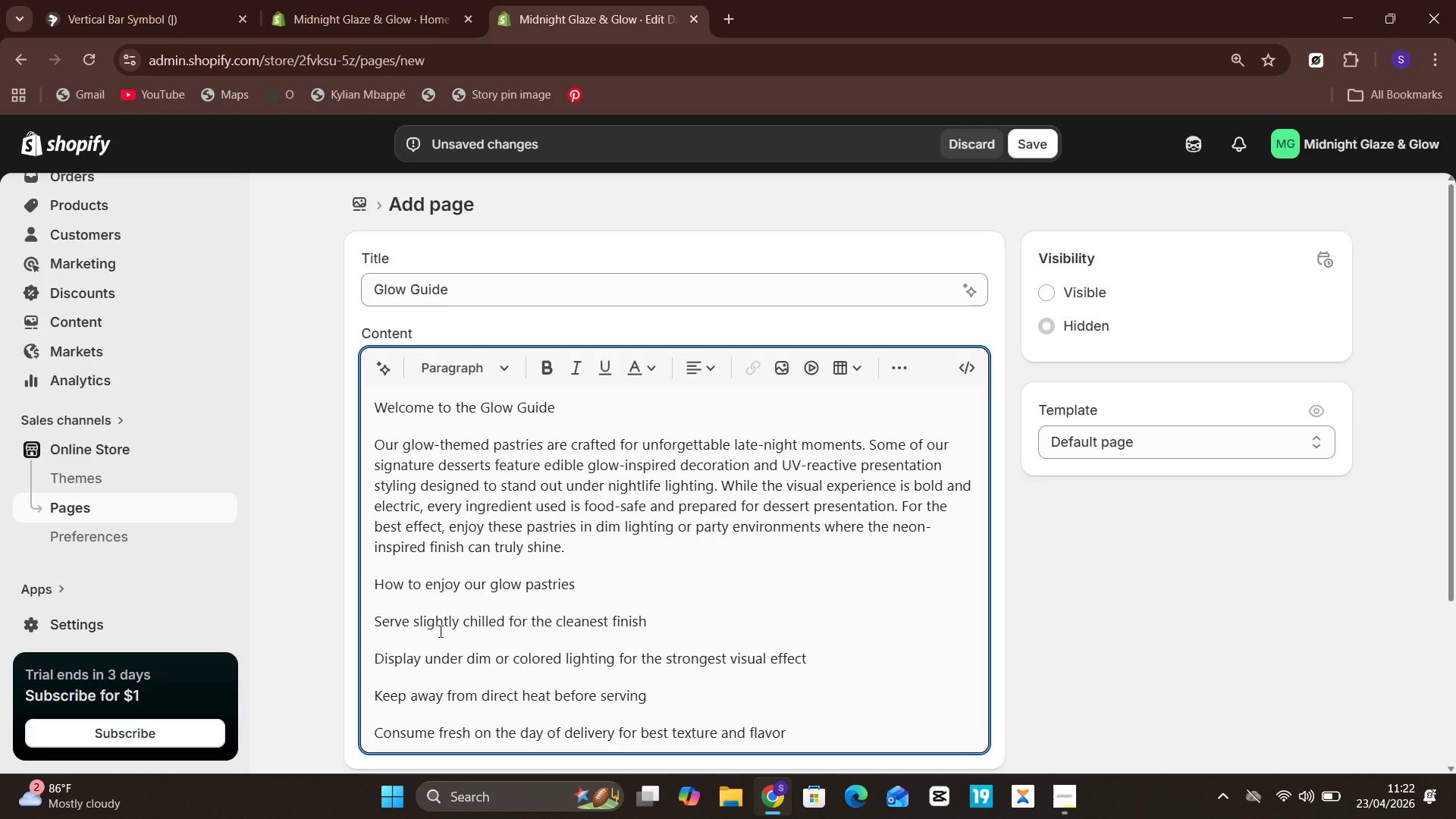 
left_click_drag(start_coordinate=[372, 617], to_coordinate=[400, 638])
 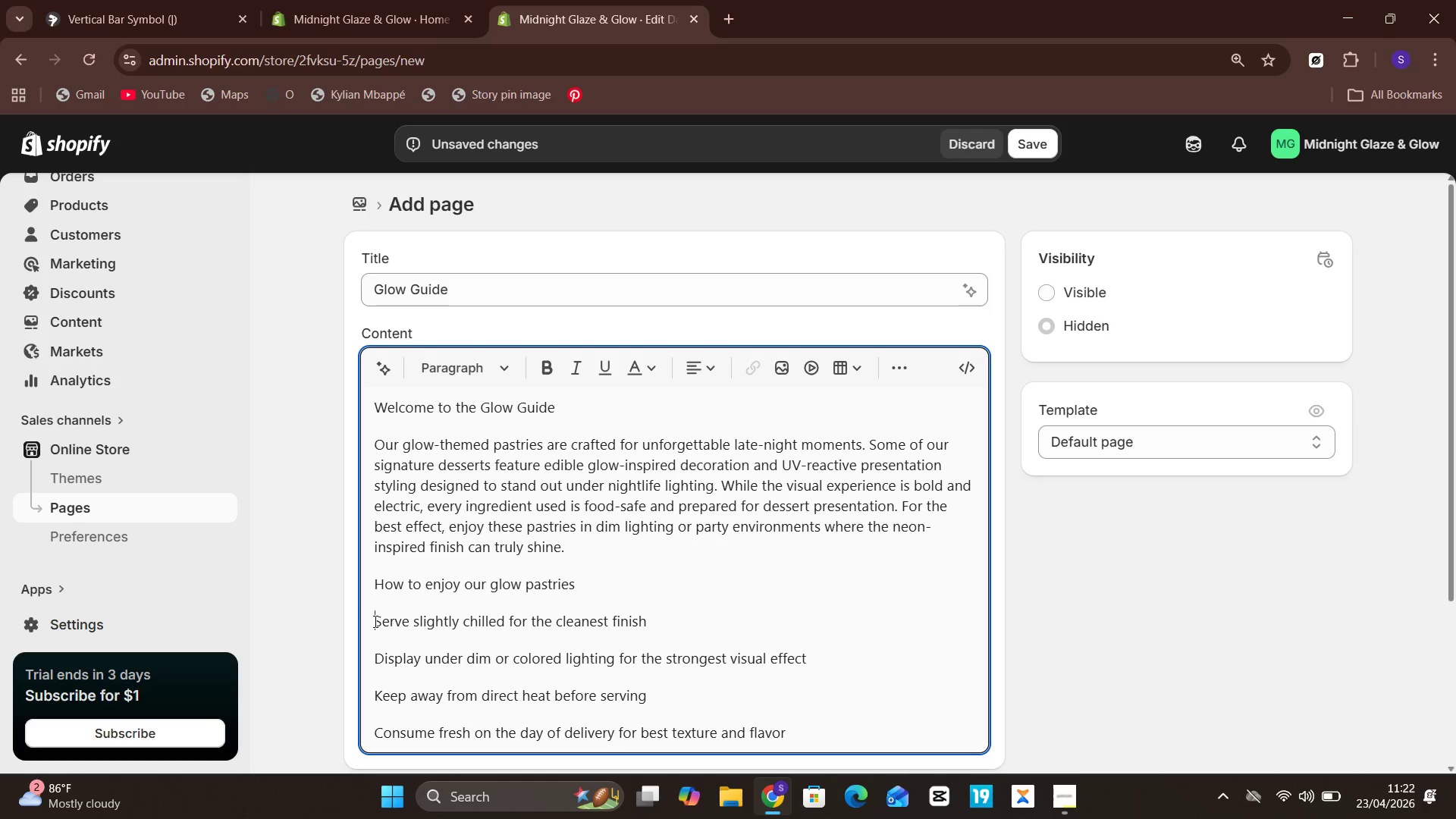 
left_click_drag(start_coordinate=[374, 621], to_coordinate=[817, 718])
 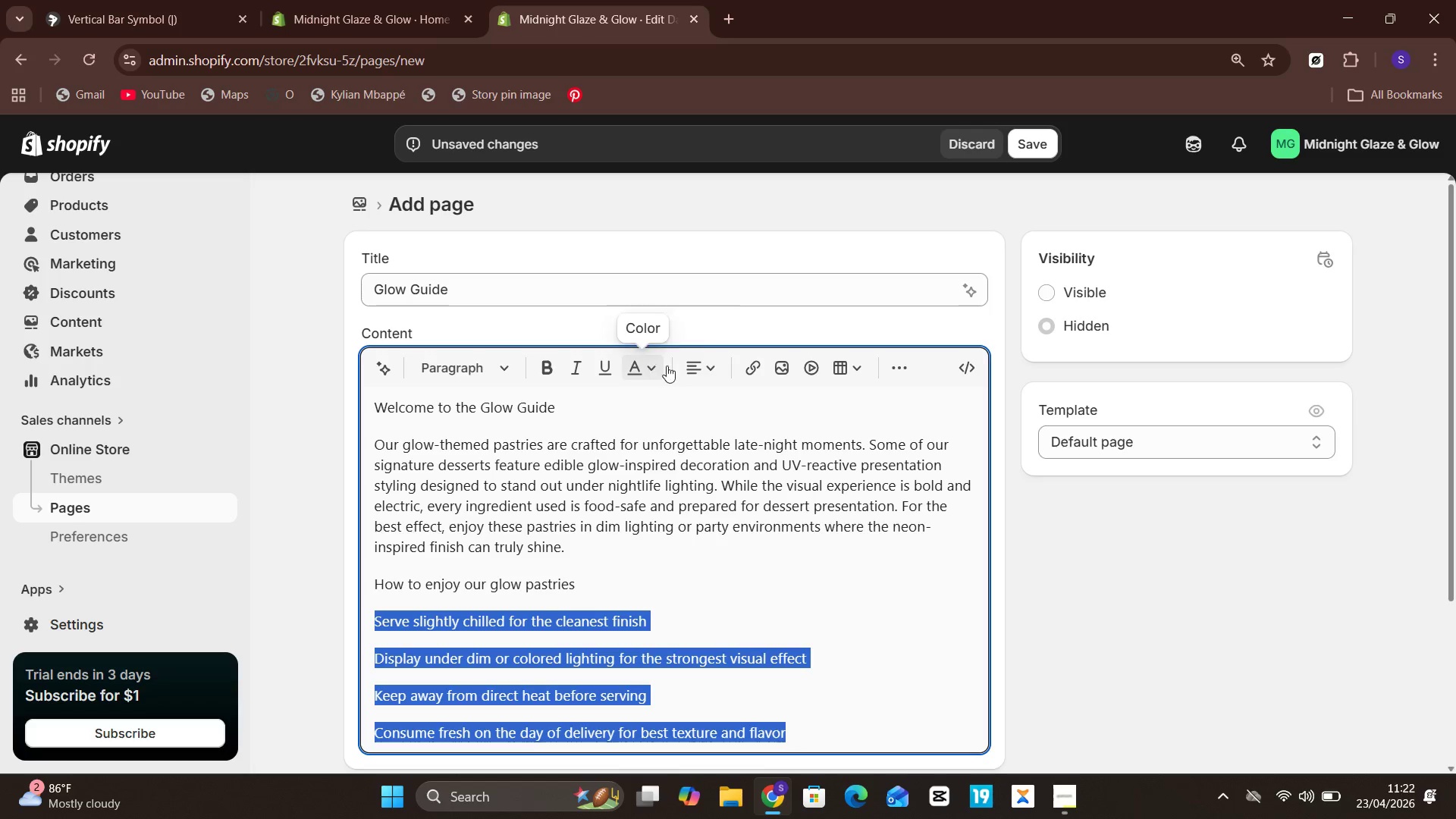 
left_click([695, 364])
 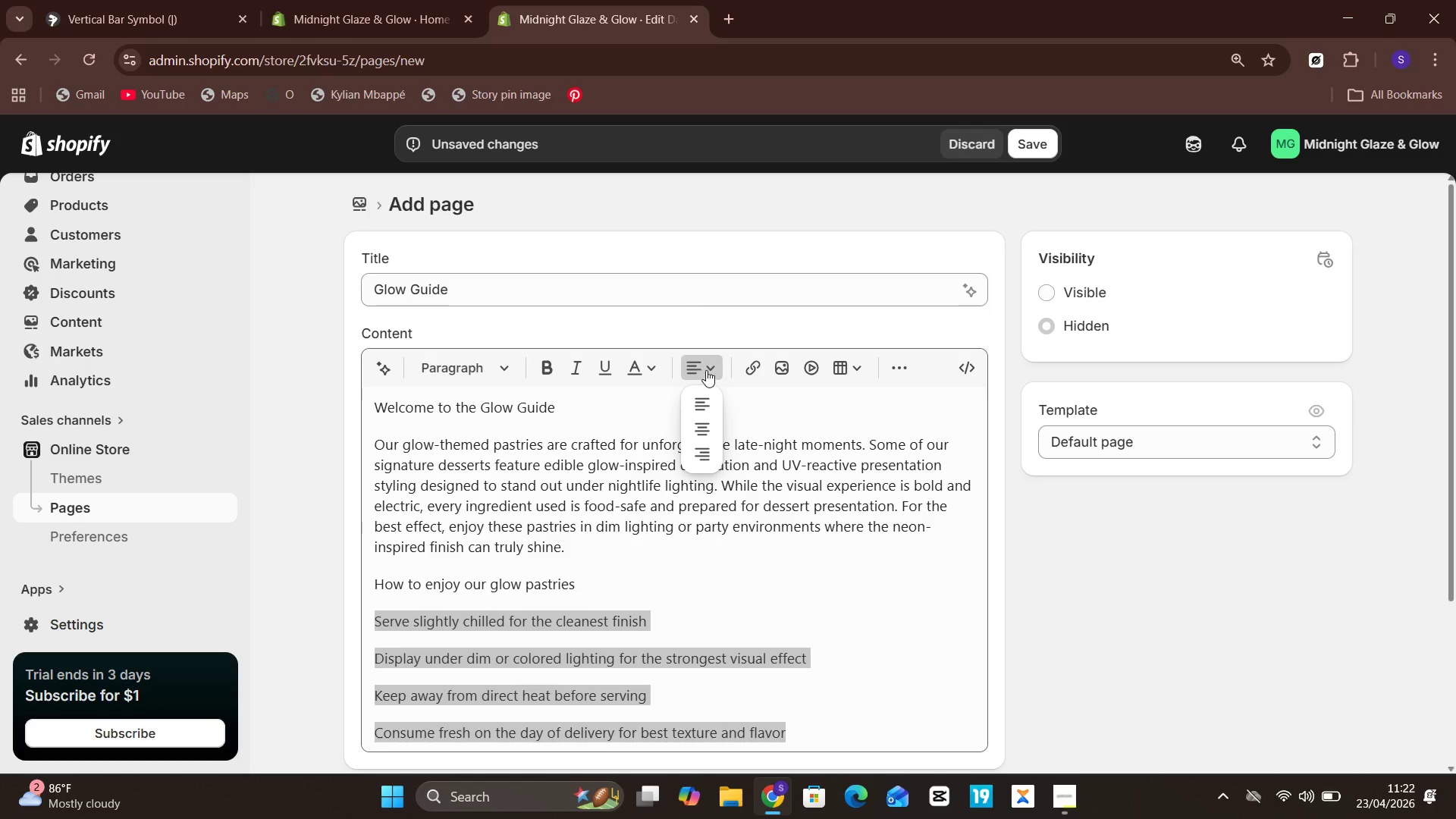 
left_click([709, 369])
 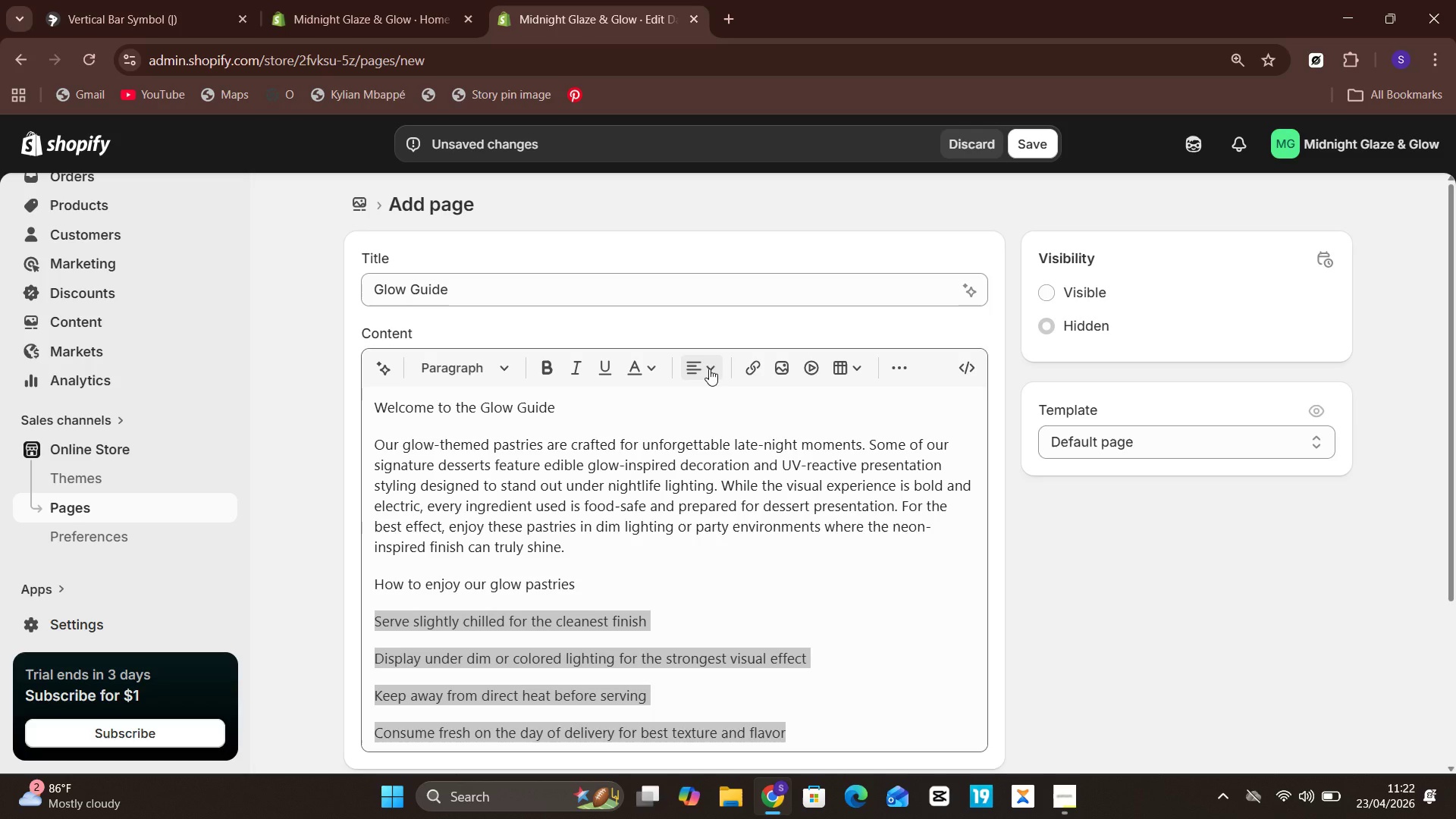 
left_click([709, 369])
 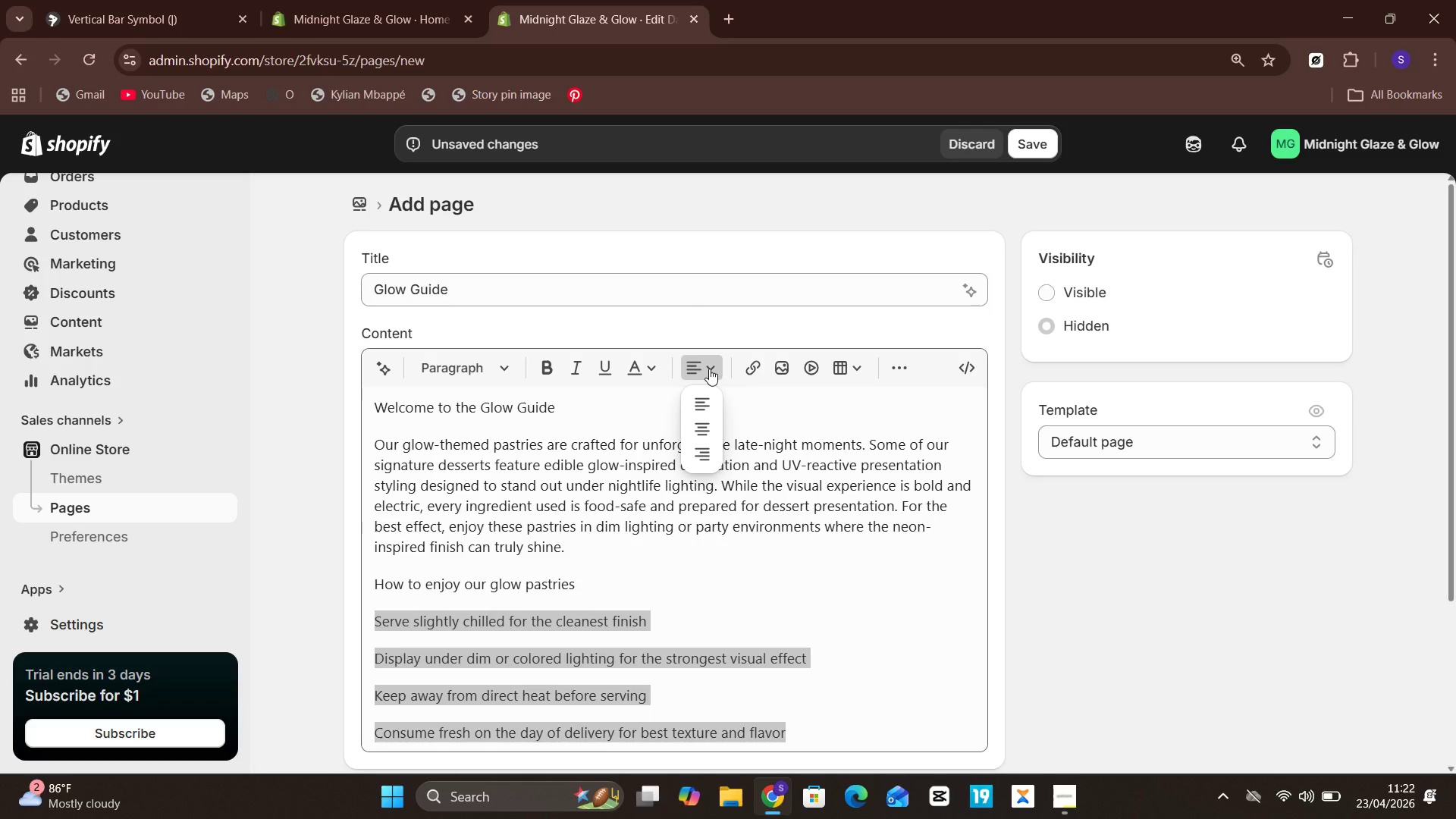 
wait(15.42)
 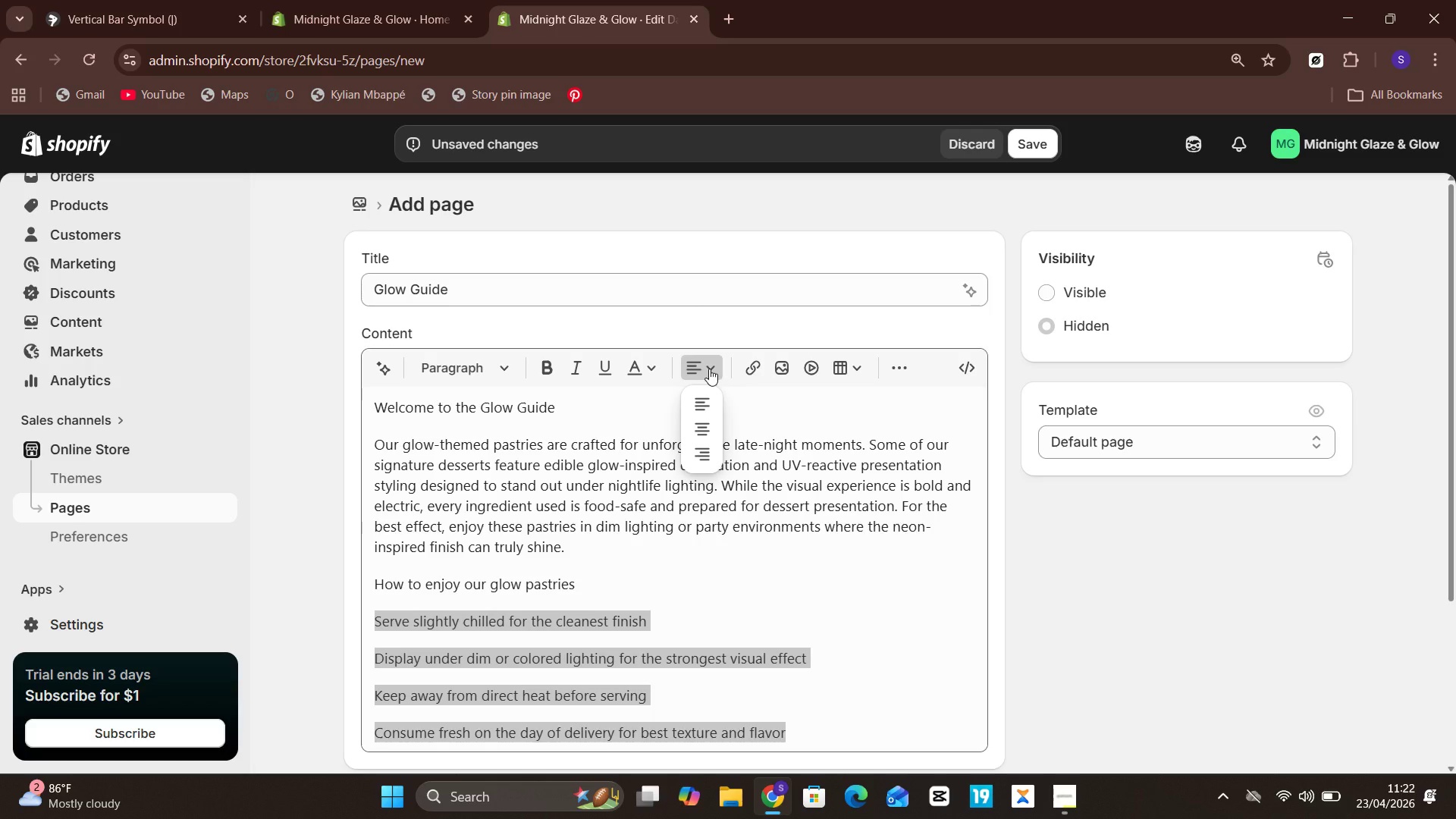 
left_click([893, 369])
 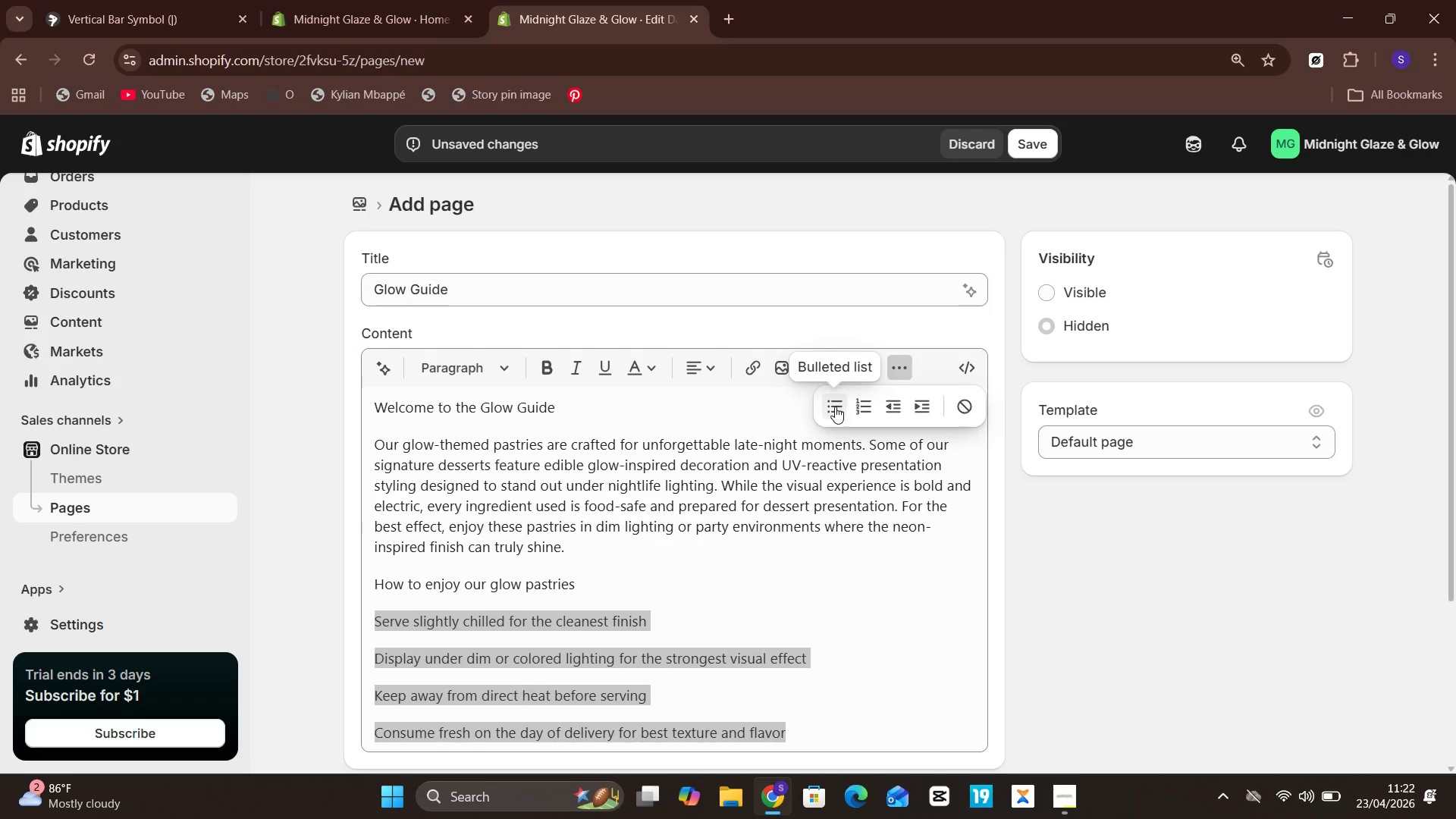 
left_click([835, 407])
 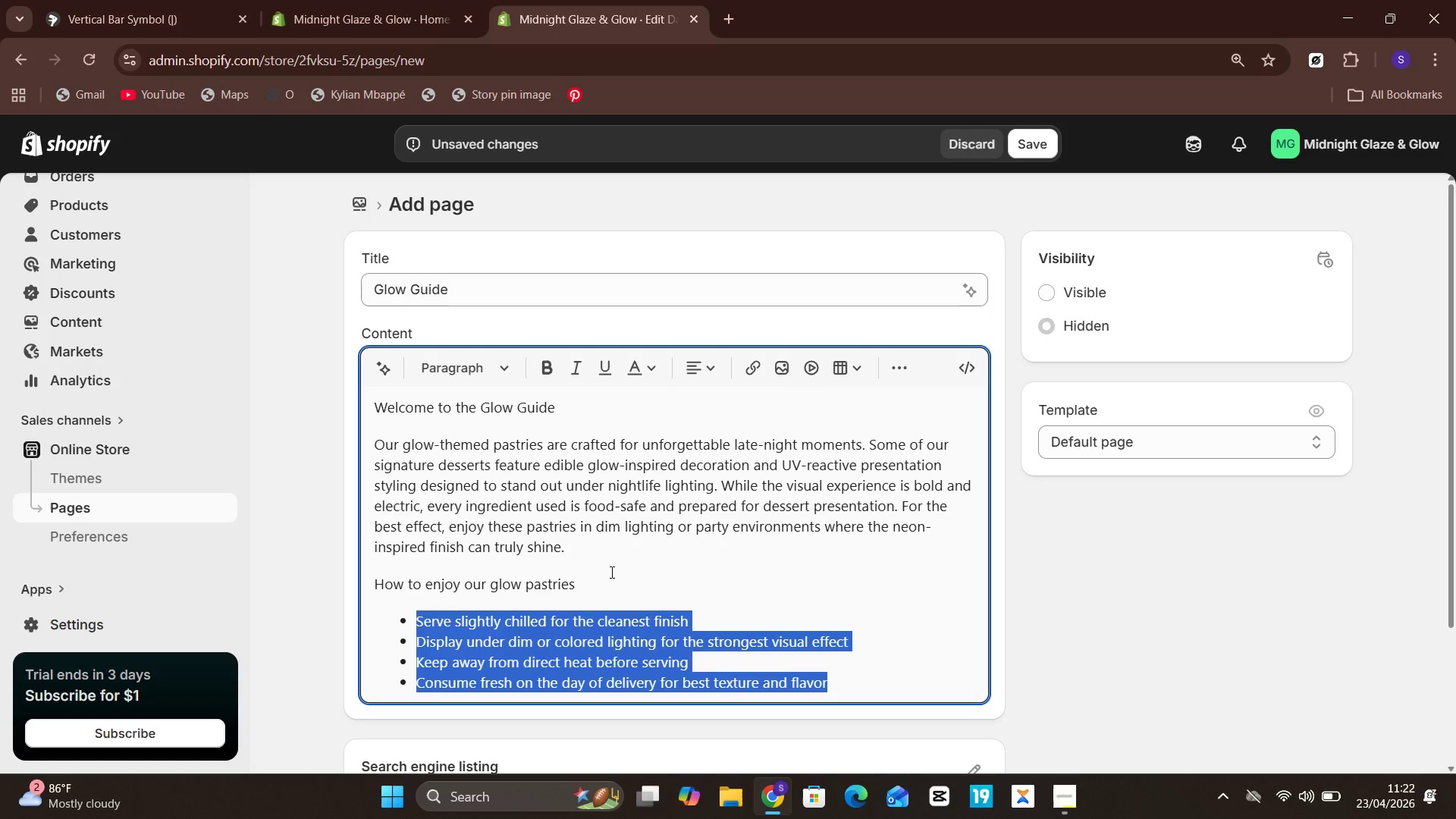 
left_click_drag(start_coordinate=[596, 584], to_coordinate=[371, 583])
 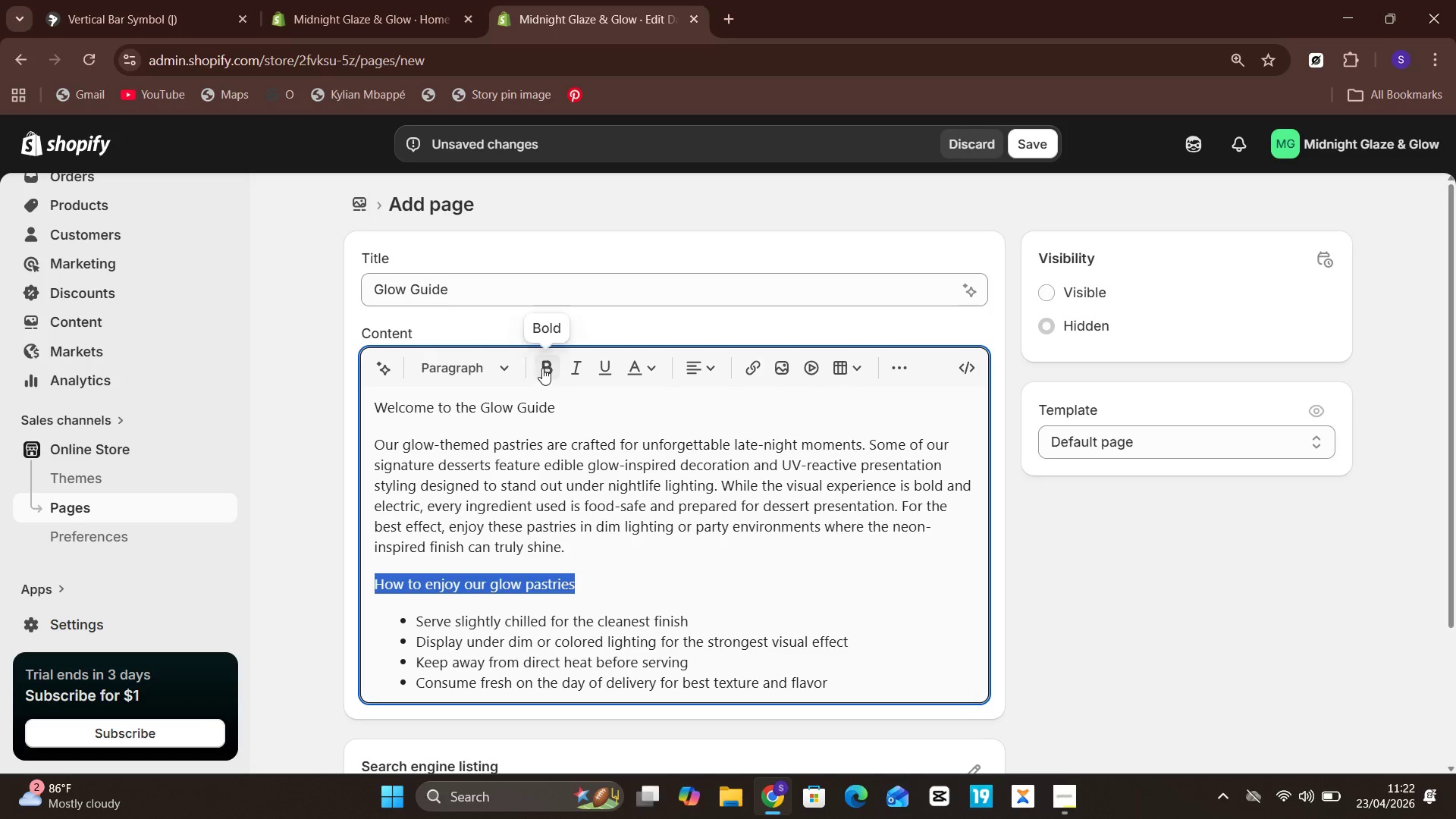 
left_click([544, 366])
 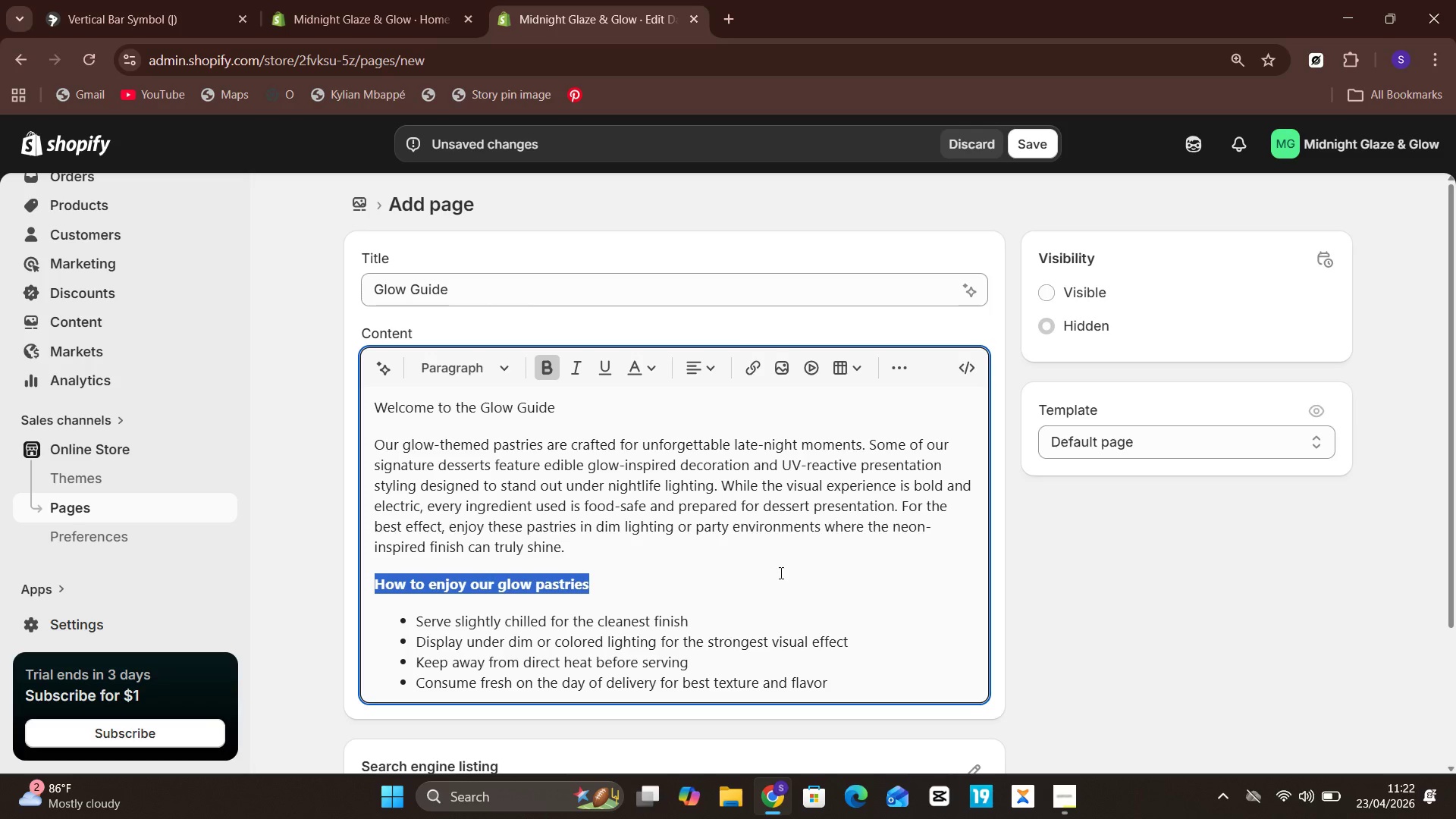 
left_click([778, 551])
 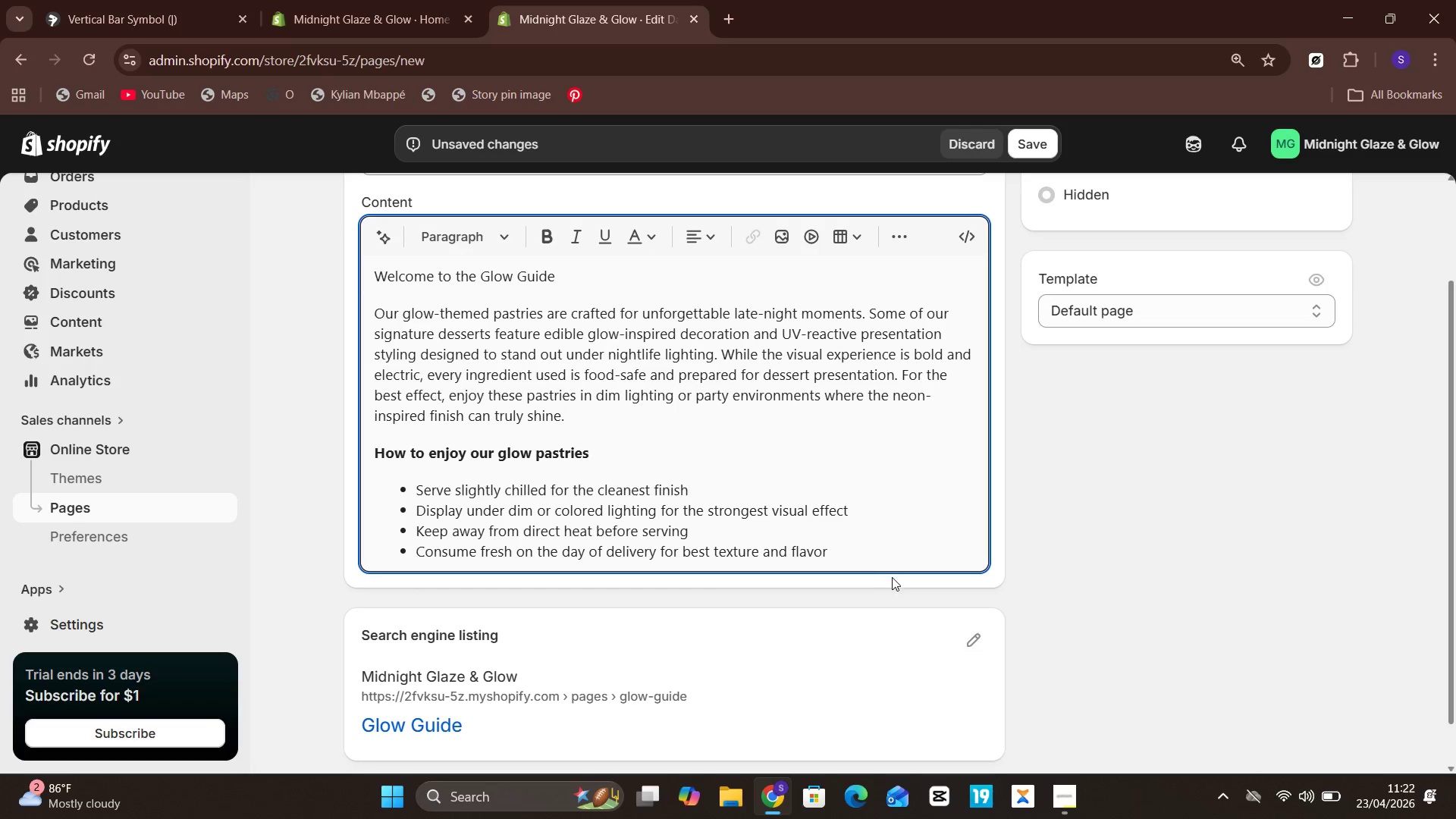 
left_click([884, 543])
 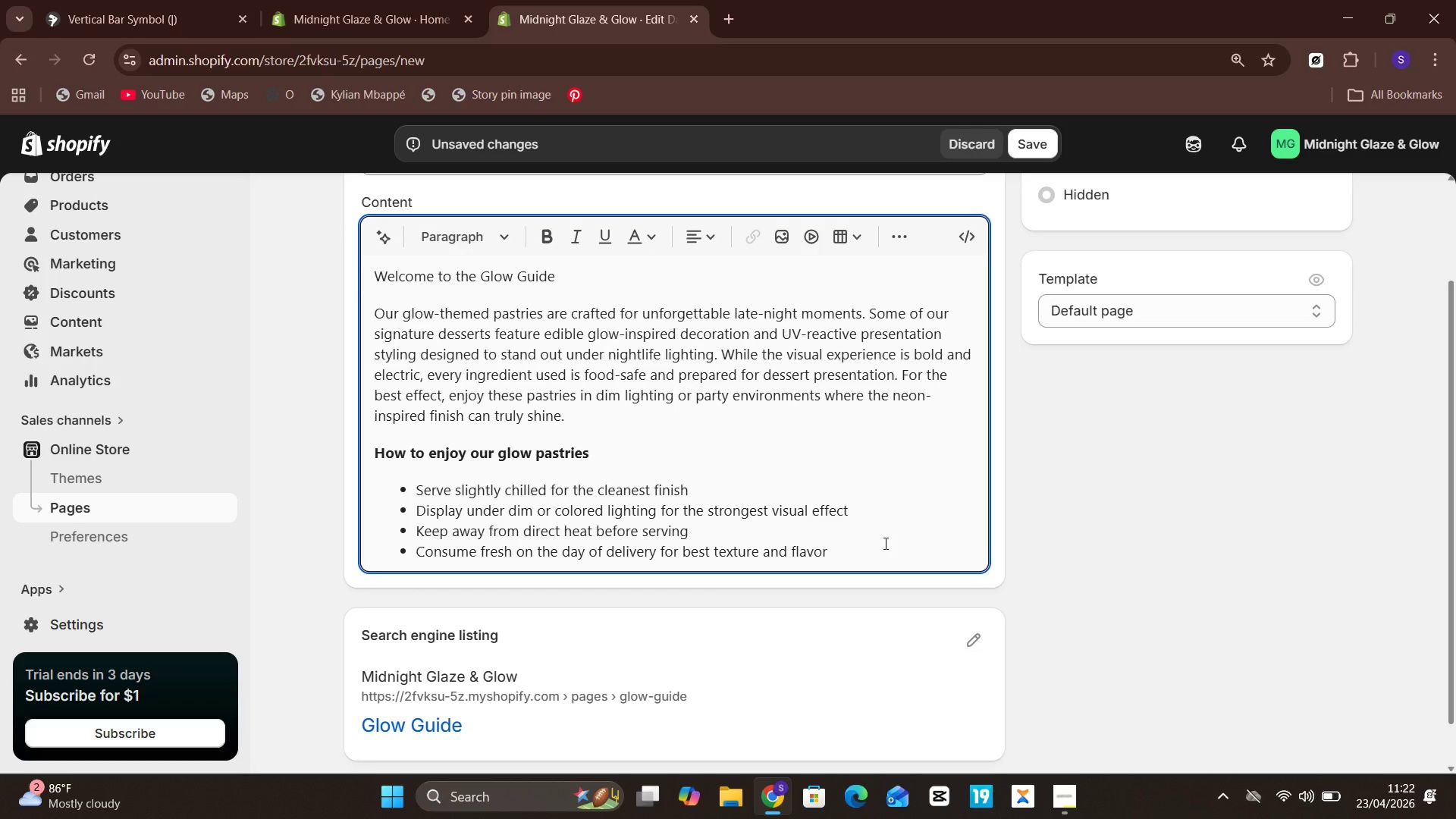 
key(Enter)
 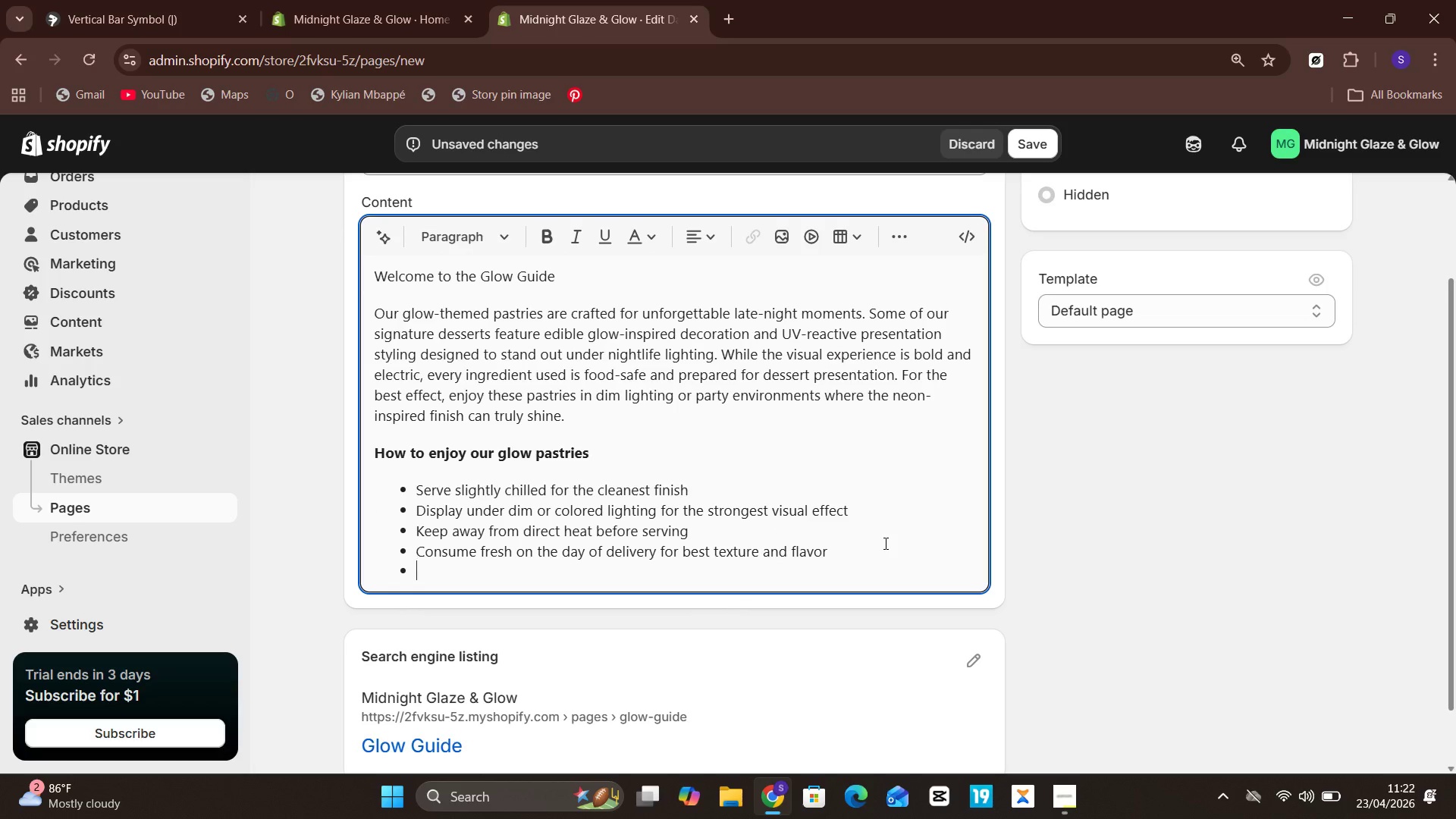 
key(Backspace)
 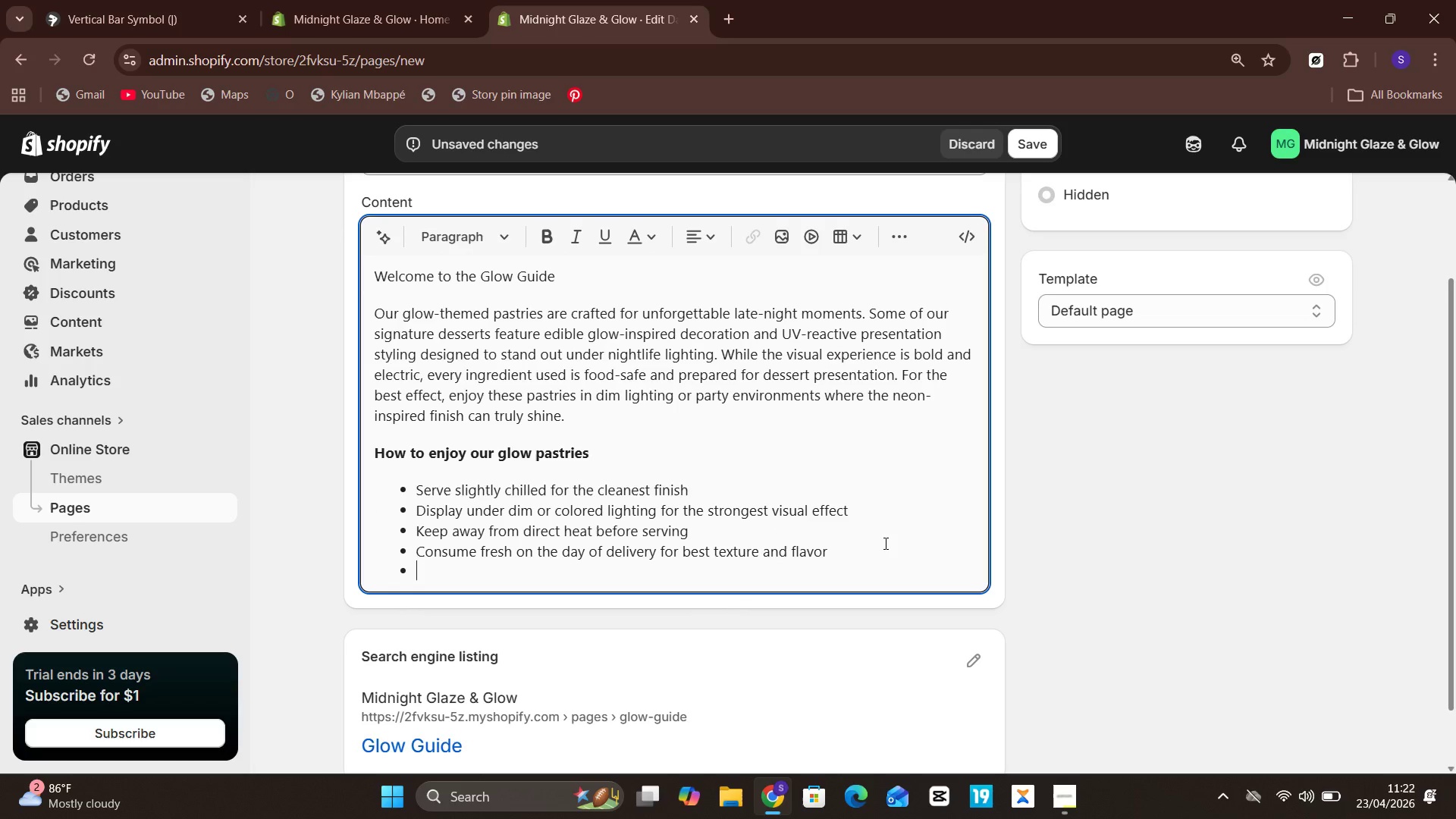 
key(Enter)
 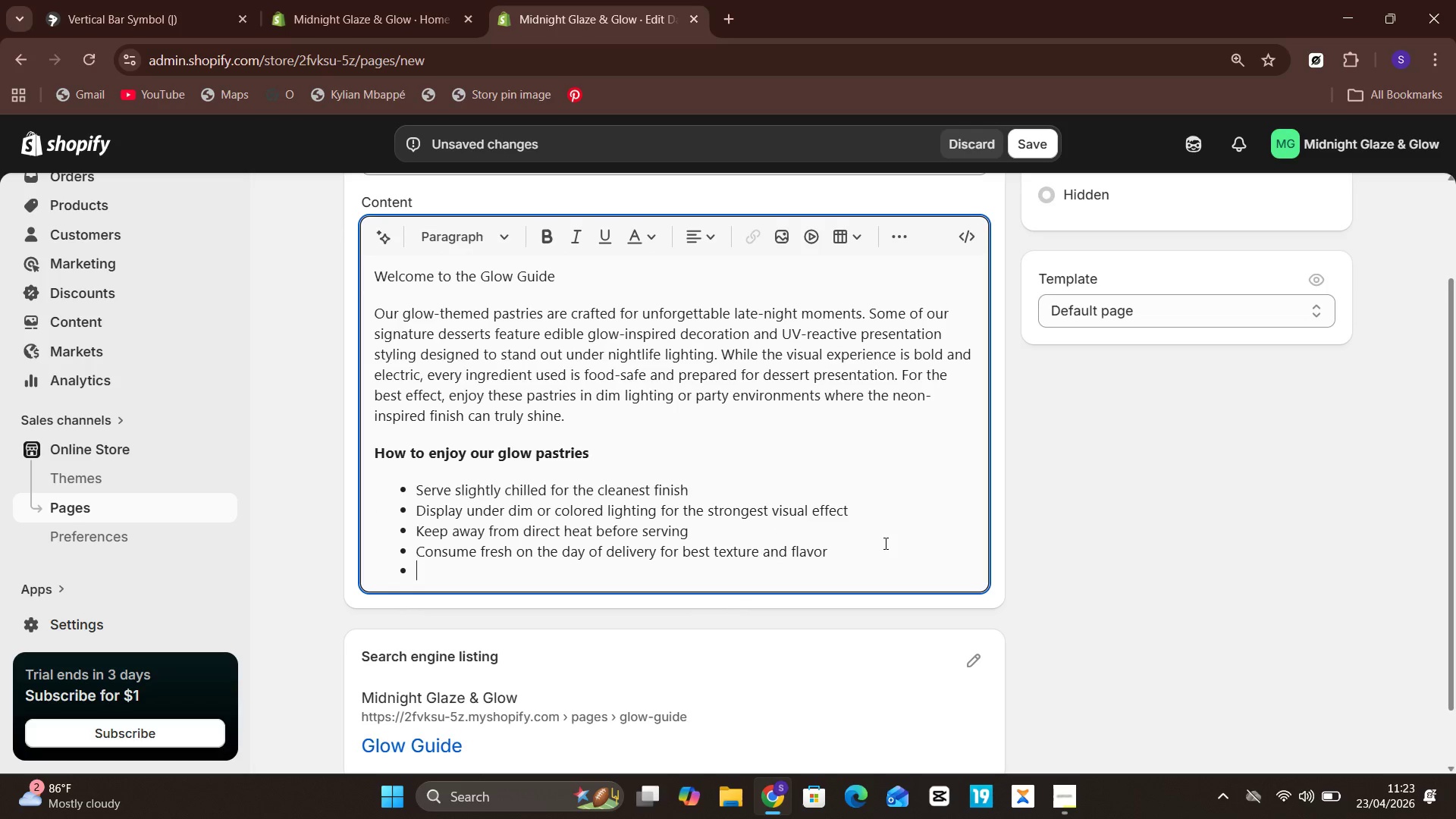 
key(Enter)
 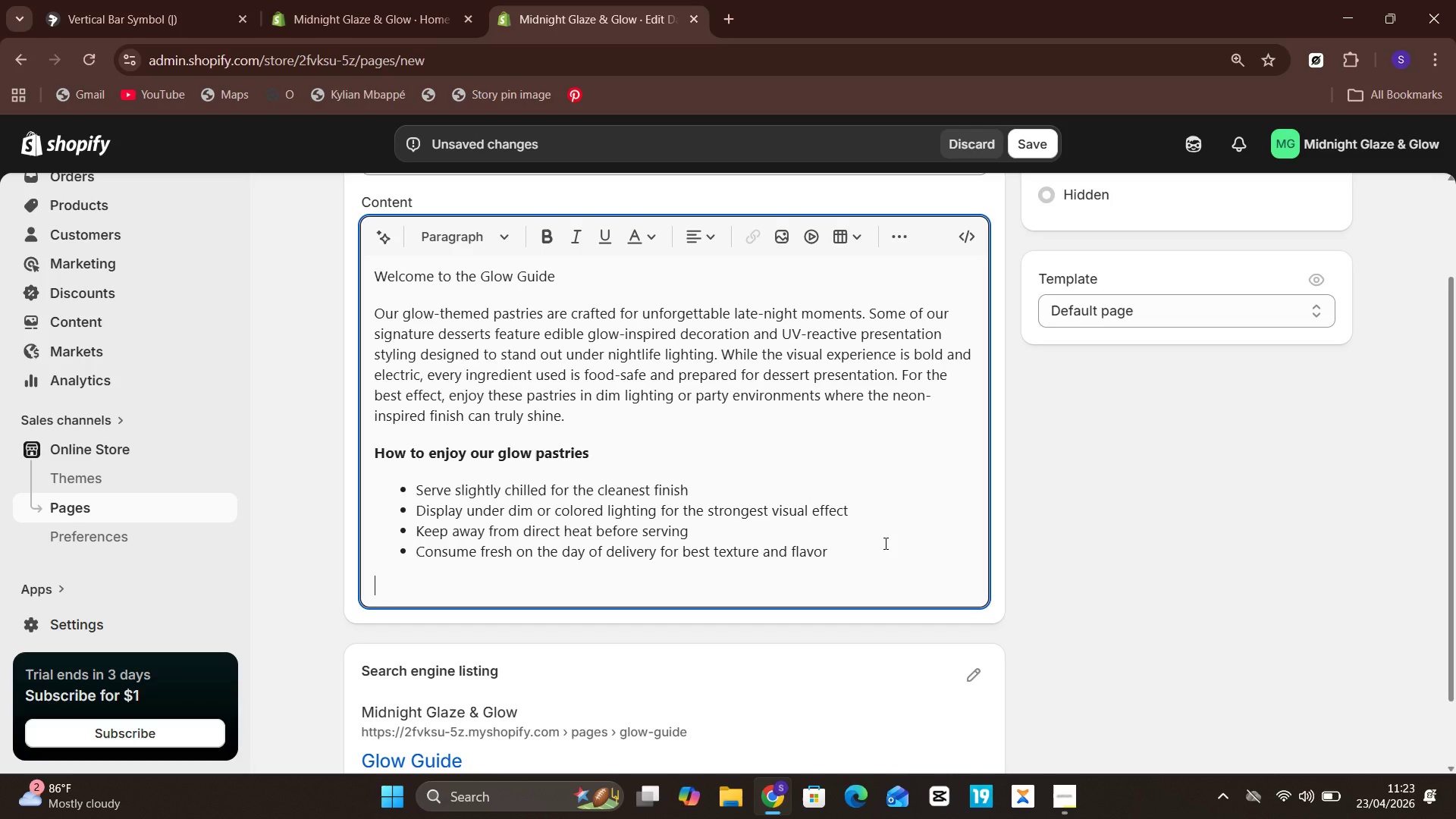 
wait(6.05)
 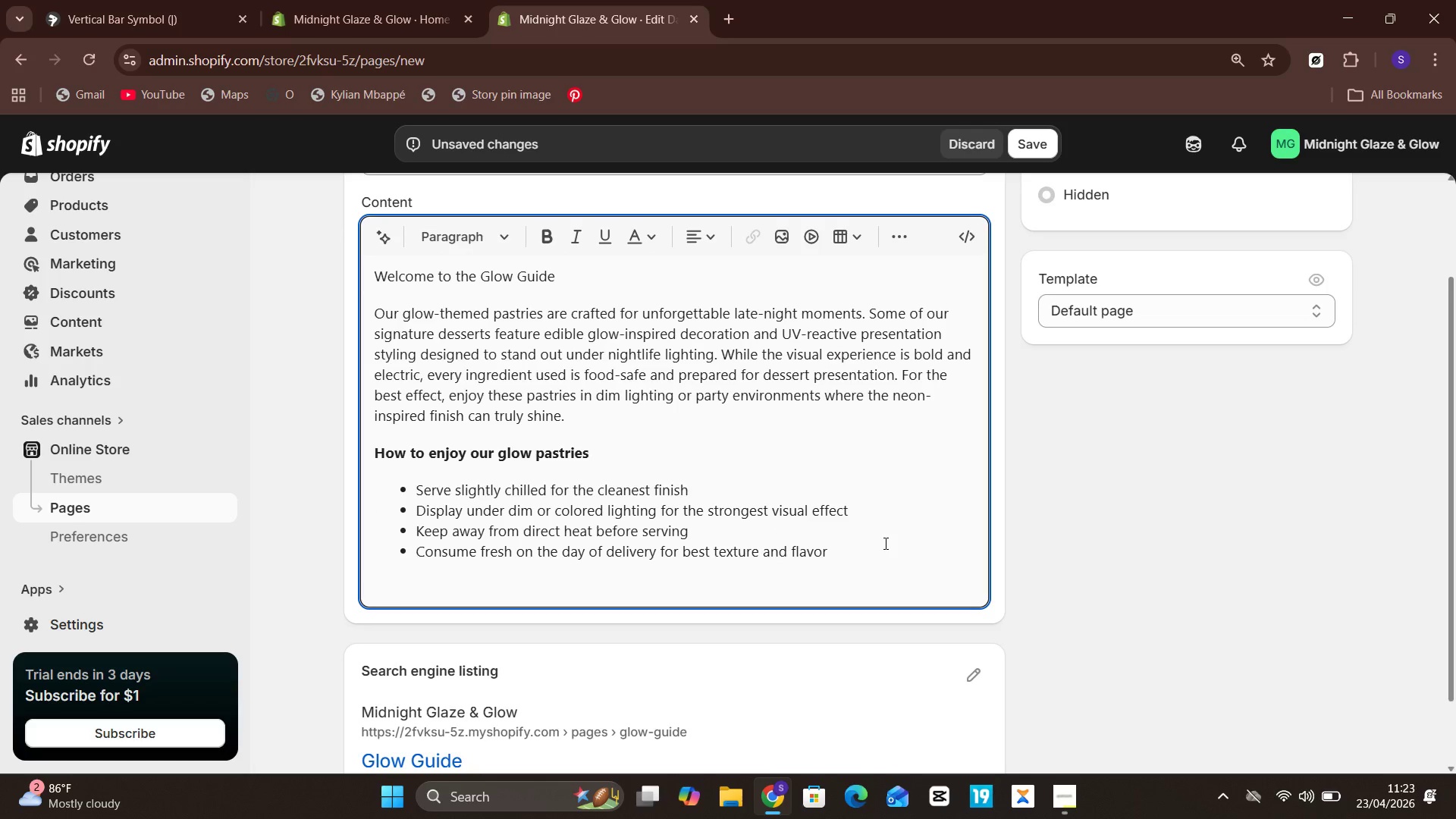 
type(Ingredient Note)
key(Backspace)
key(Backspace)
key(Backspace)
key(Backspace)
type(note)
 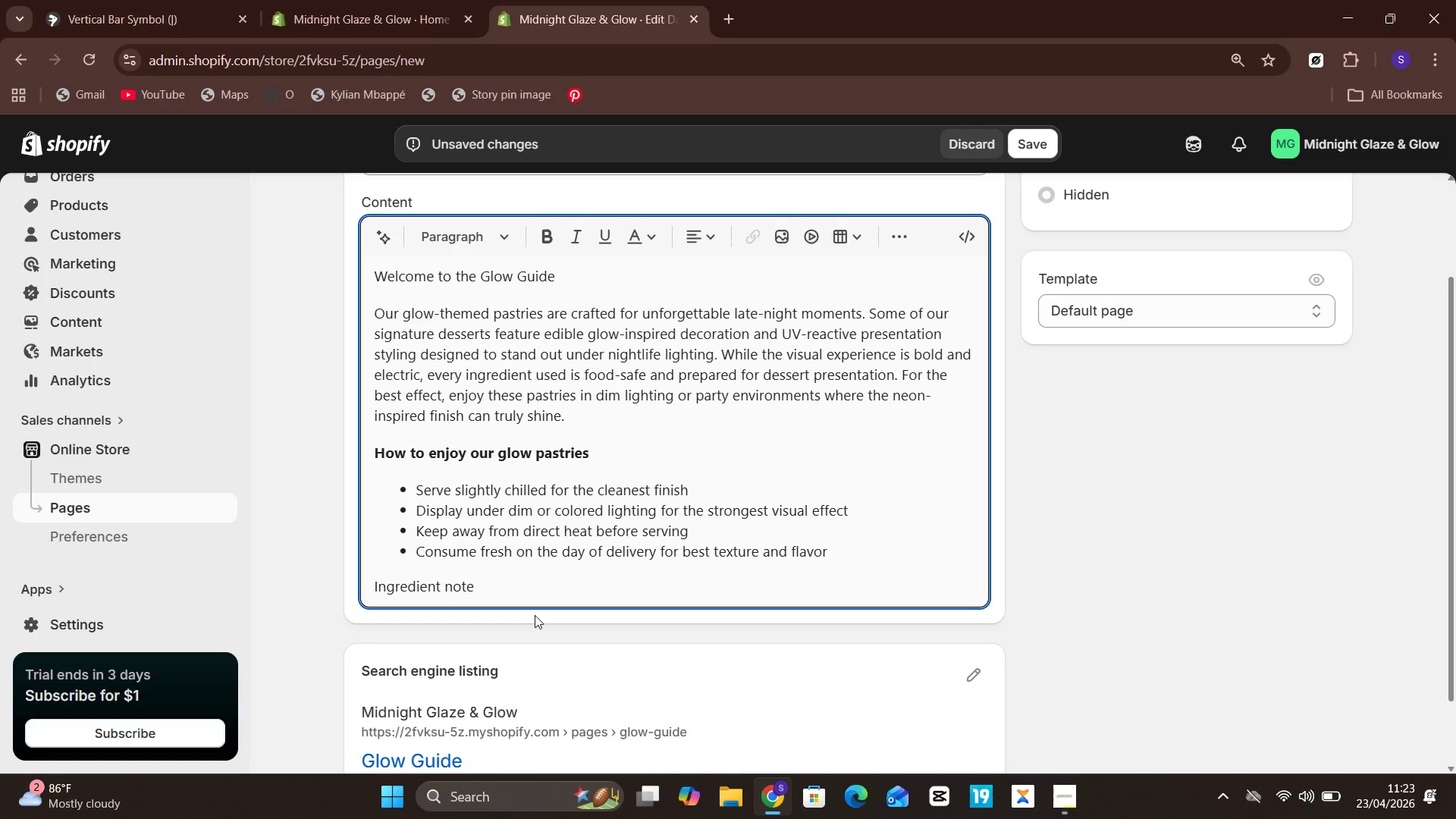 
wait(11.81)
 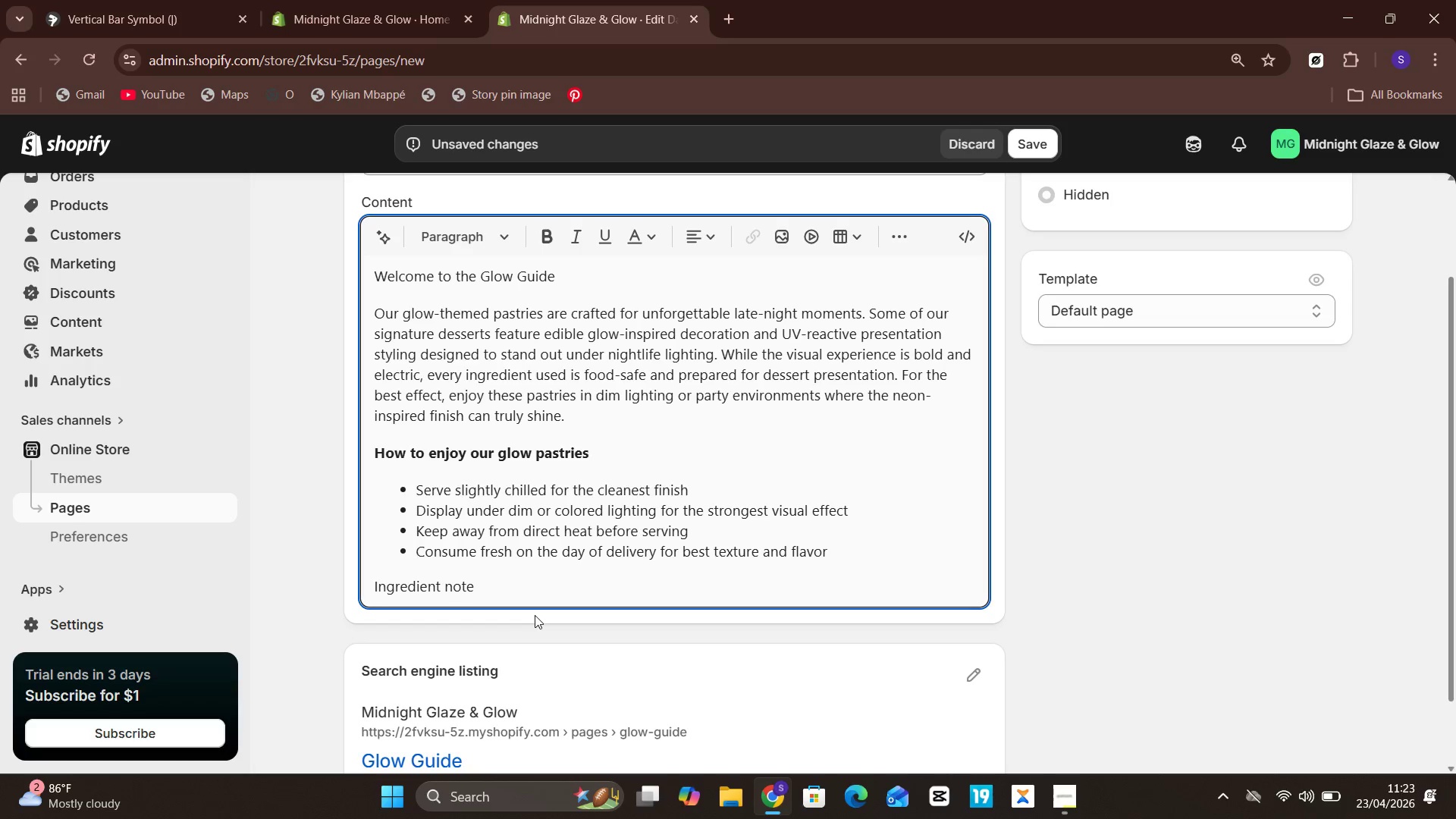 
key(Enter)
 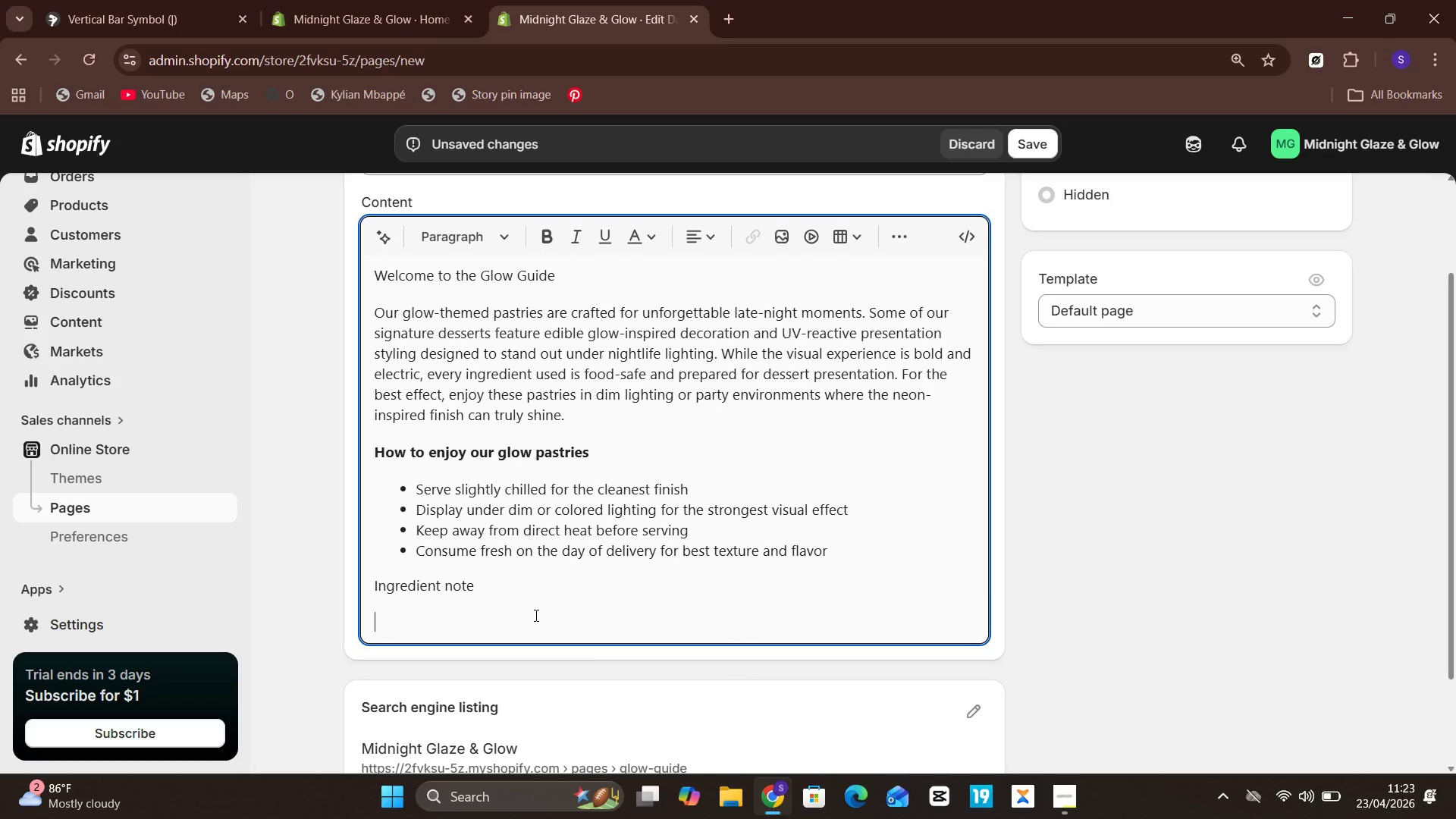 
type(Our designs may inclu)
 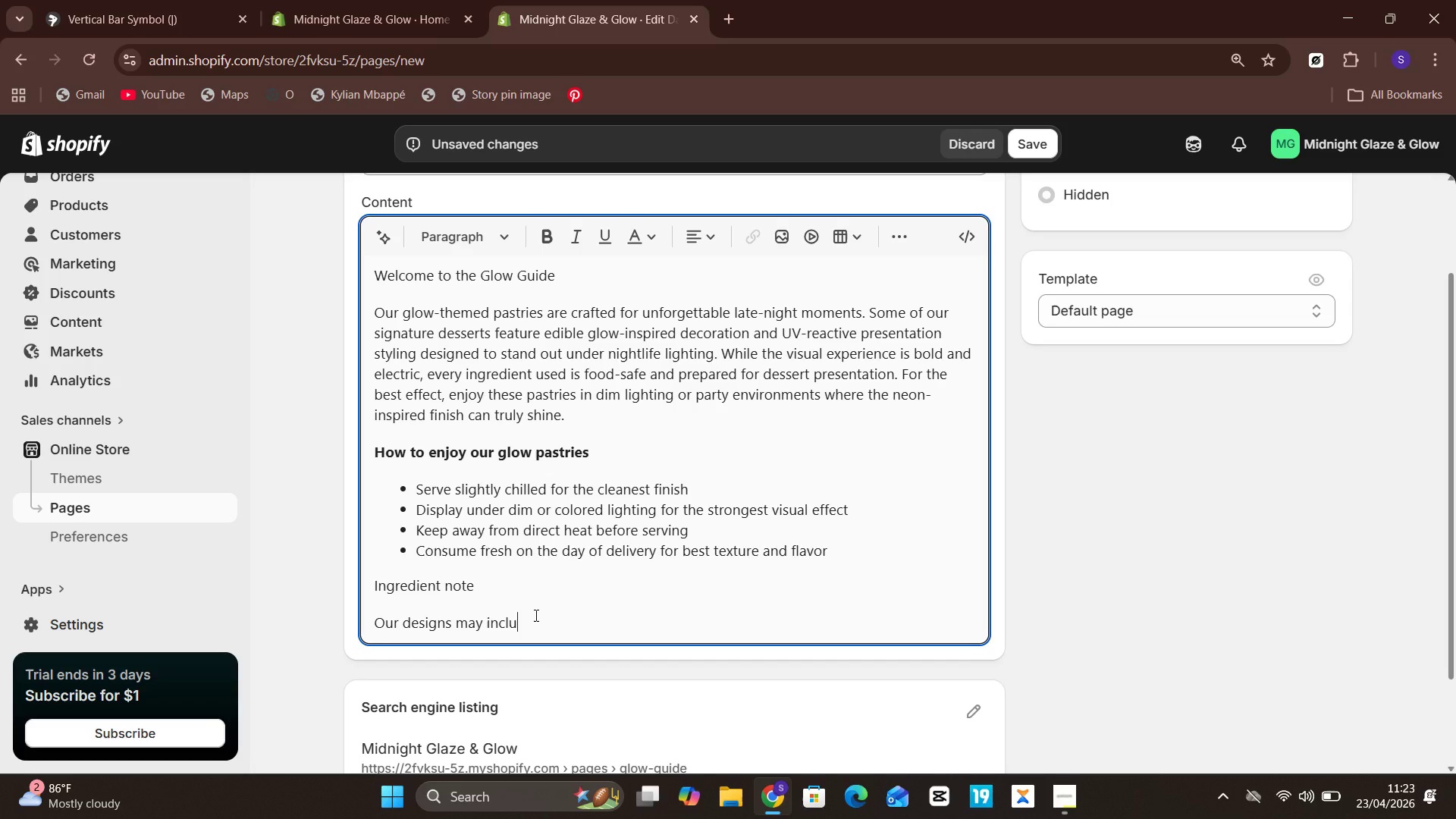 
wait(10.36)
 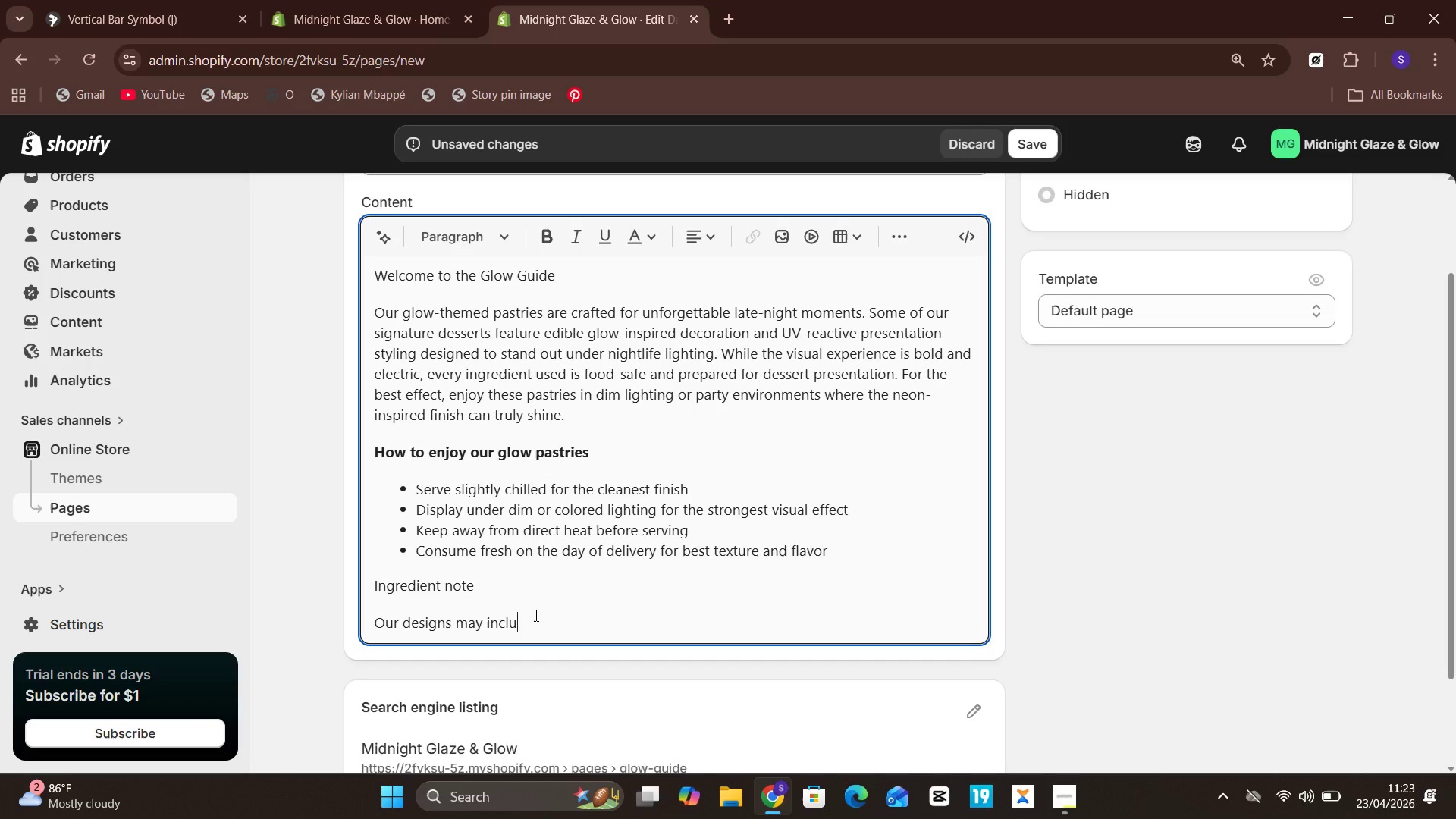 
type(de)
 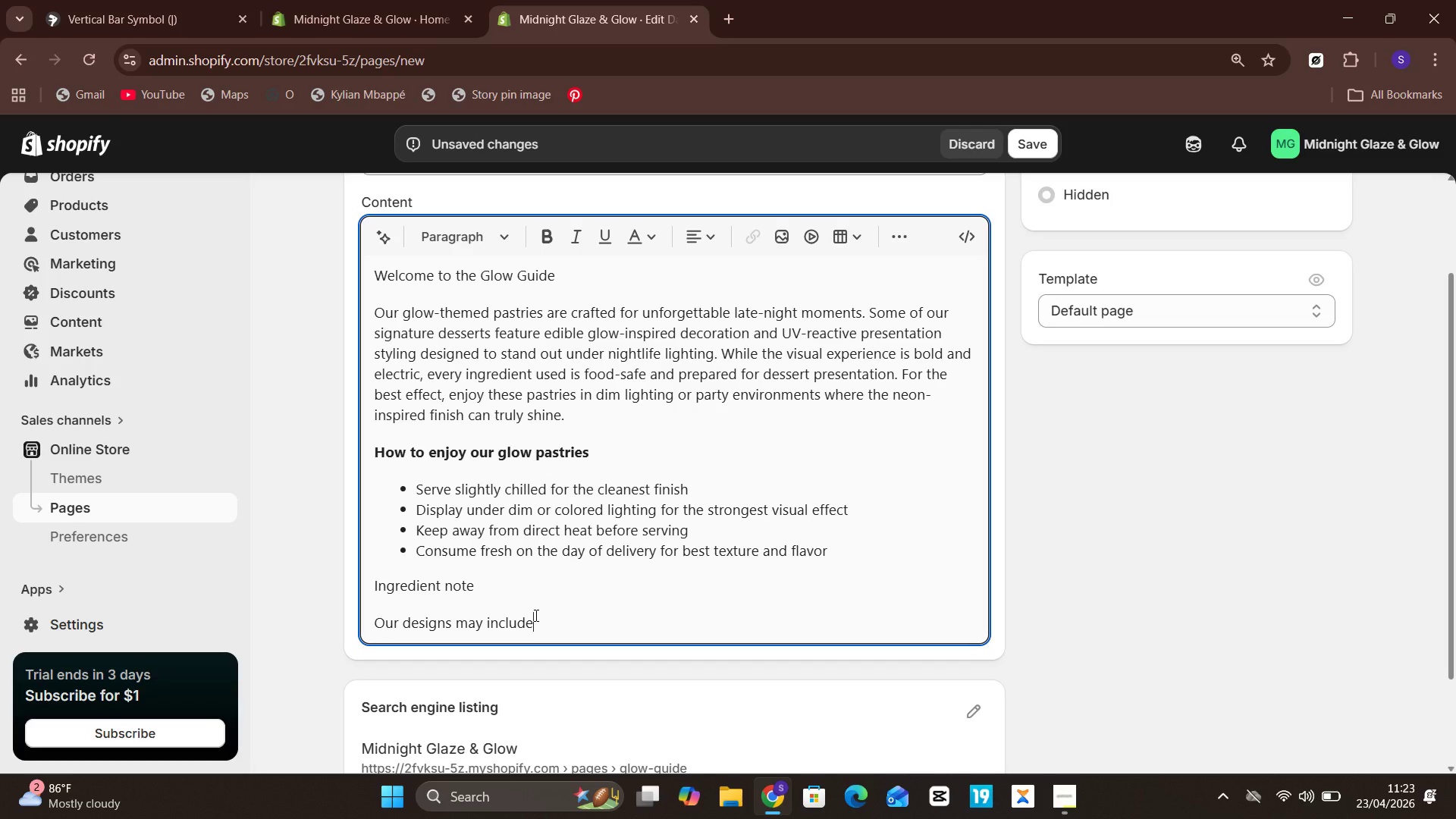 
wait(6.03)
 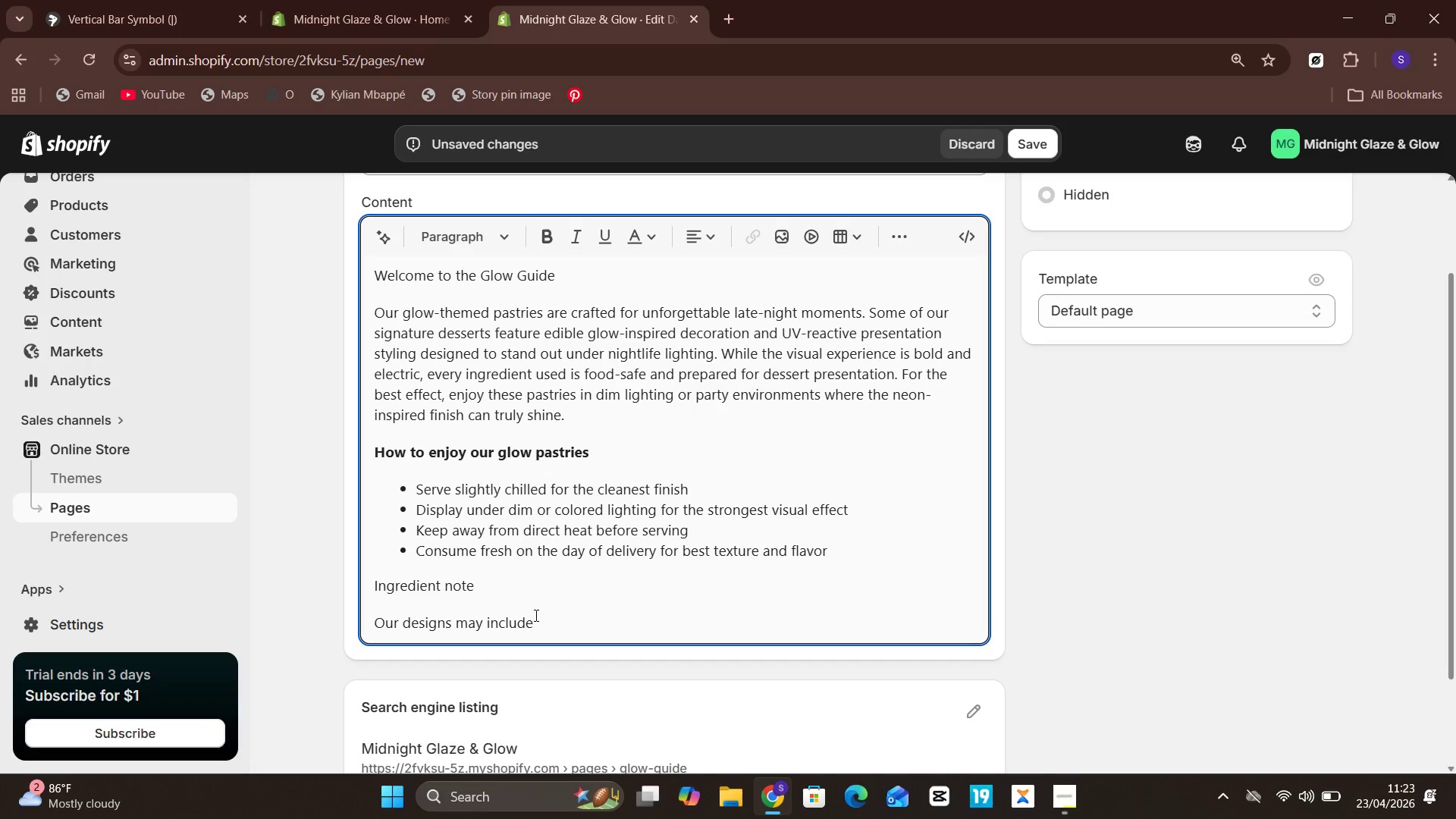 
key(Space)
 